 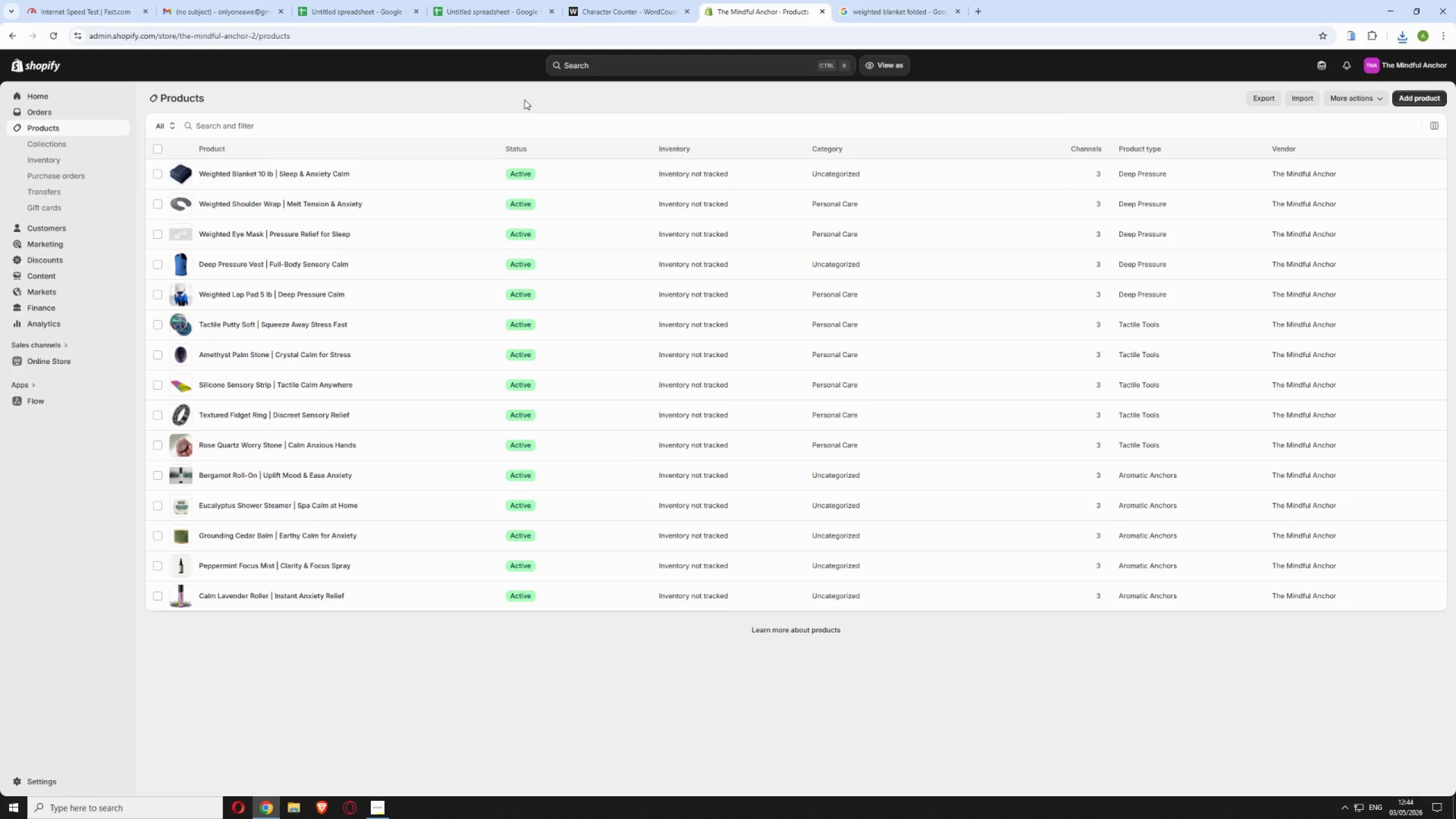 
left_click([454, 171])
 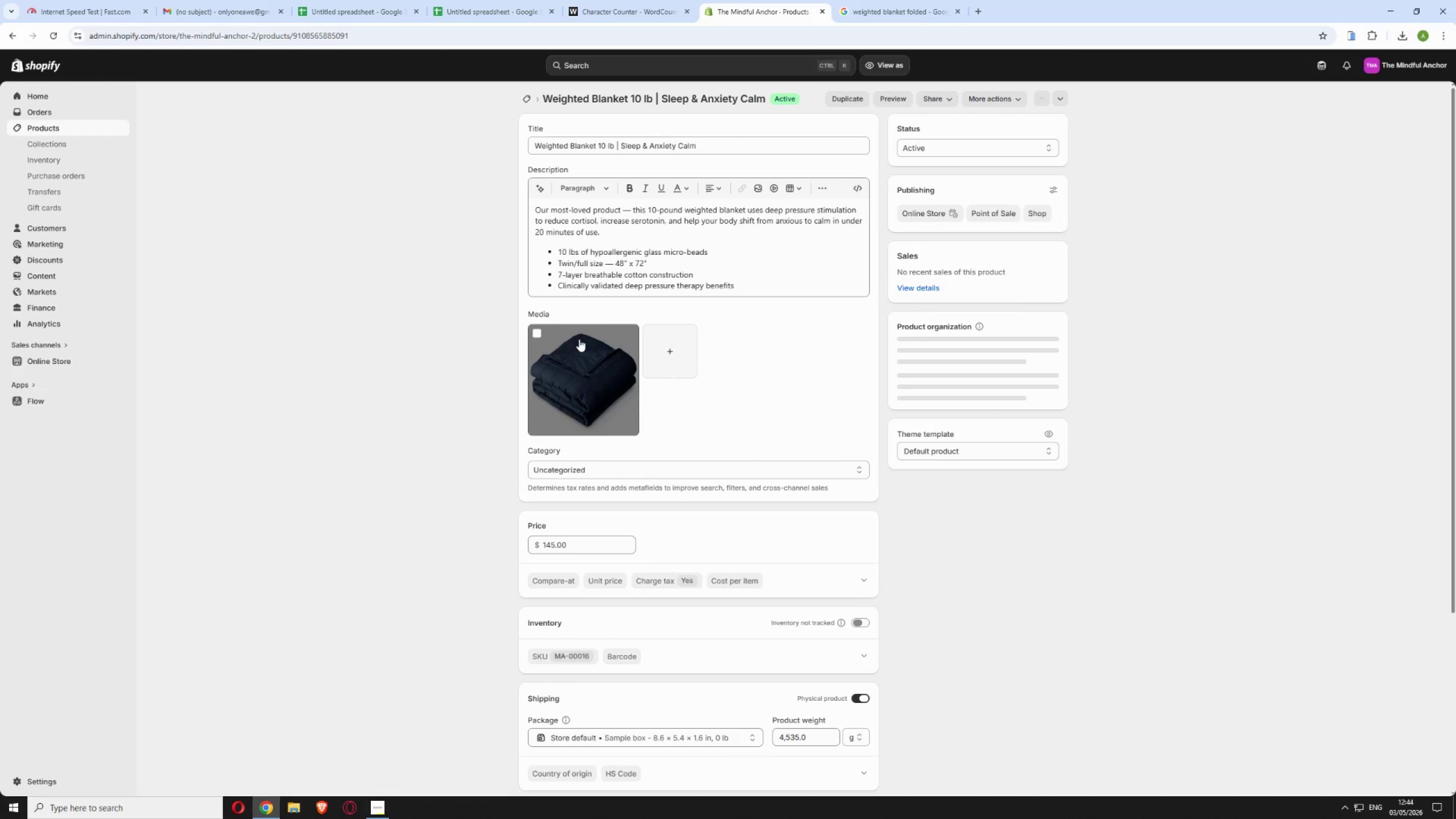 
wait(13.22)
 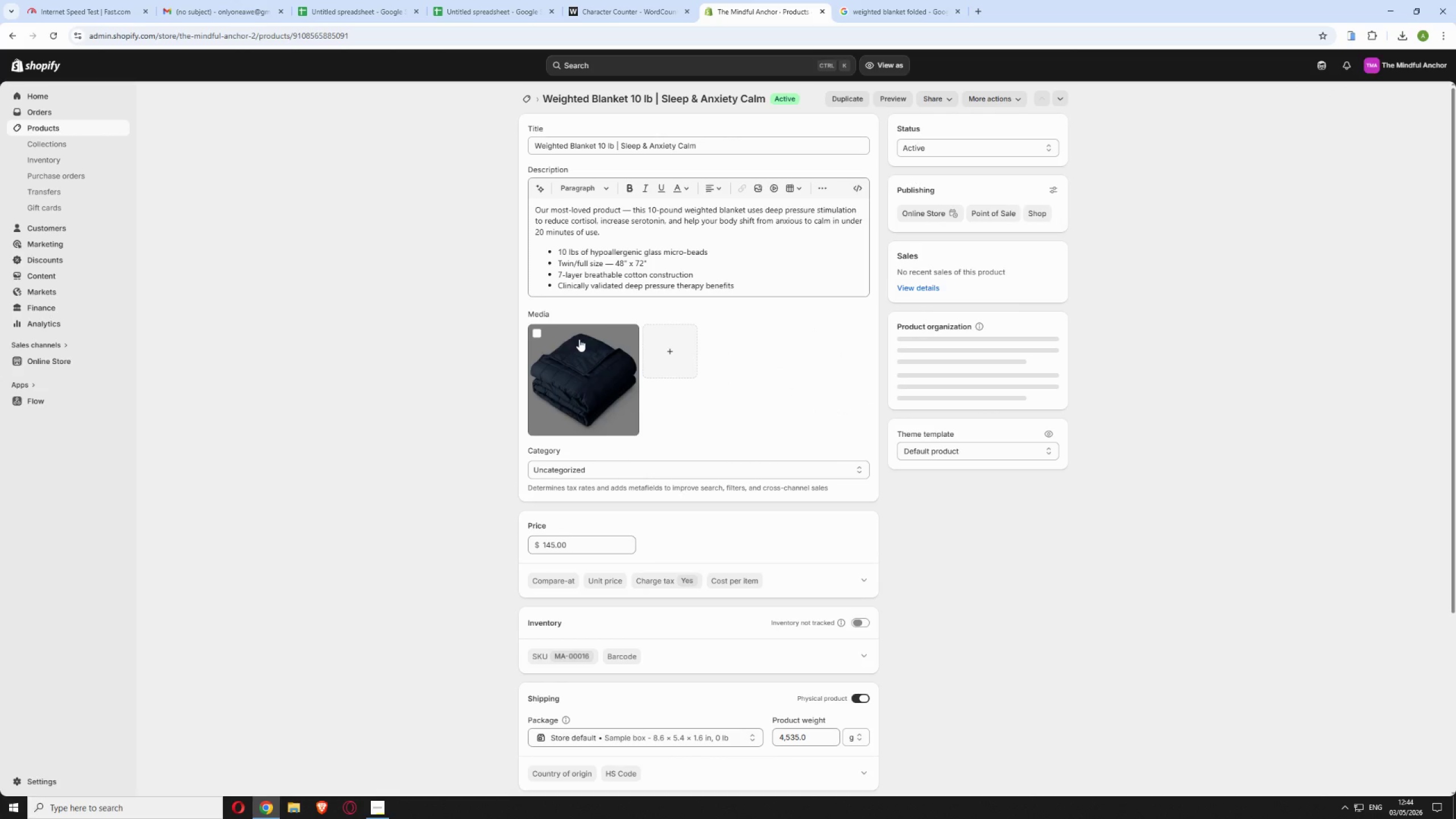 
left_click([580, 383])
 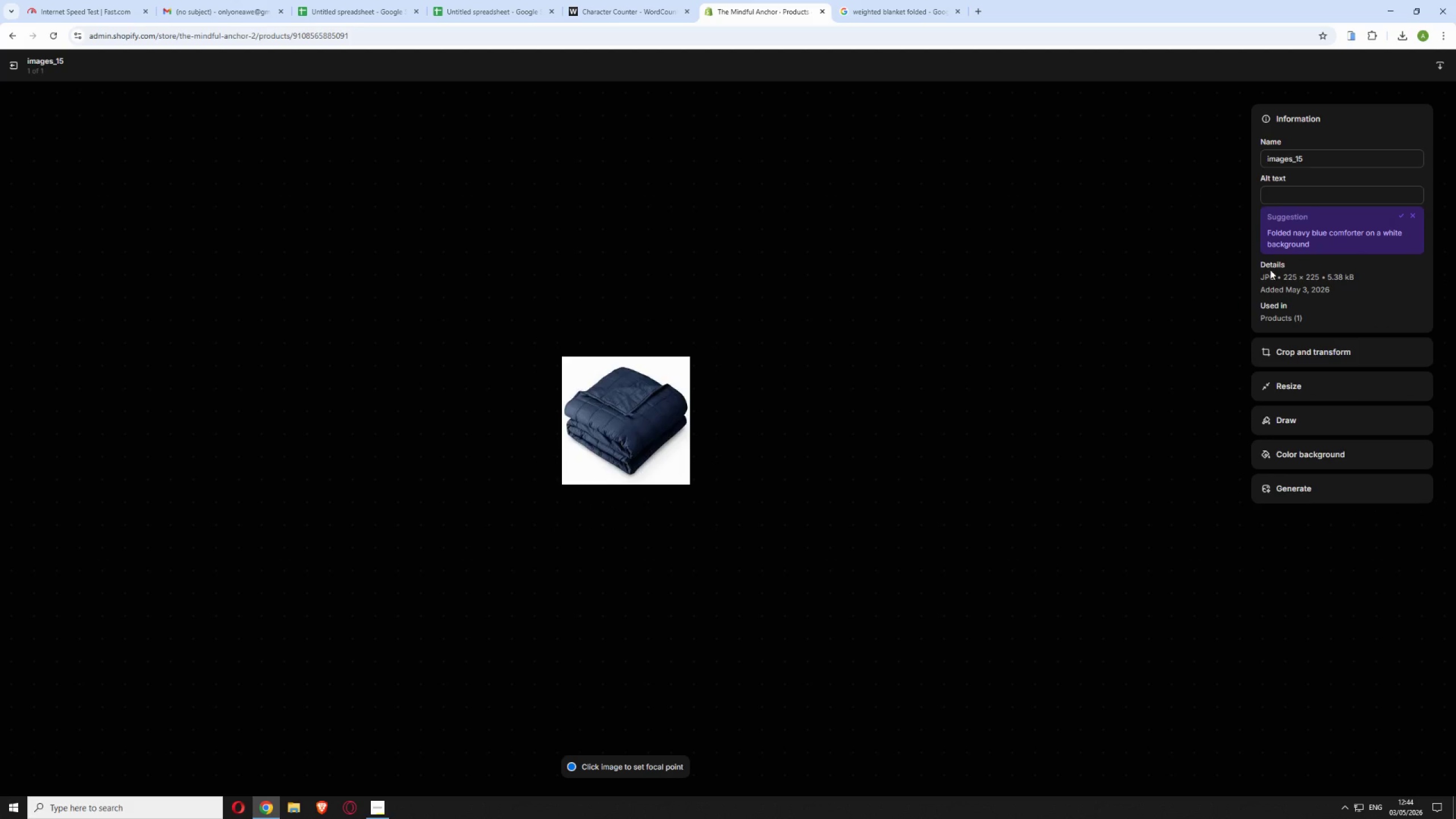 
left_click([1306, 196])
 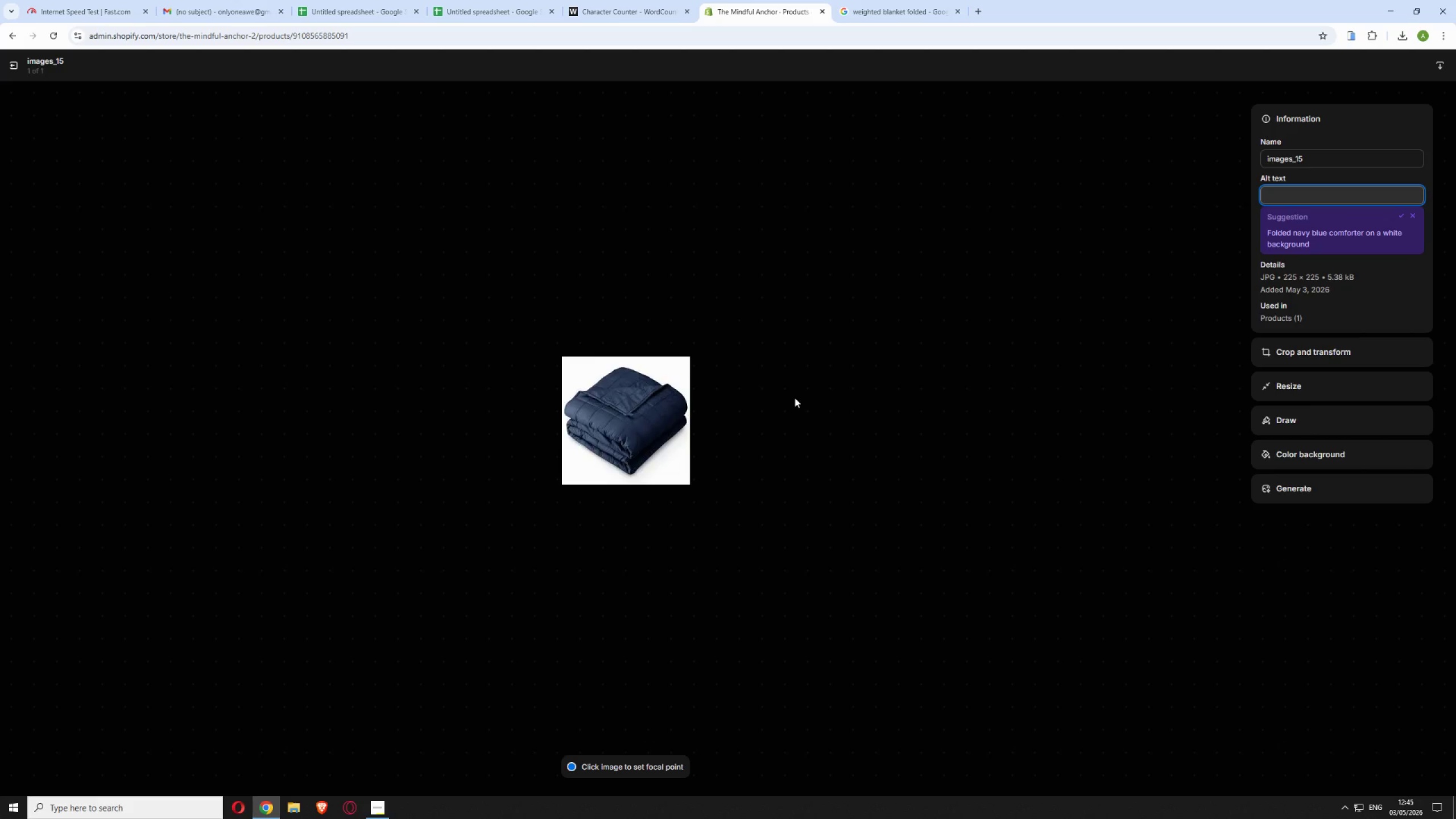 
wait(70.66)
 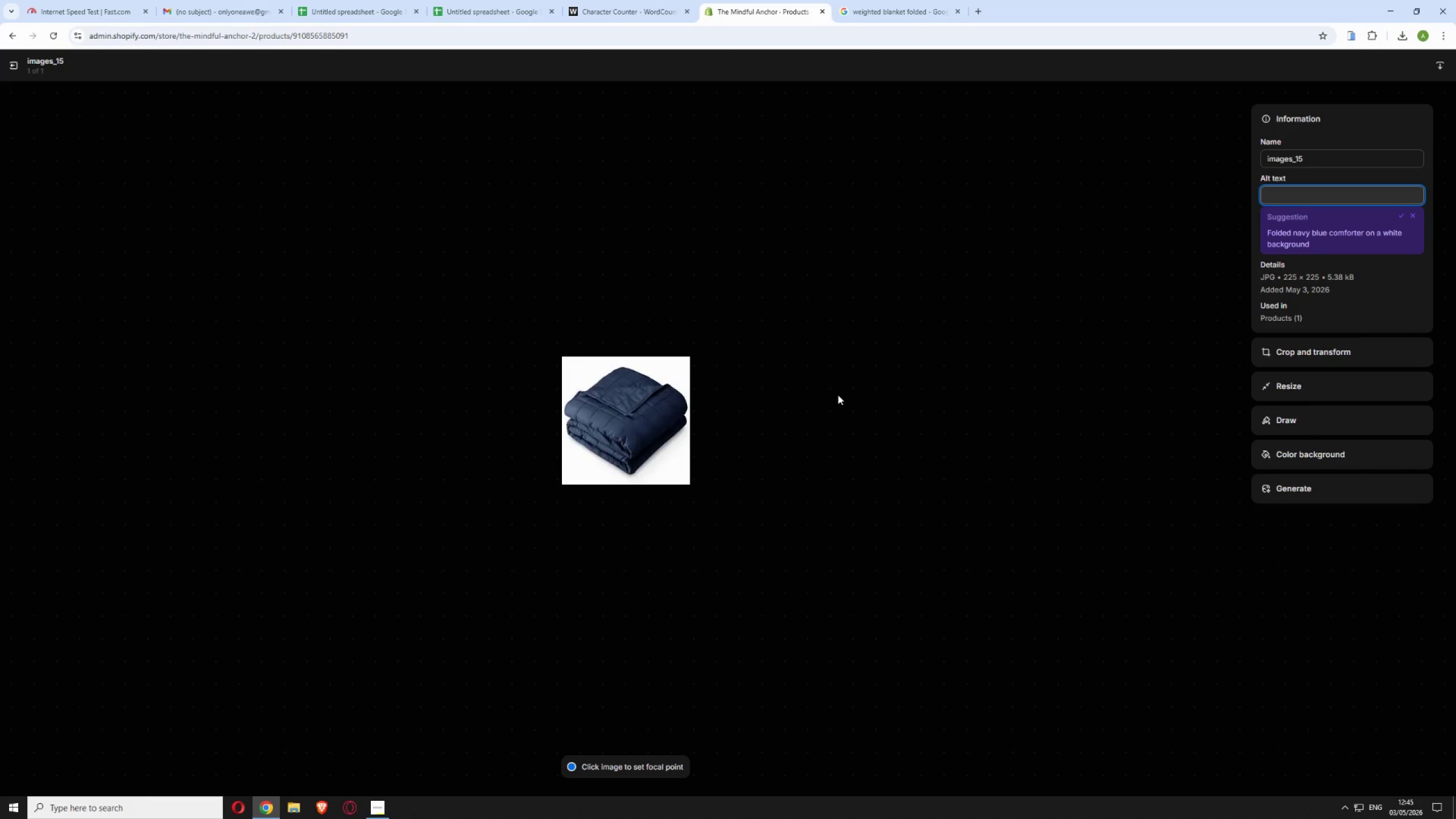 
type(Ten )
 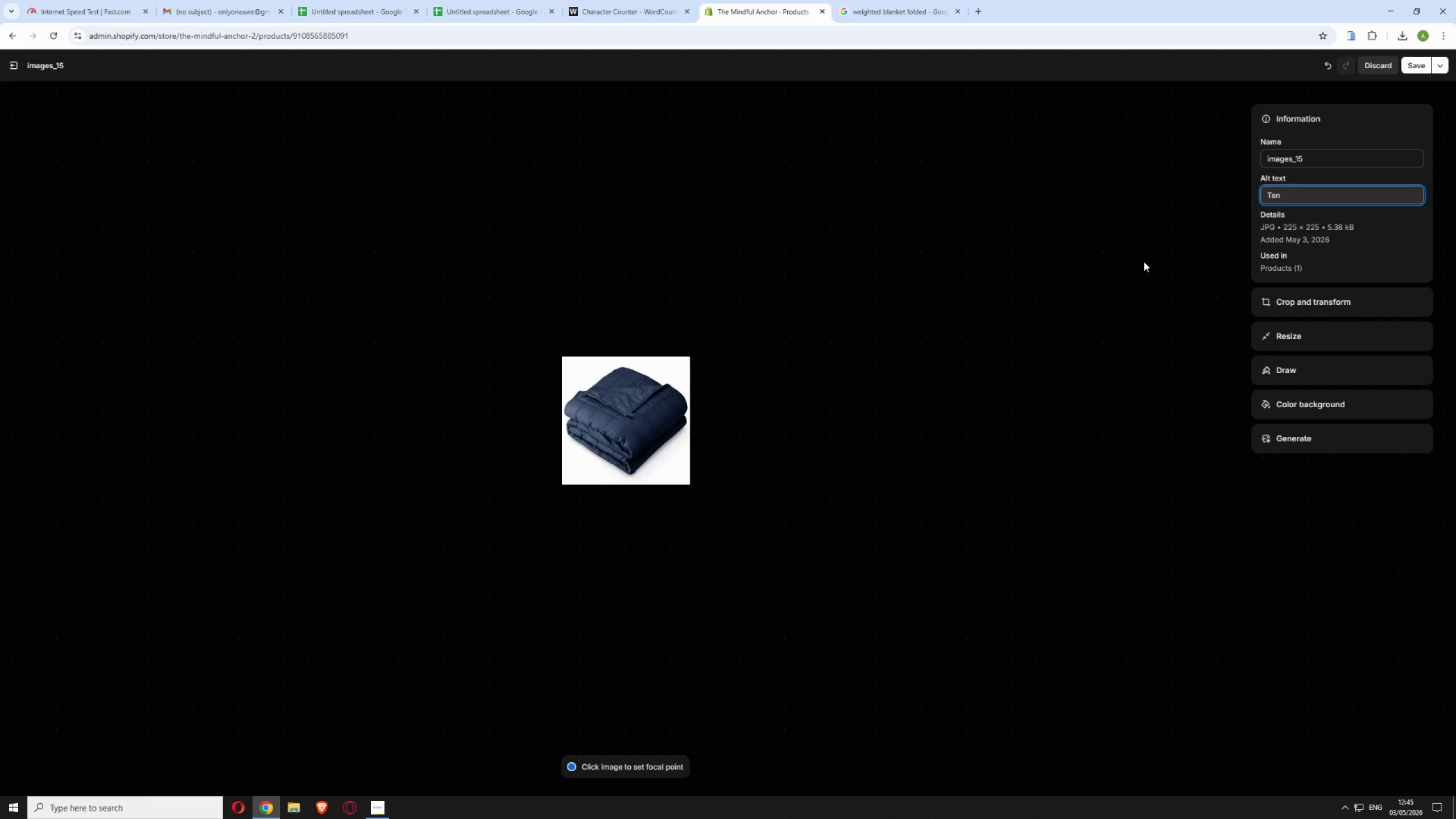 
wait(13.0)
 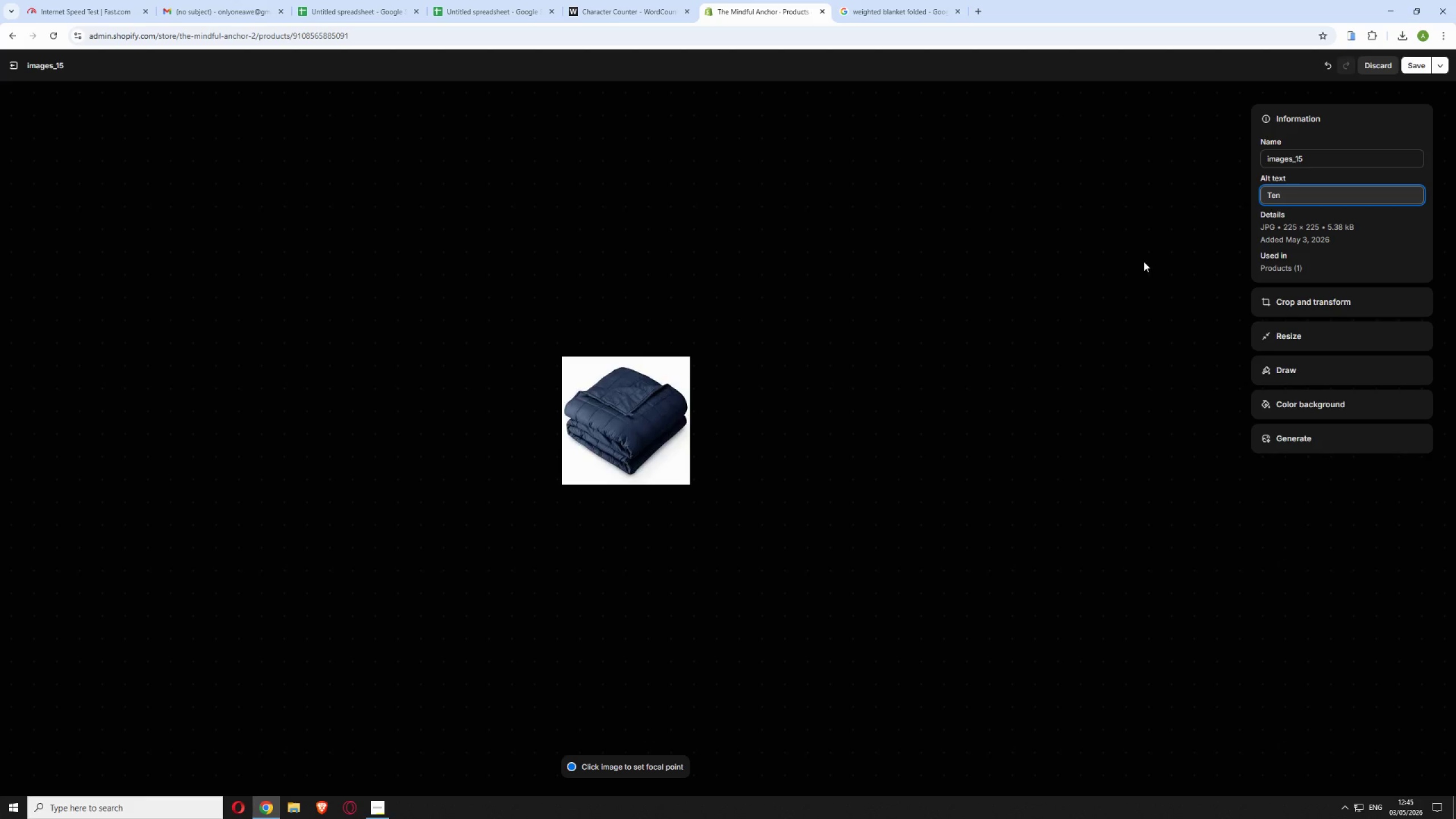 
type(pound )
 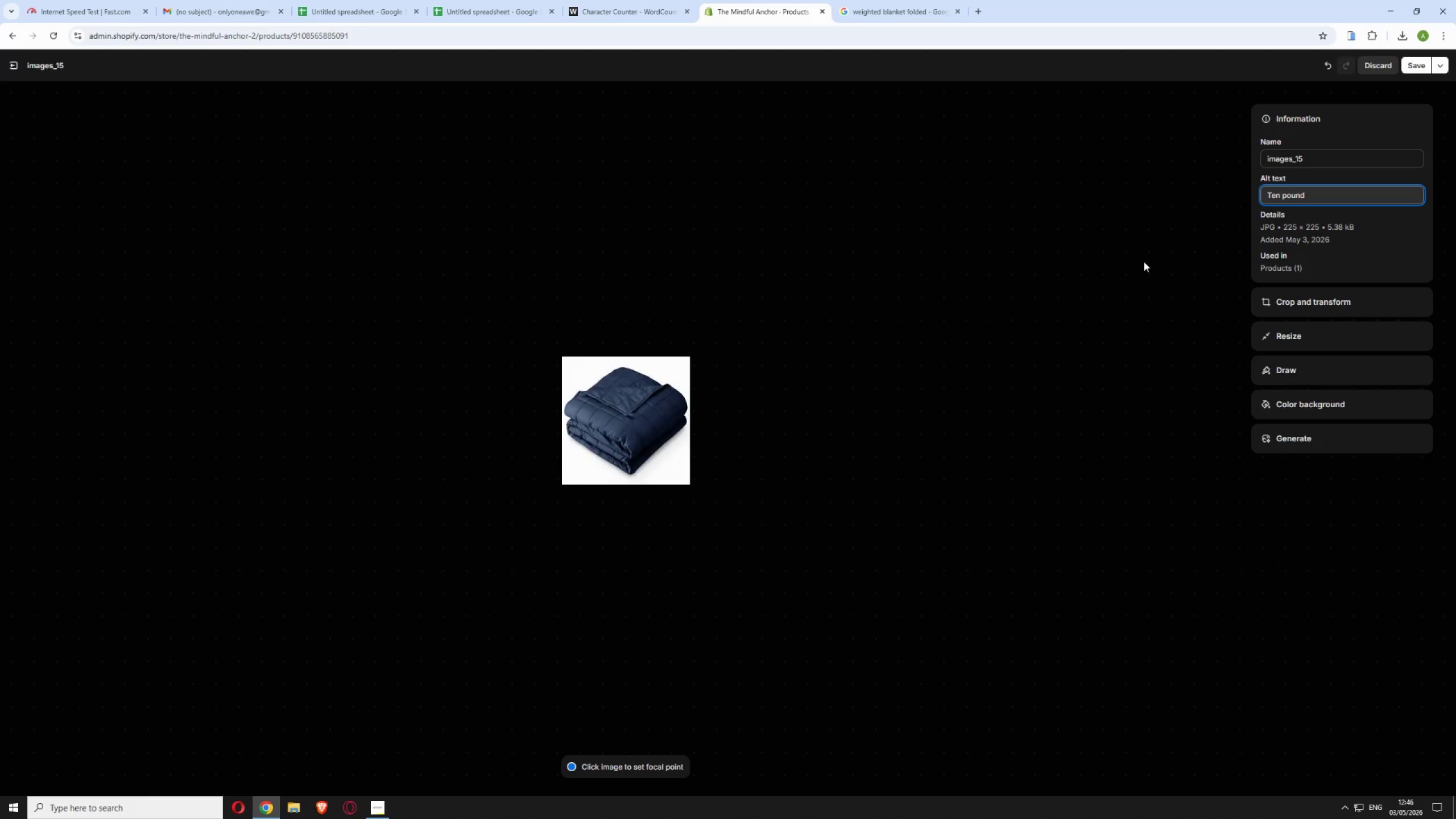 
wait(6.52)
 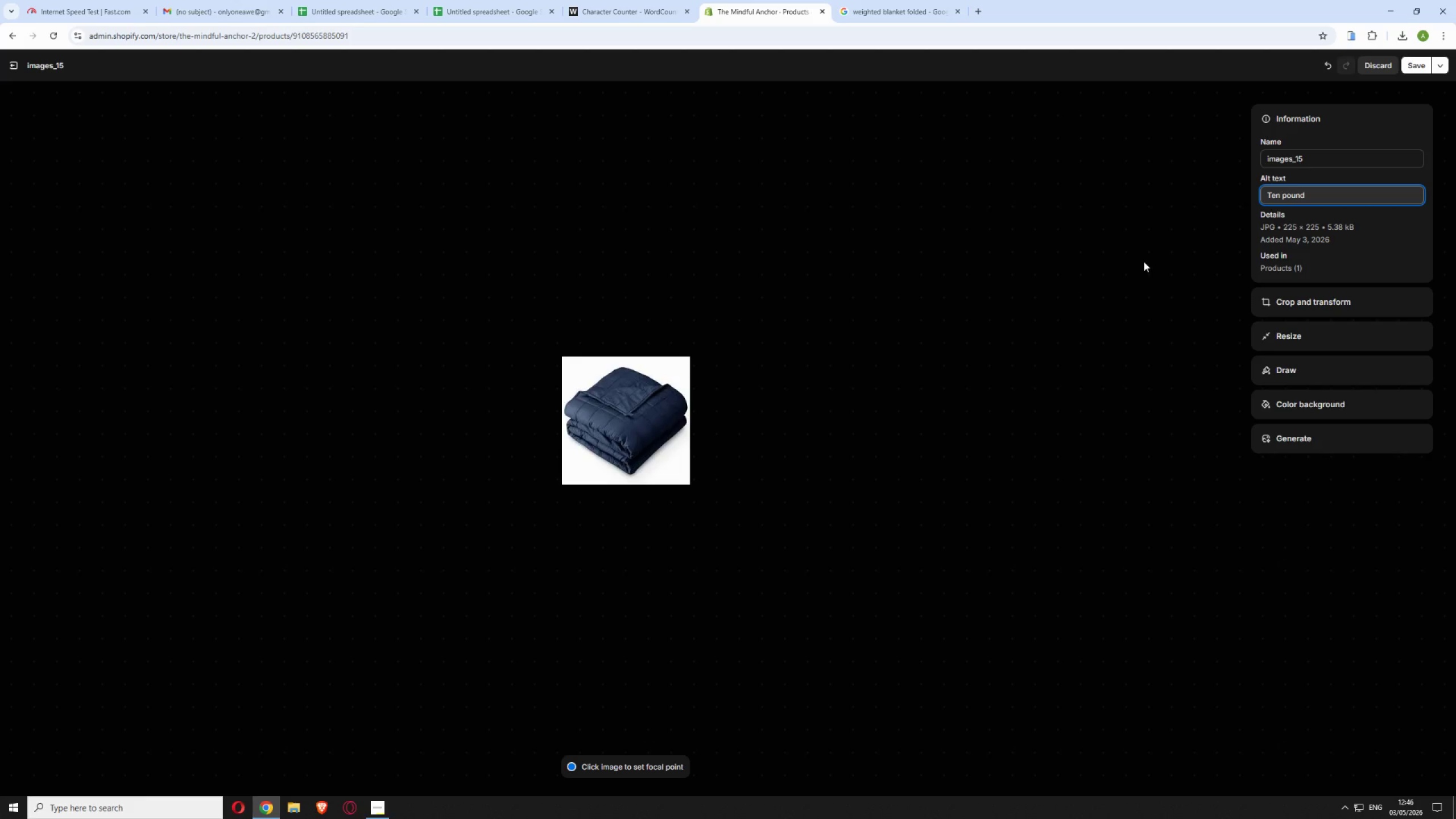 
type(weighted blanket providing full body deep pressure for calm and sleep)
 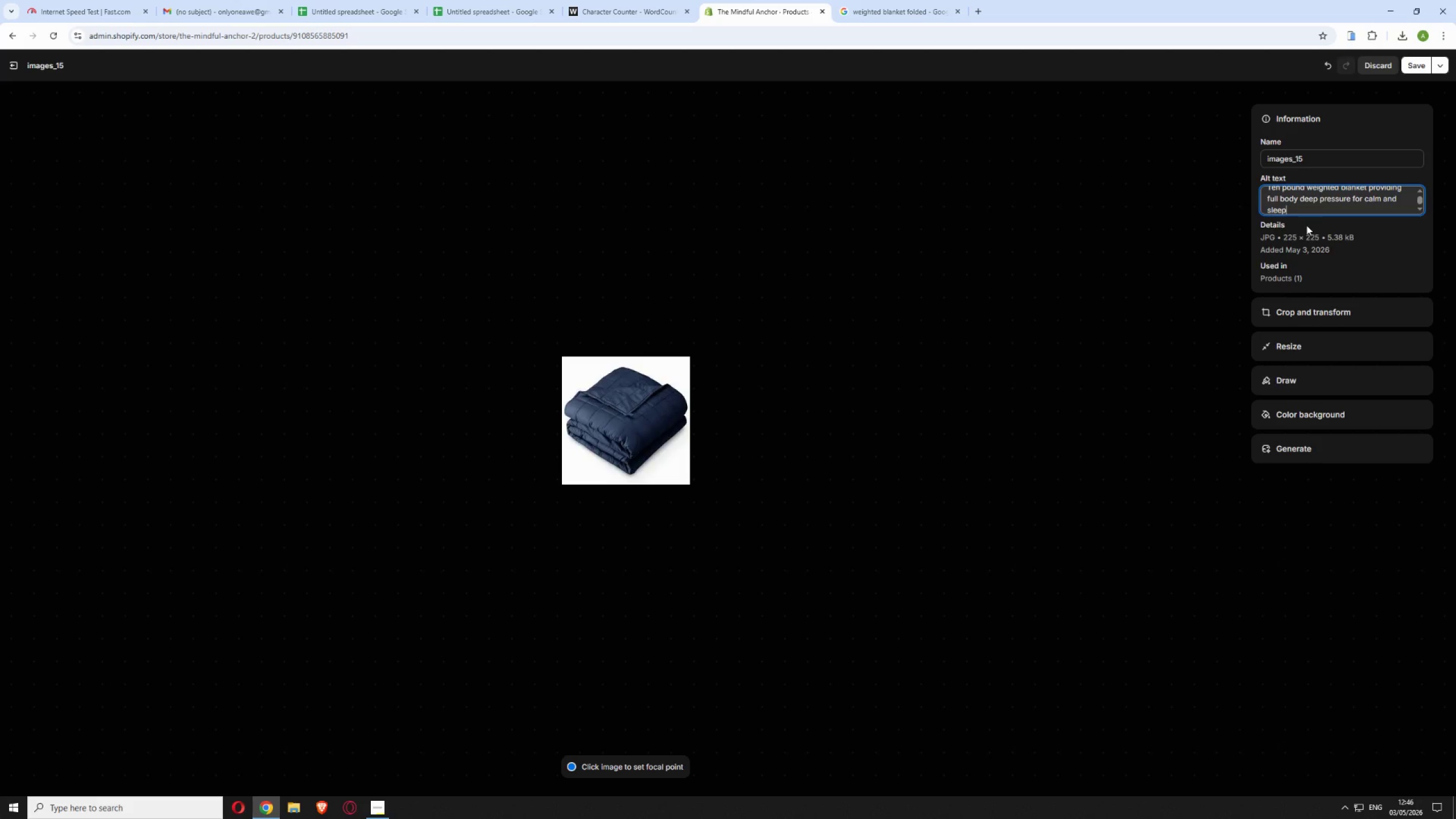 
left_click([1414, 68])
 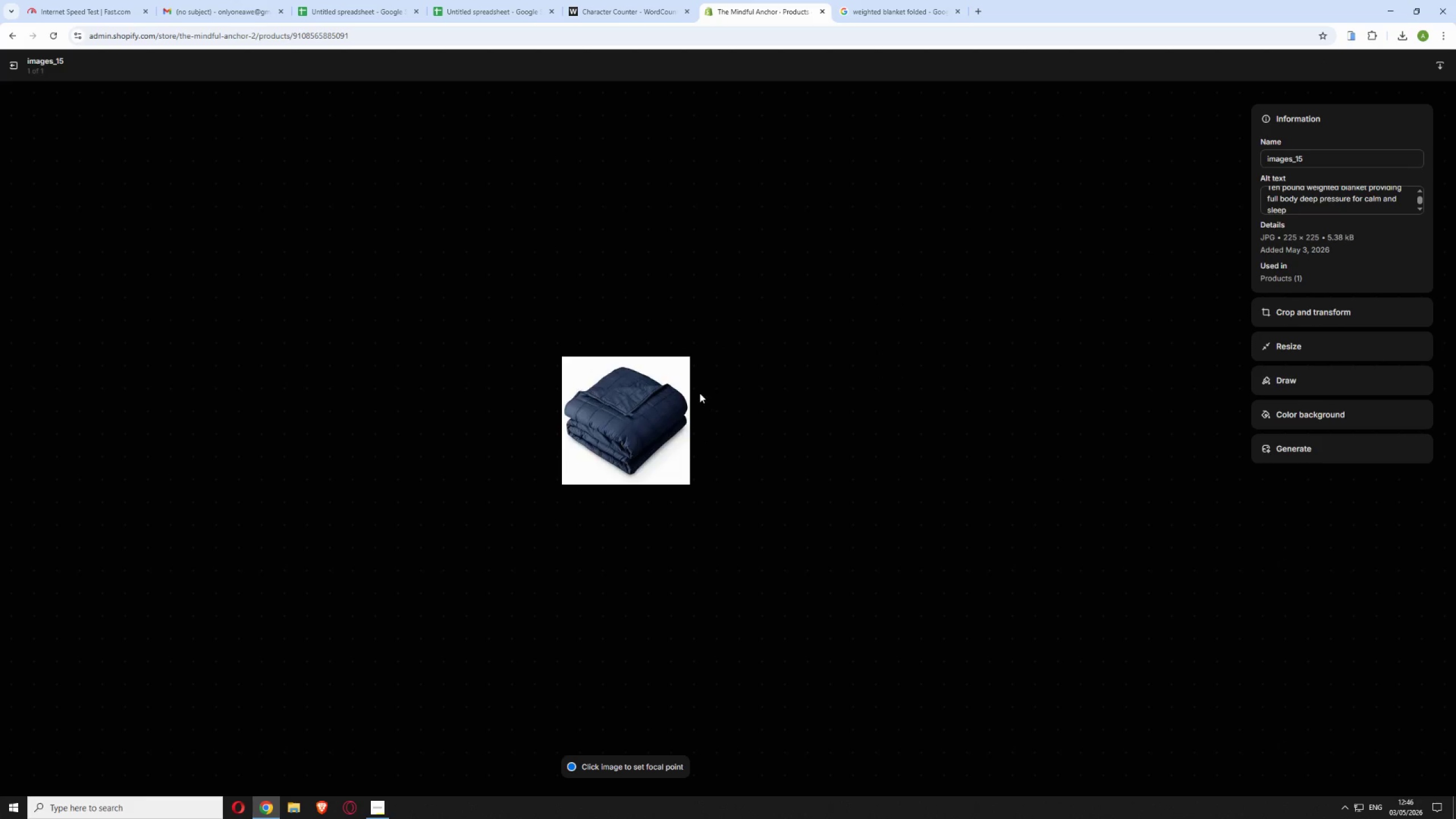 
wait(6.81)
 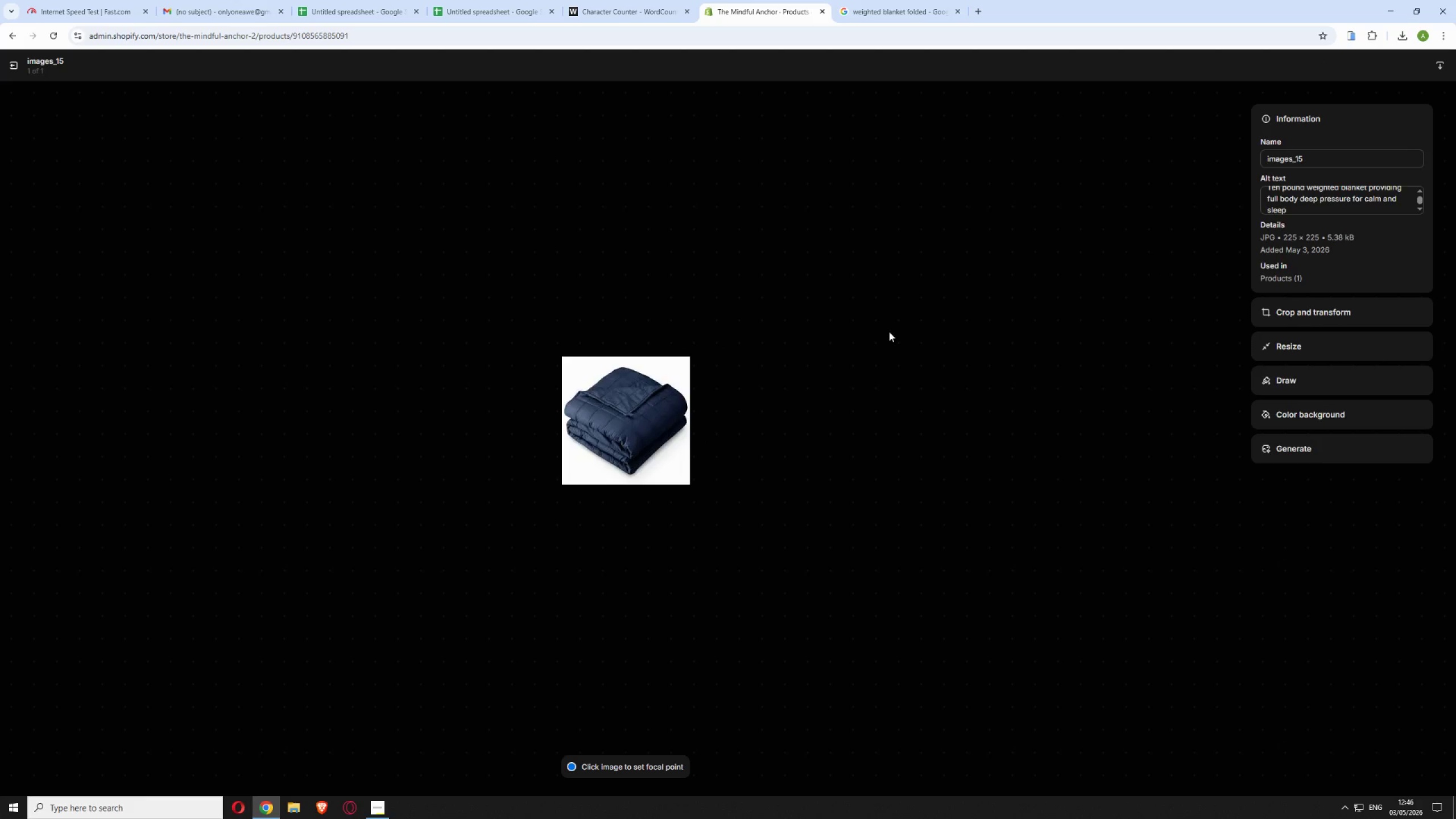 
left_click([11, 64])
 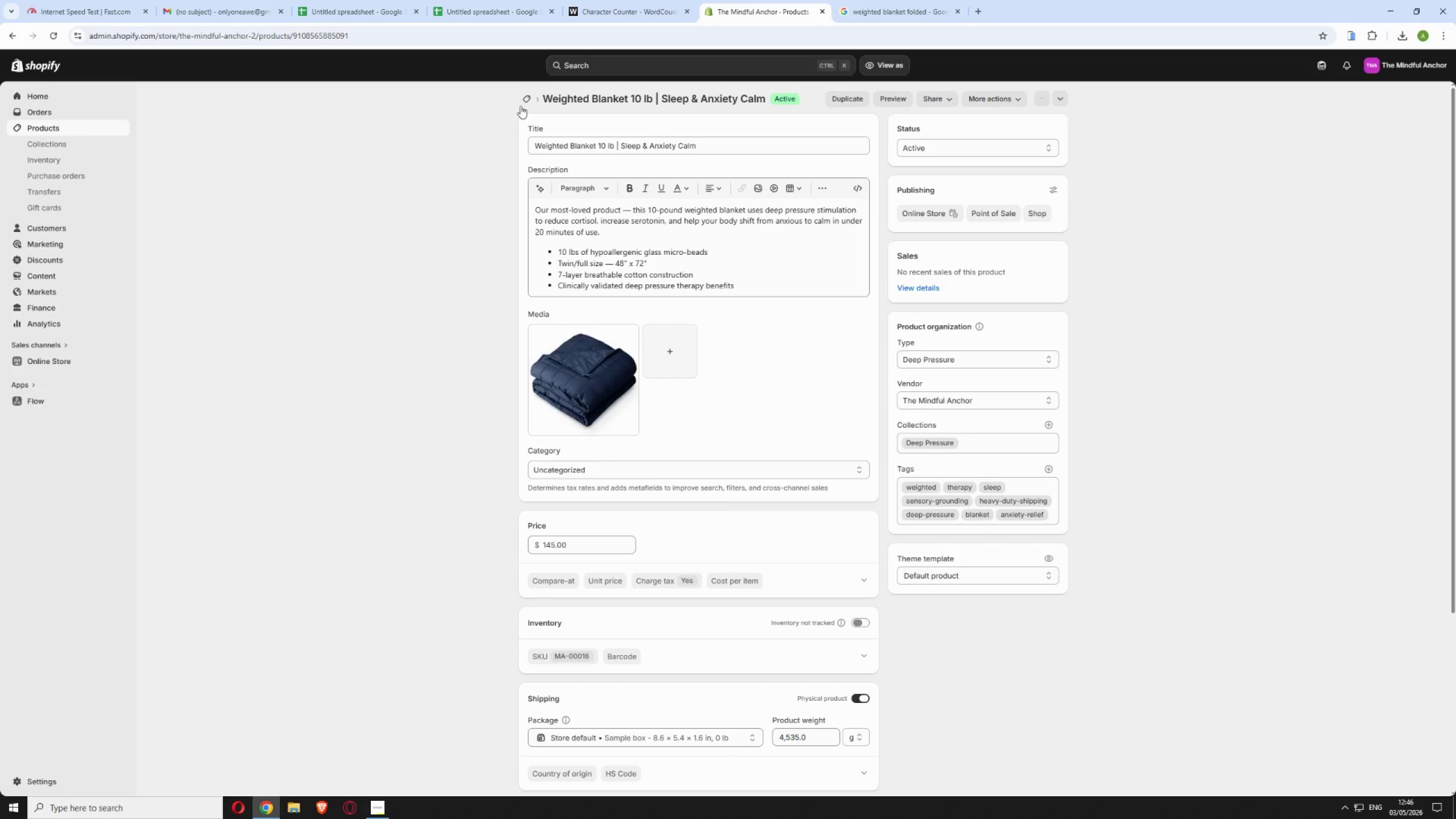 
left_click([525, 100])
 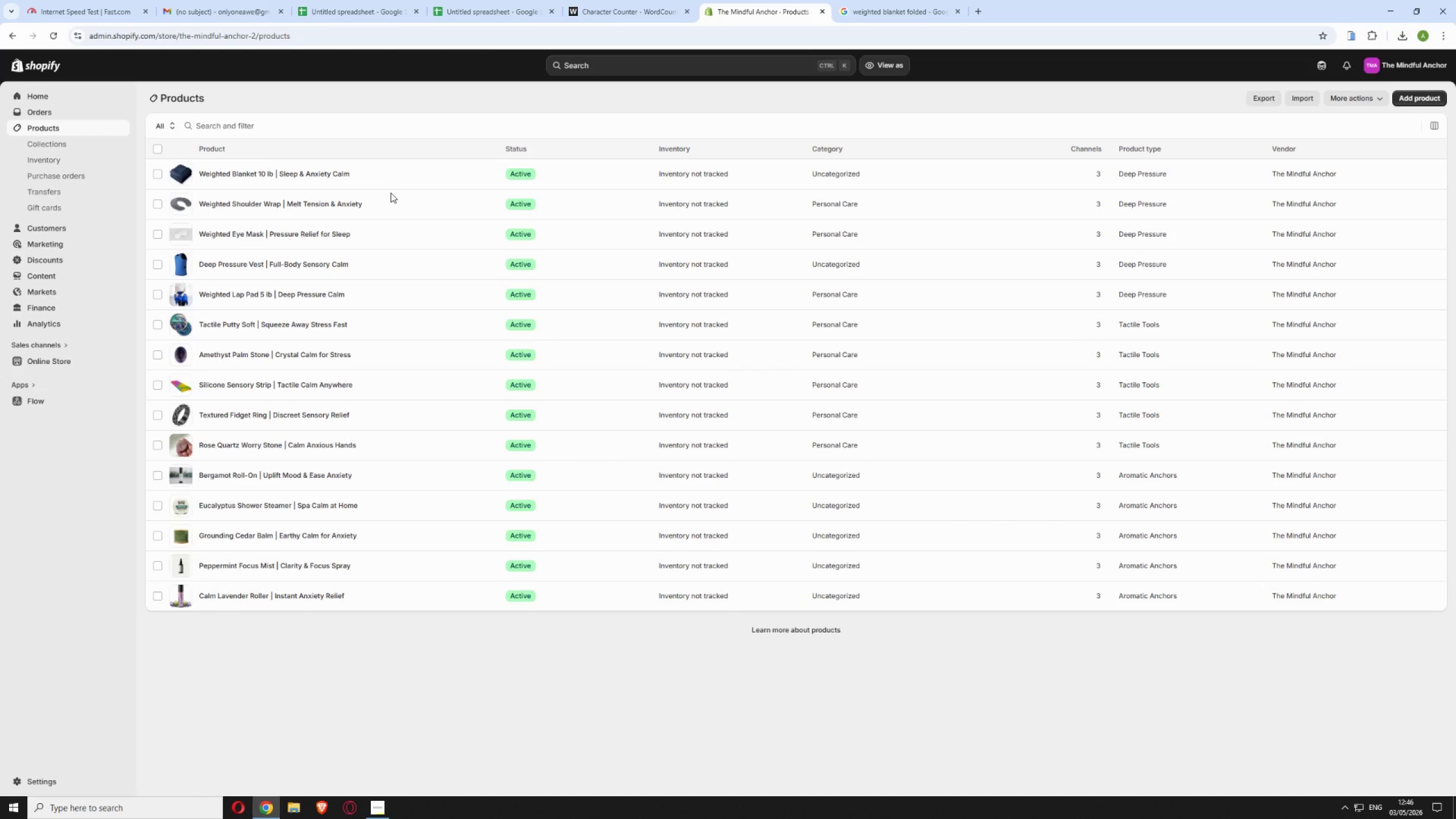 
left_click([391, 200])
 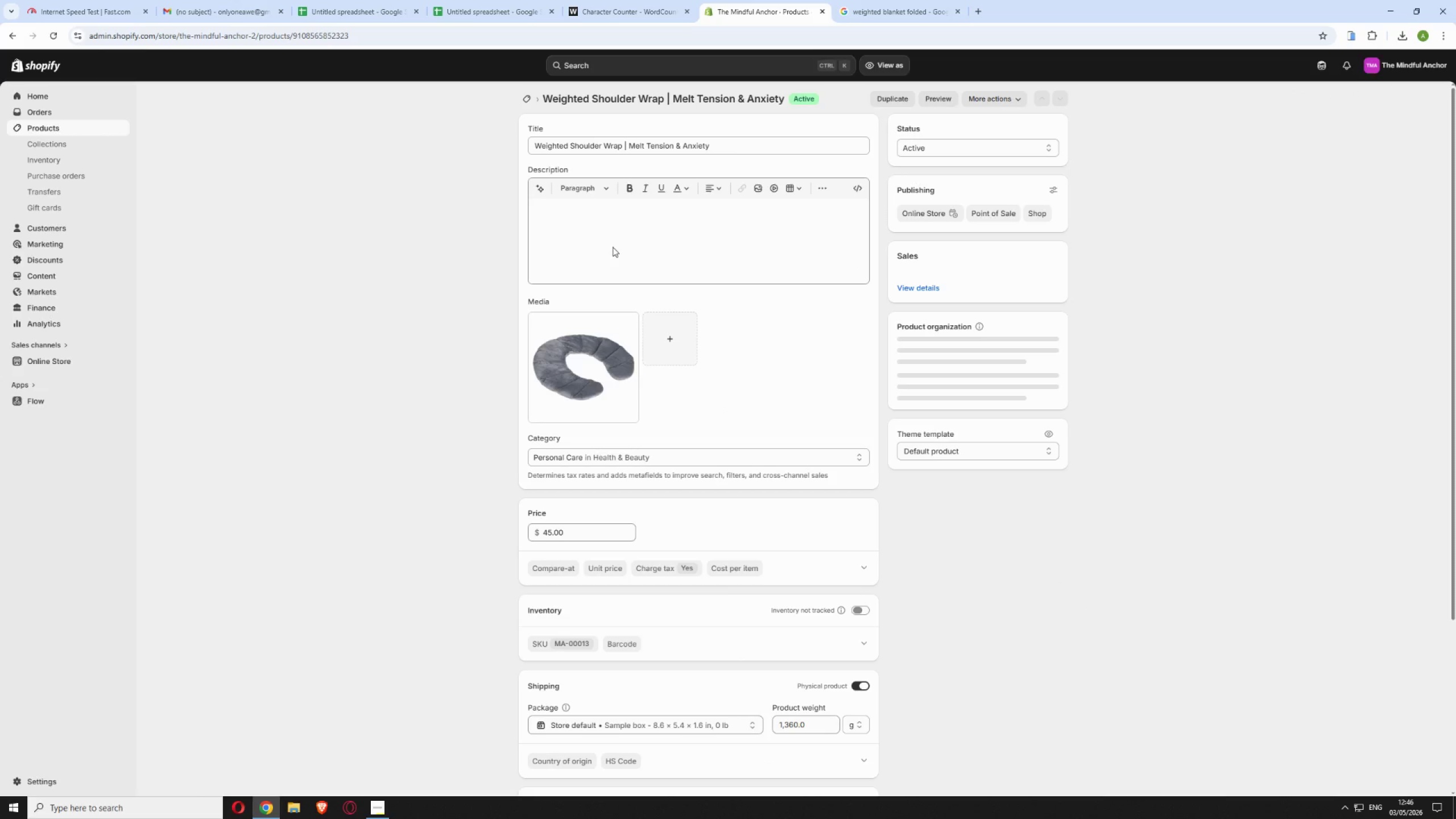 
left_click([578, 361])
 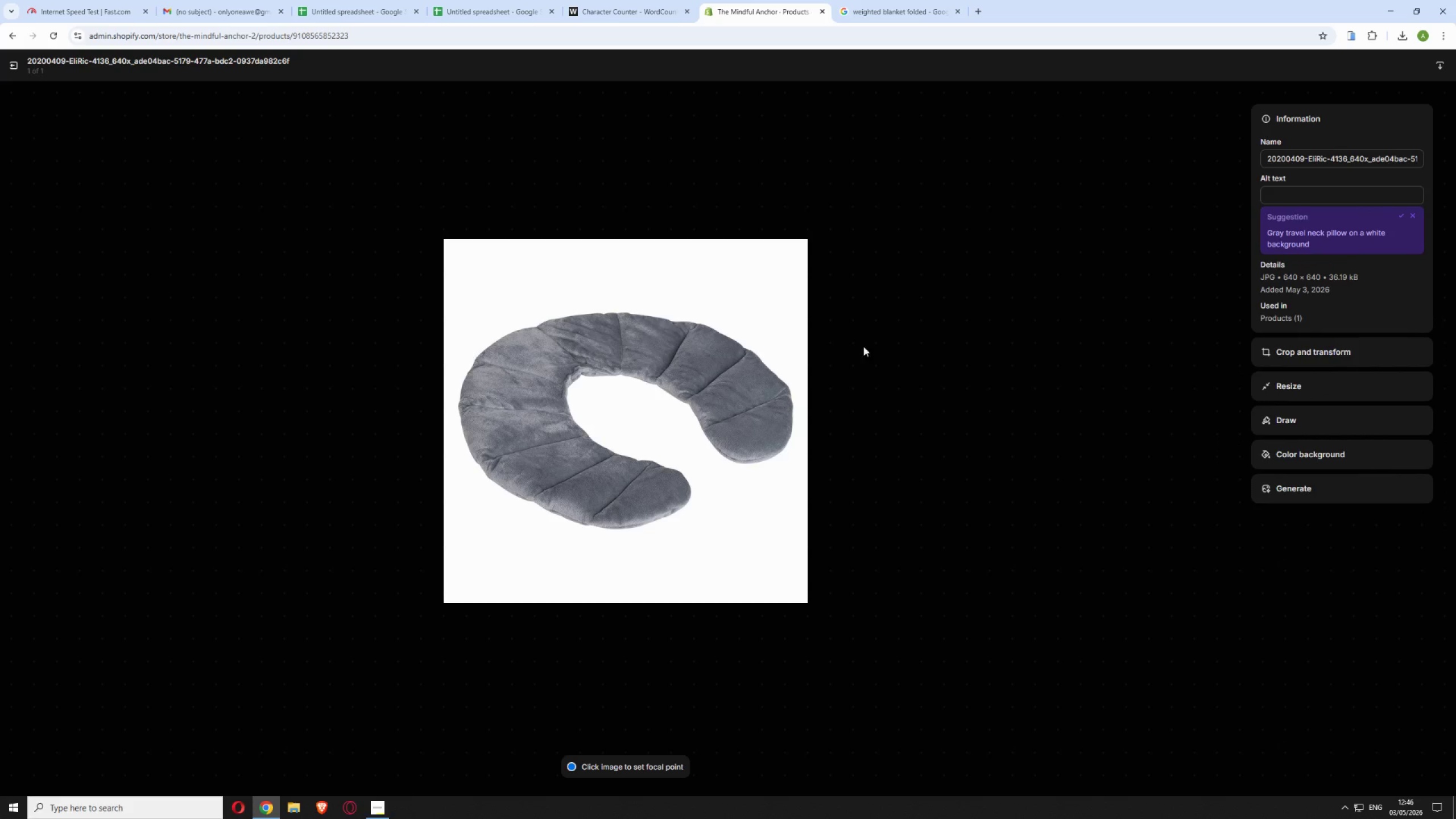 
left_click([1281, 196])
 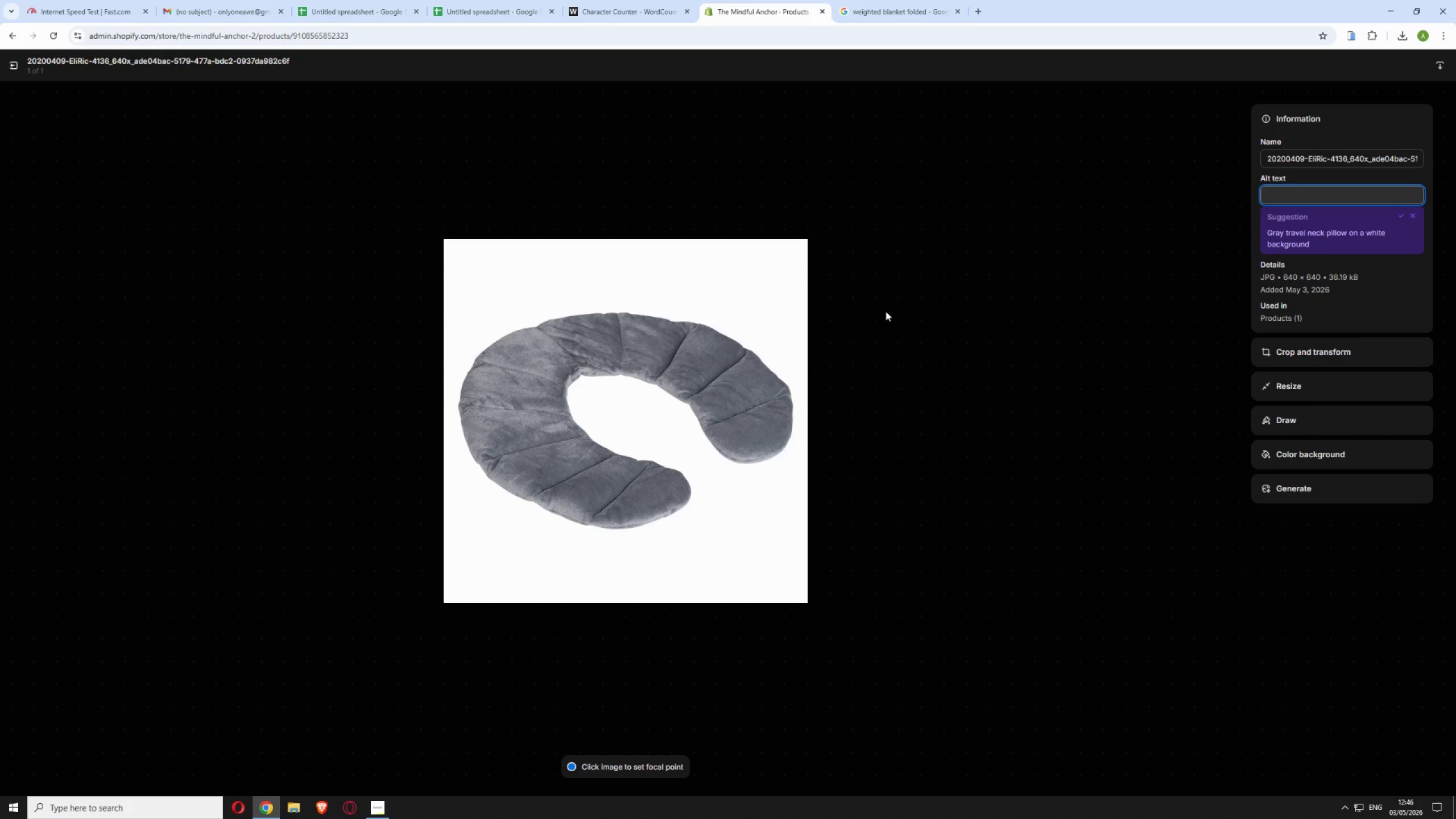 
wait(11.39)
 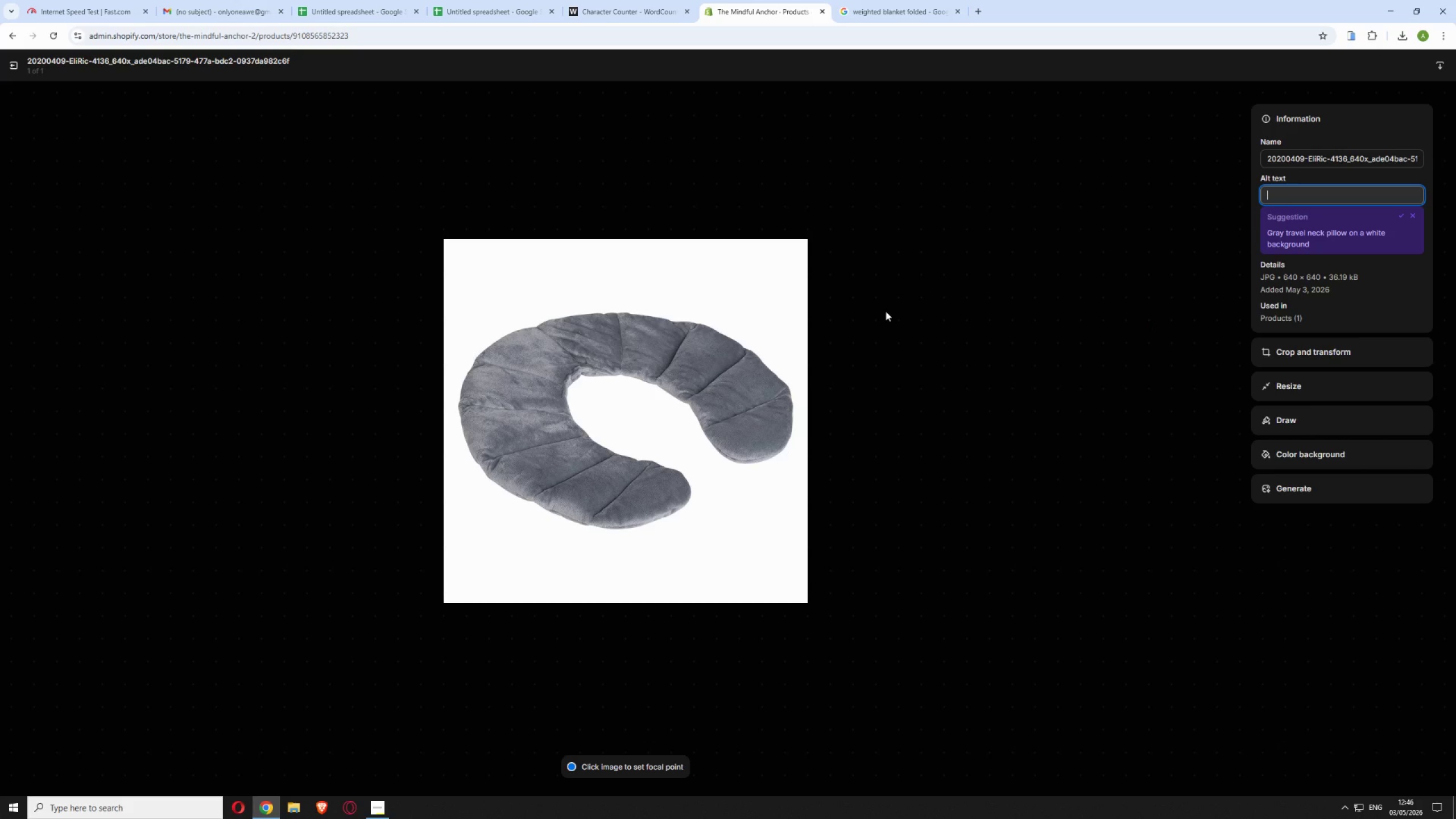 
type(Heated weighted wrap delivering wrap)
 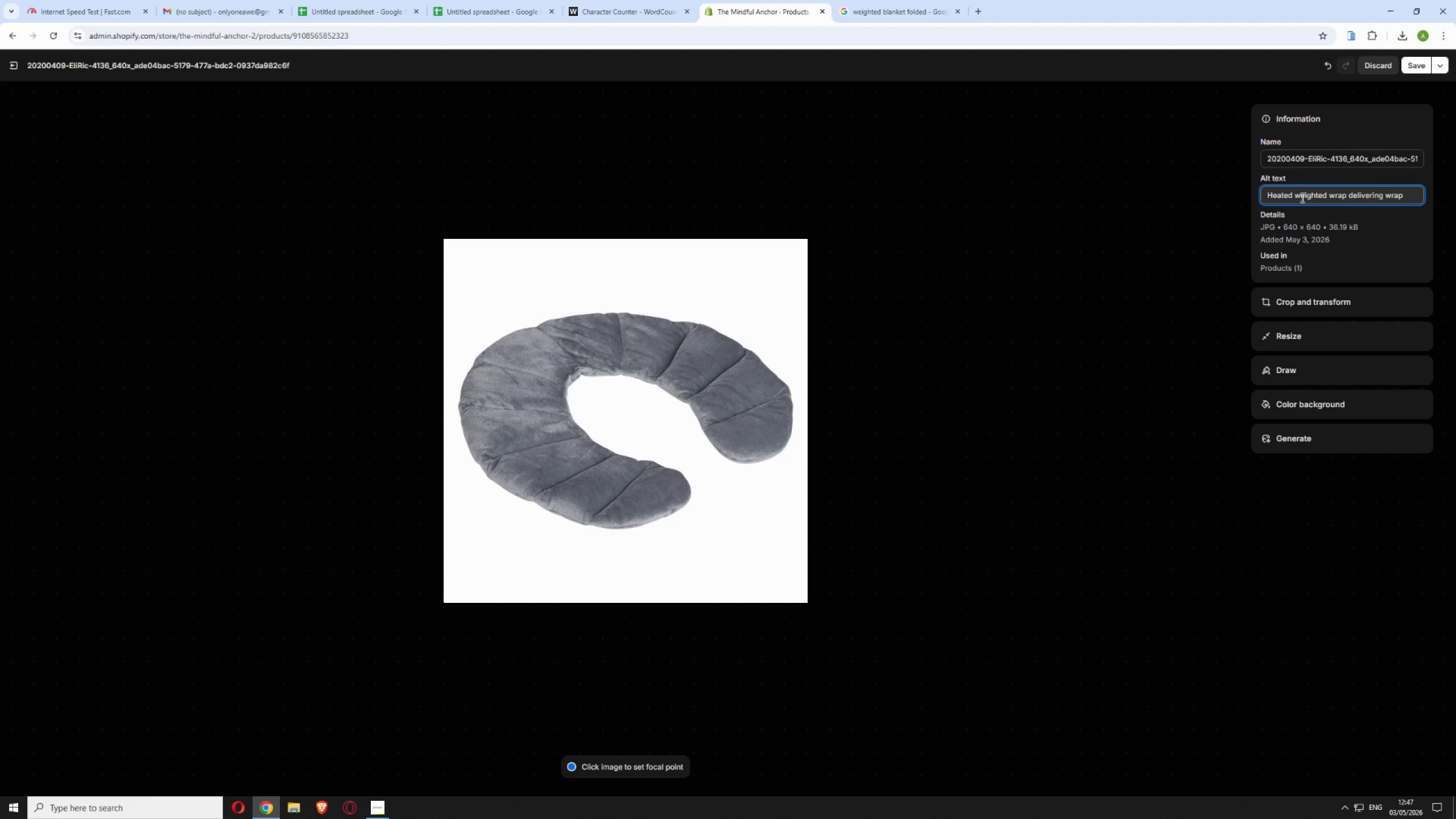 
wait(6.59)
 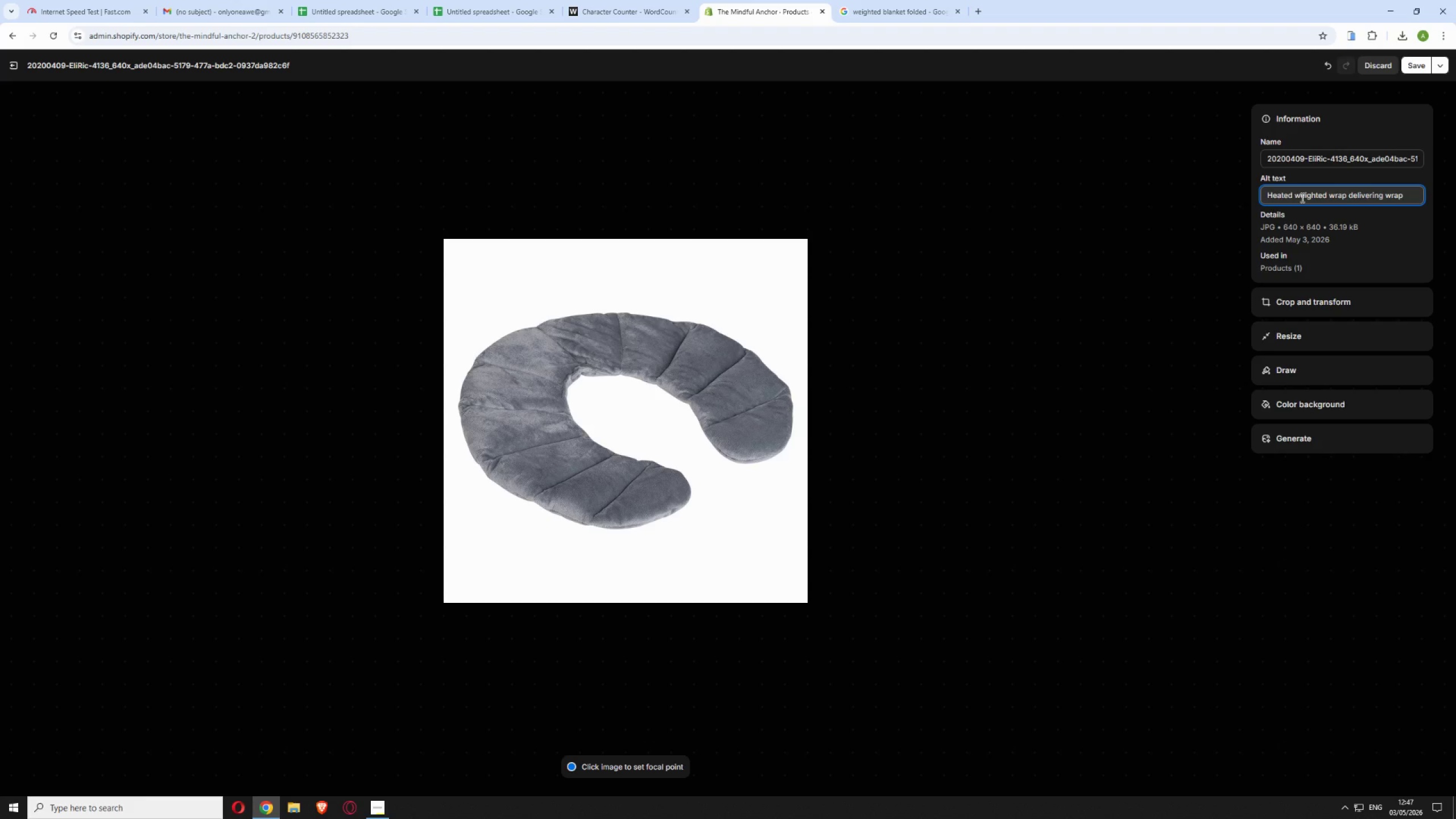 
key(Backspace)
key(Backspace)
key(Backspace)
key(Backspace)
type(deep pressuretherapy to nect and shoulder tension)
 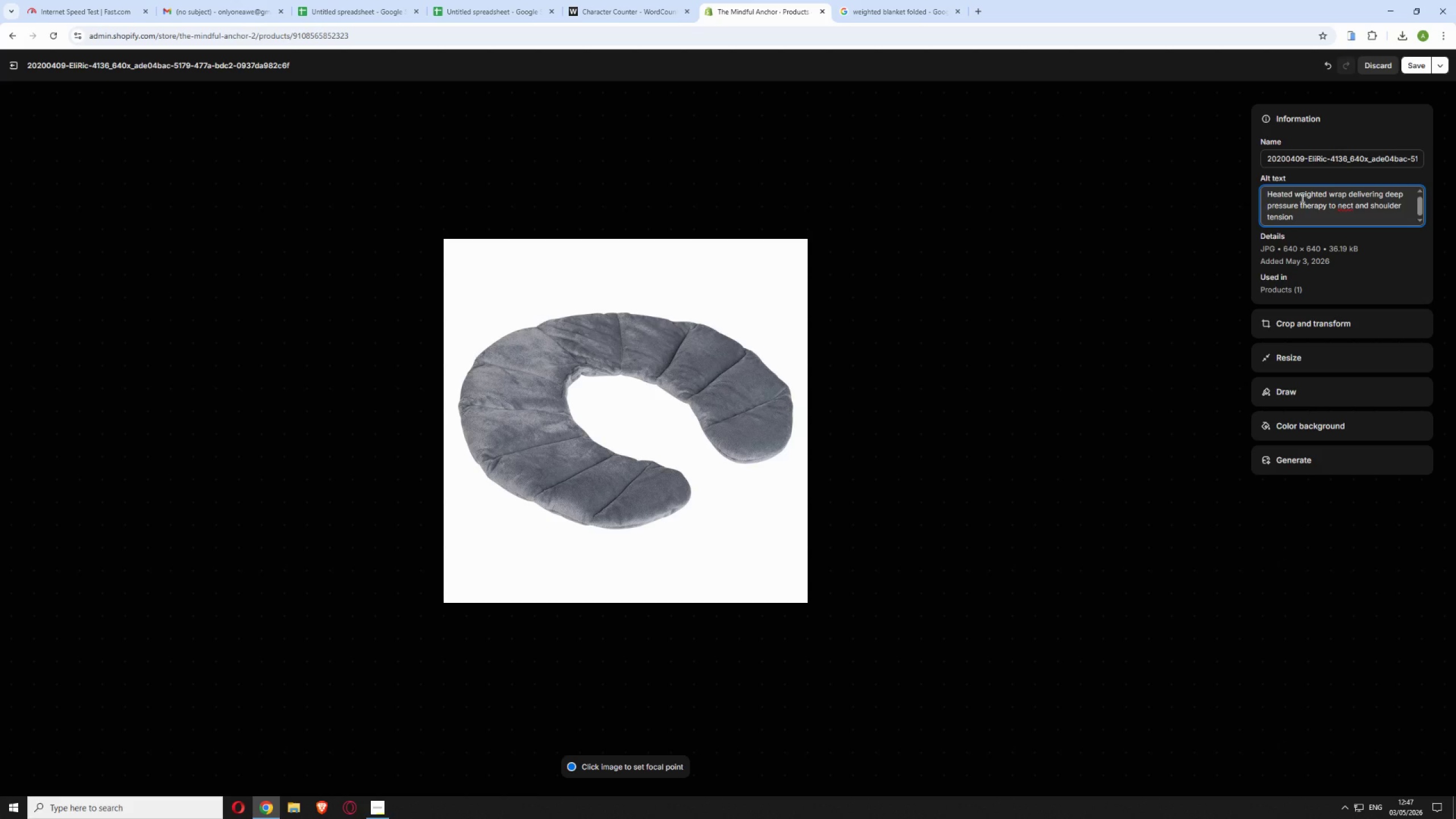 
left_click([1346, 207])
 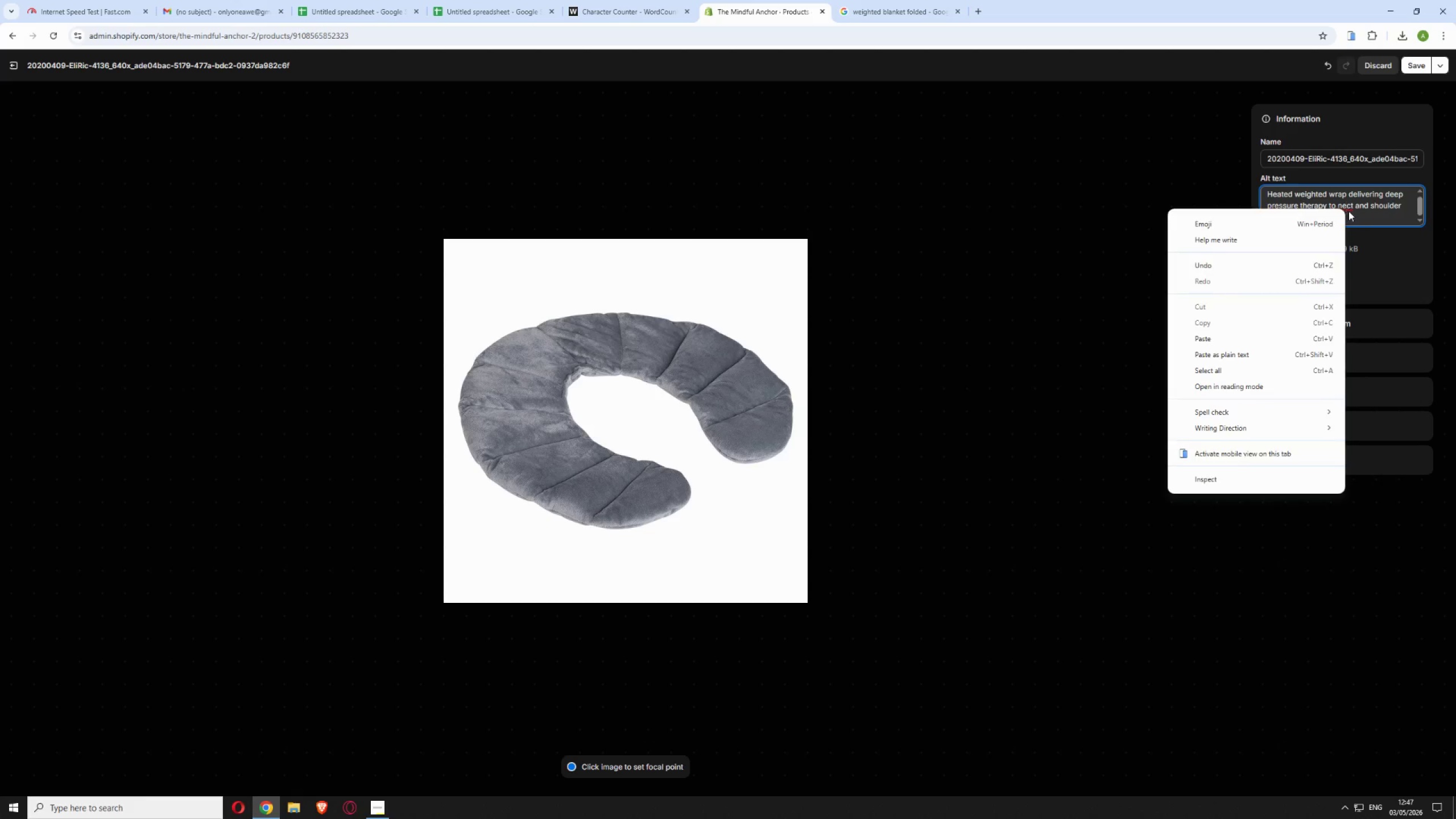 
double_click([1346, 207])
 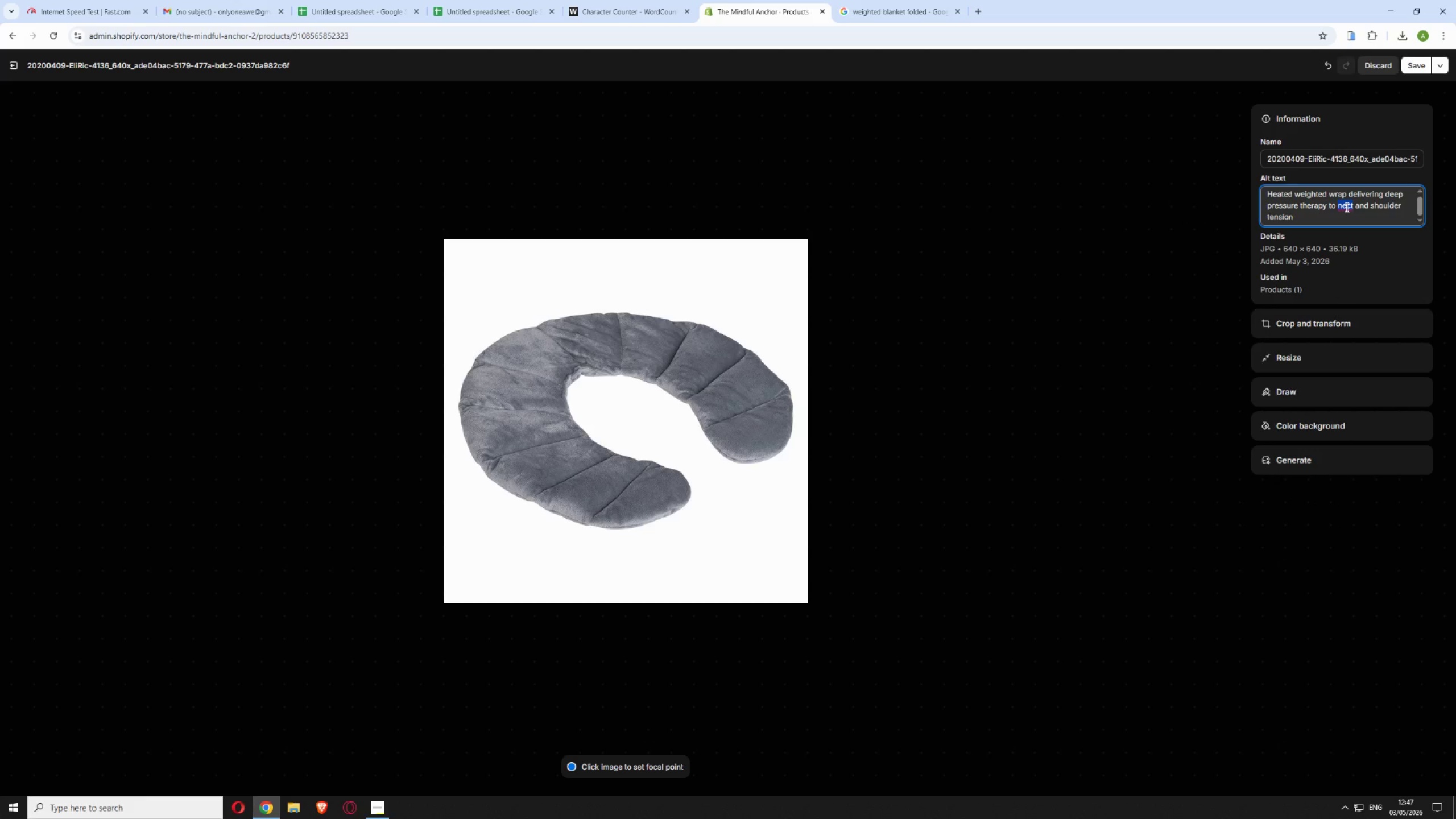 
type(neck)
 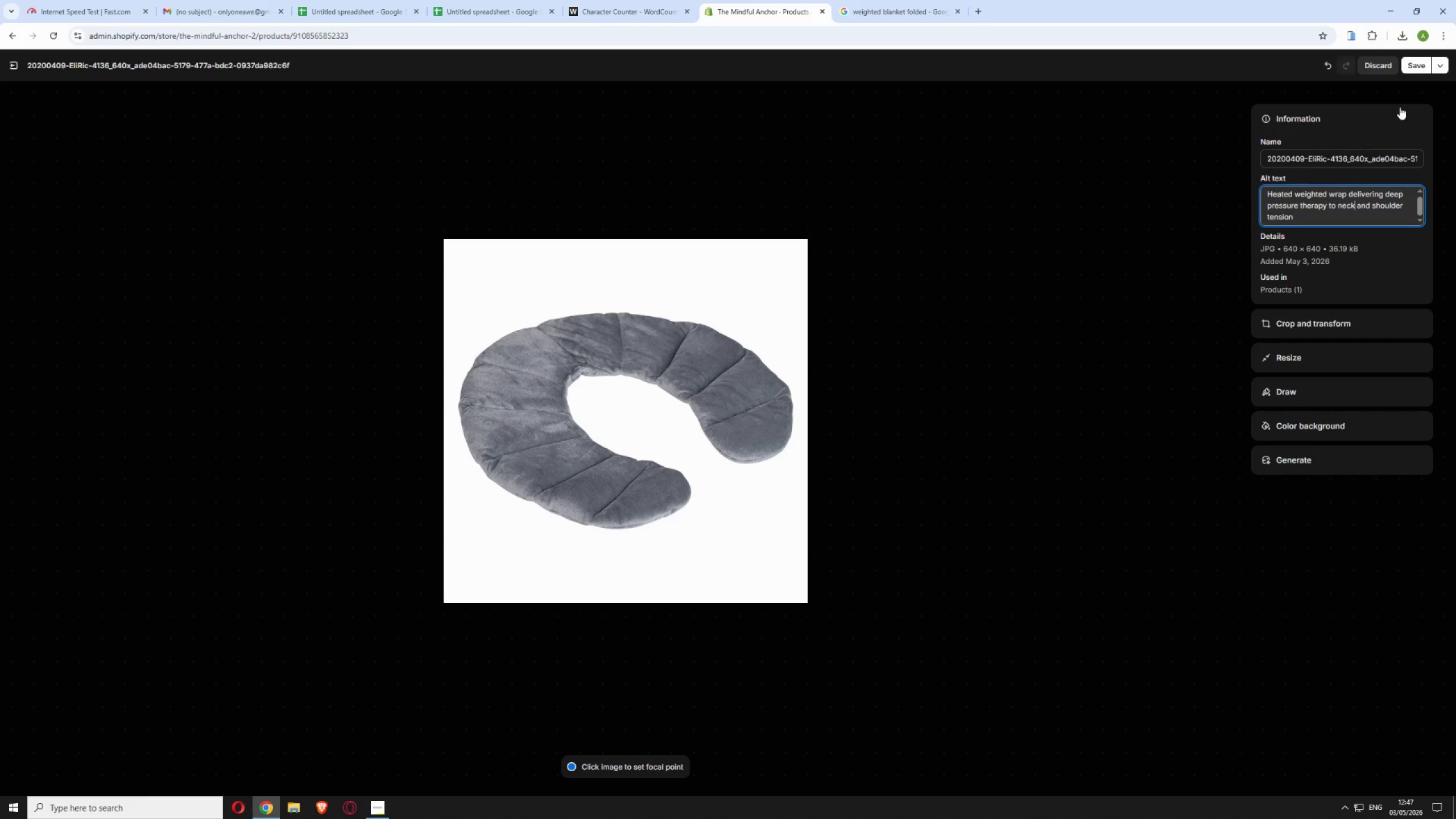 
left_click([1414, 63])
 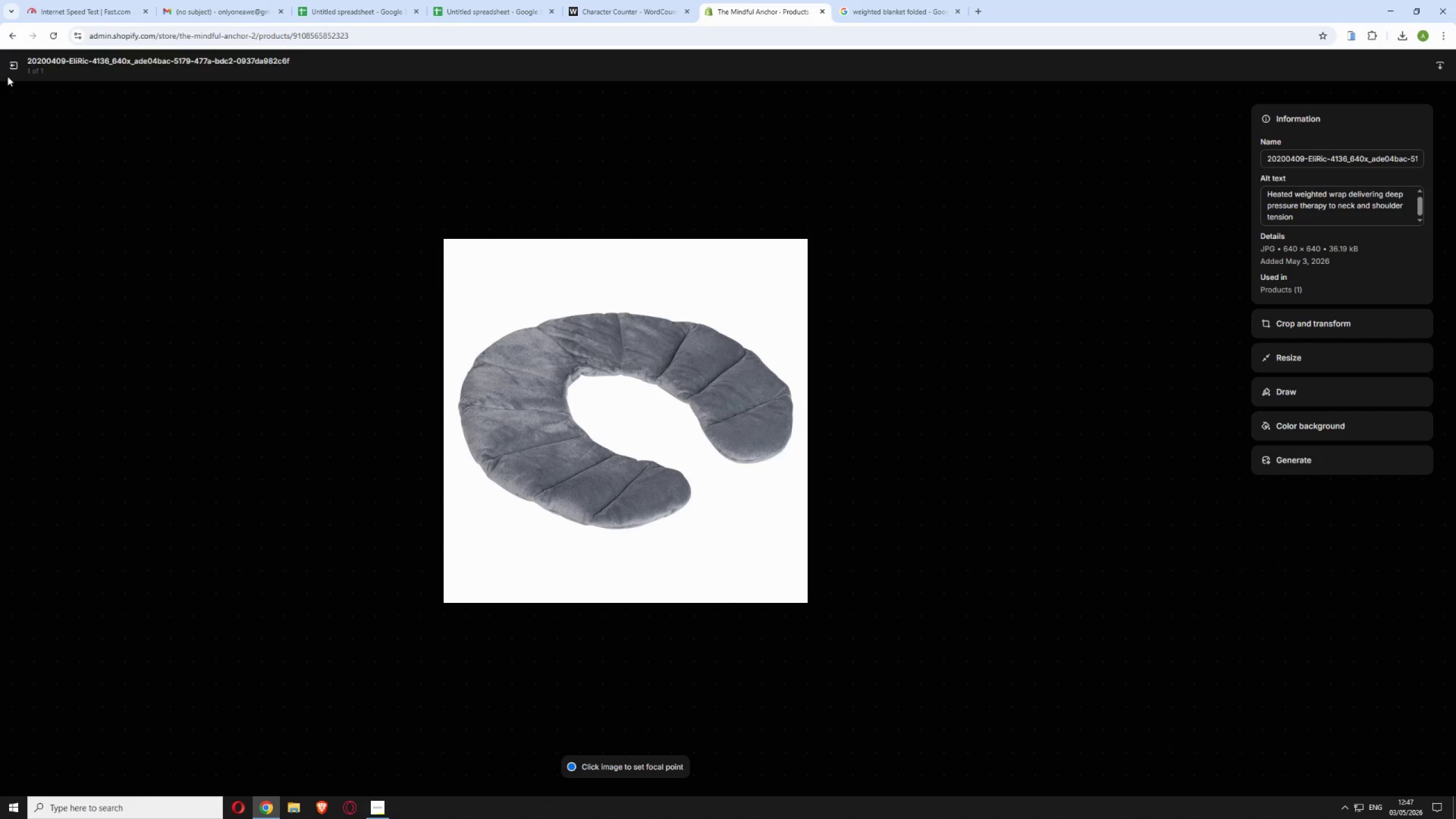 
left_click([8, 64])
 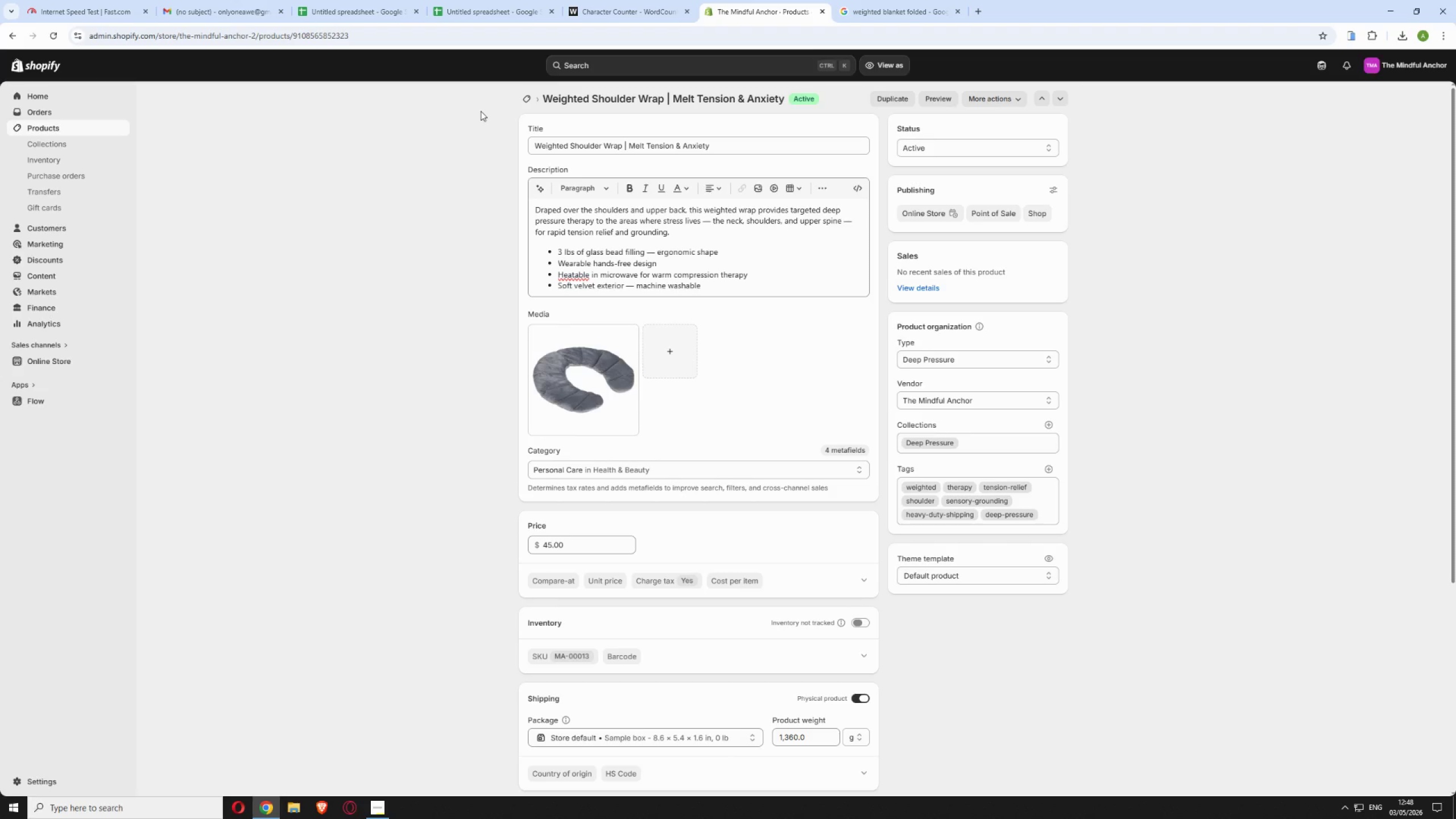 
left_click([523, 102])
 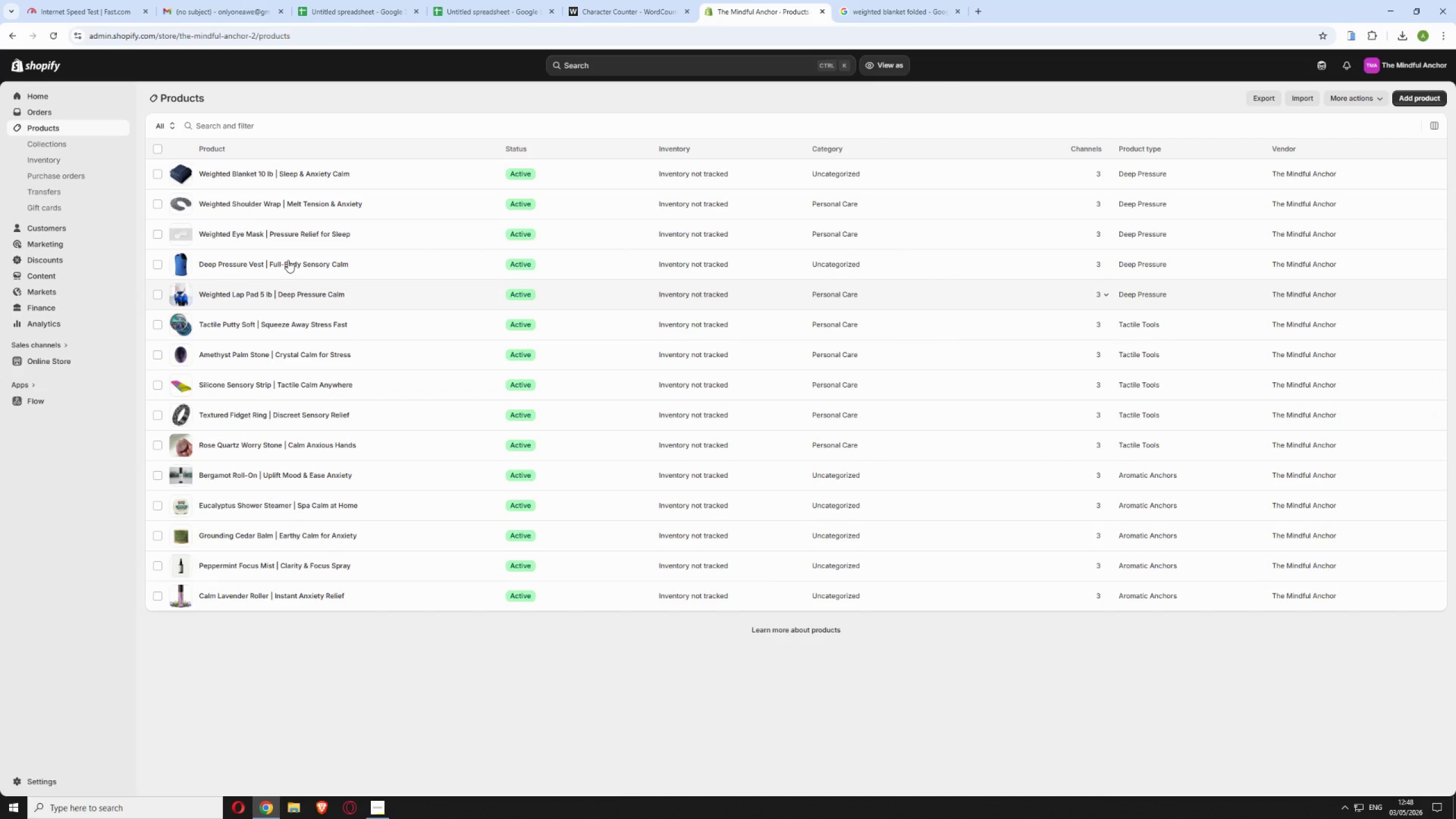 
left_click([404, 231])
 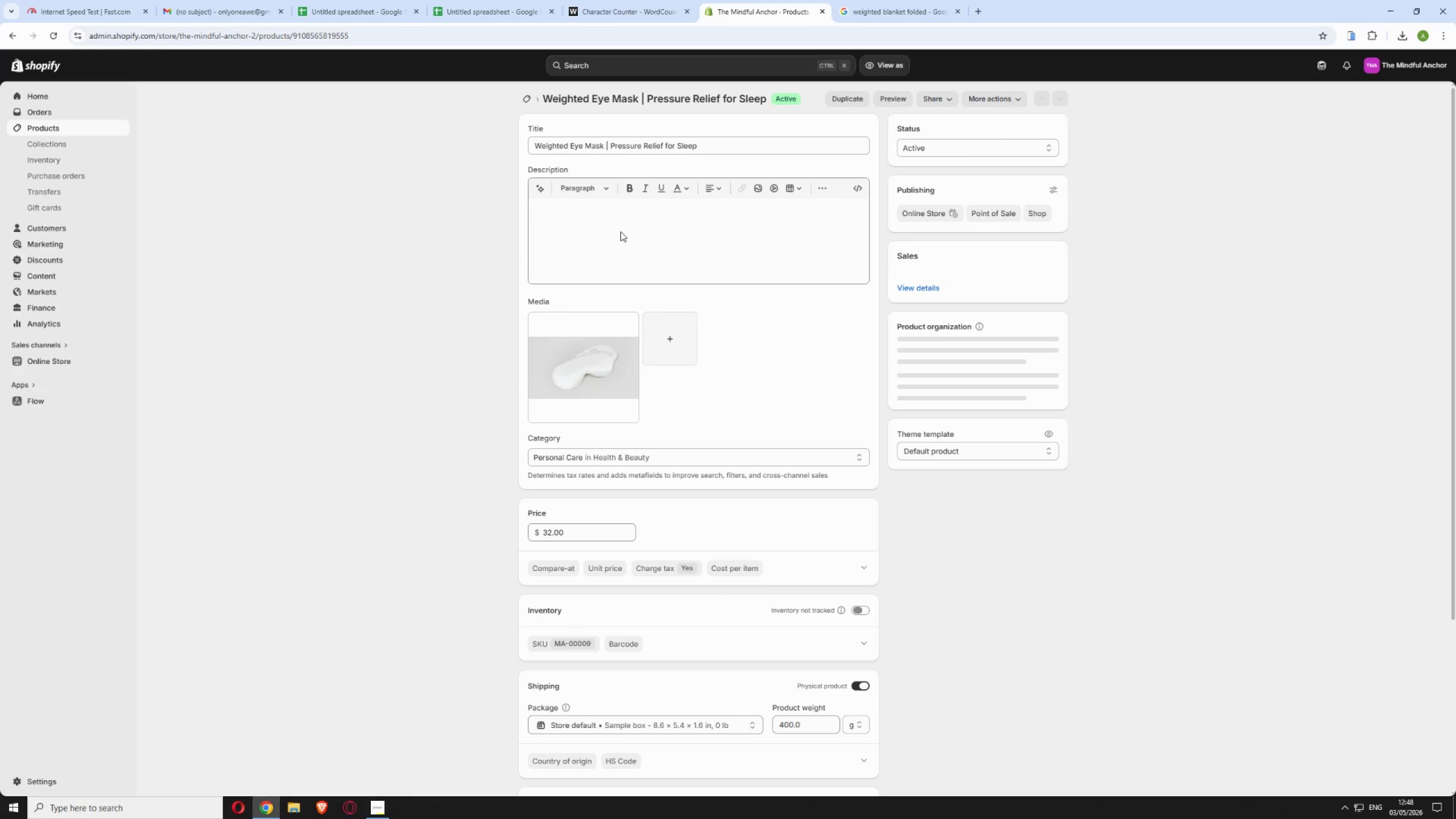 
left_click([594, 371])
 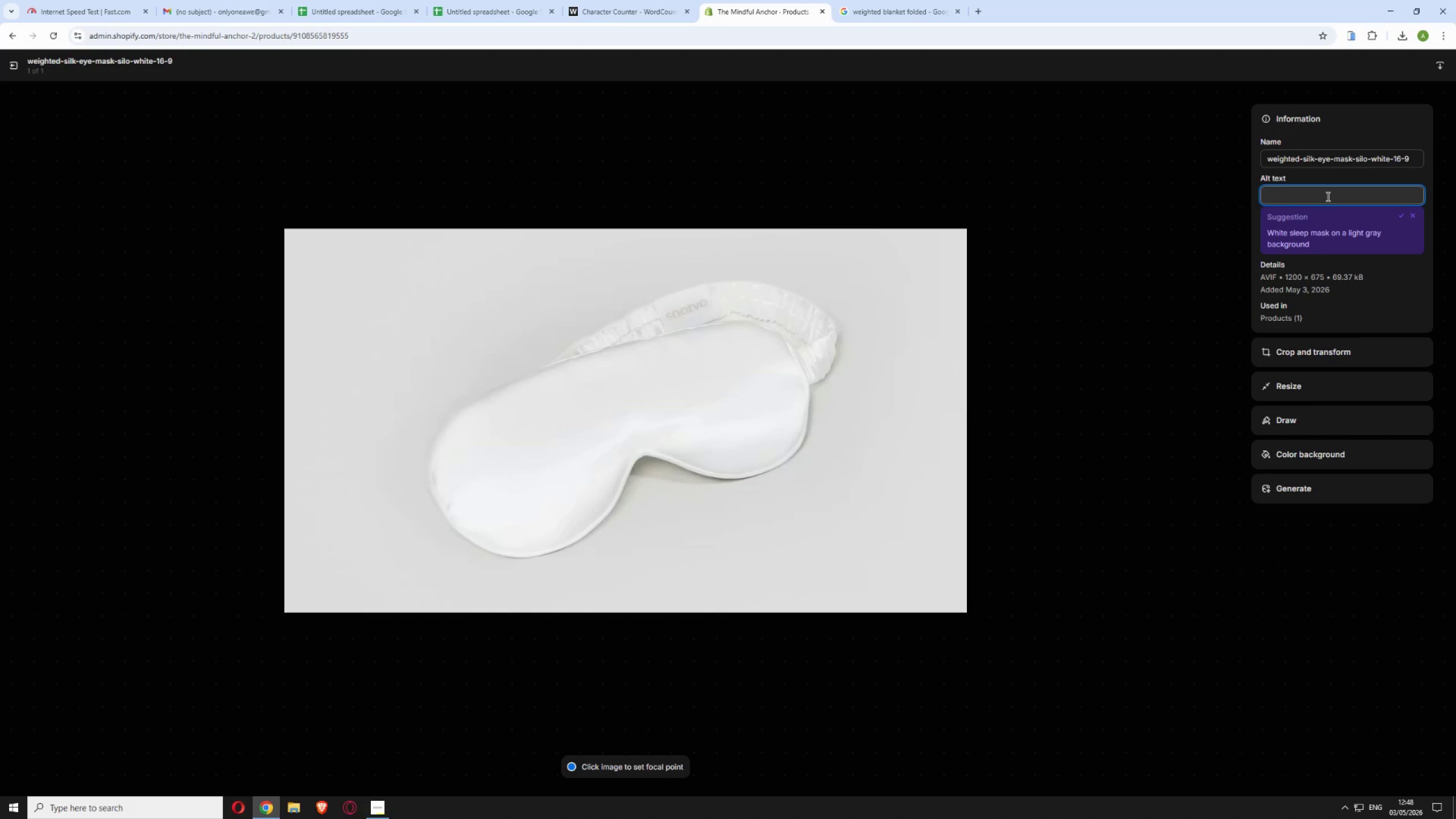 
wait(13.56)
 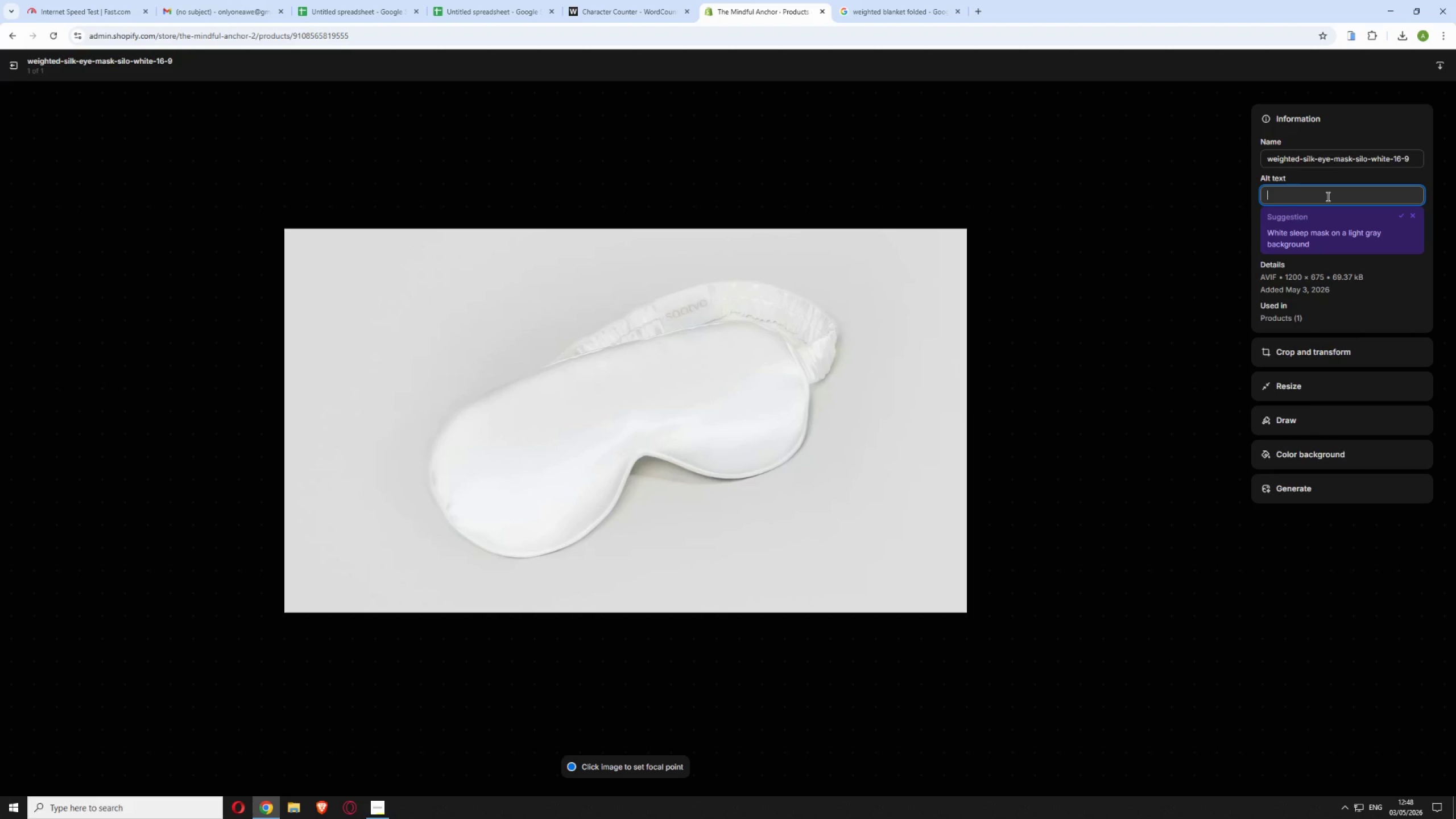 
type(Glass bead )
 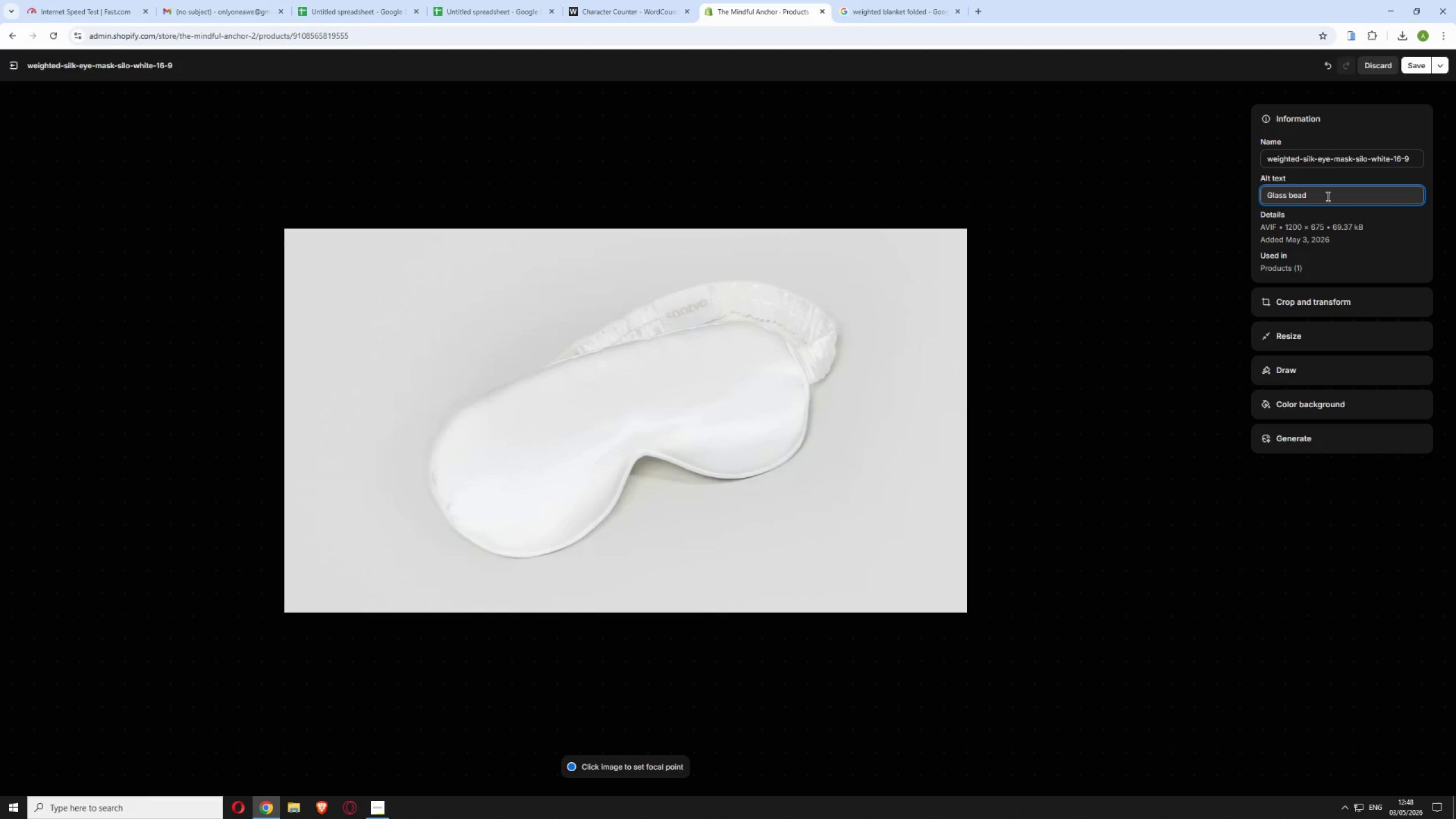 
wait(5.06)
 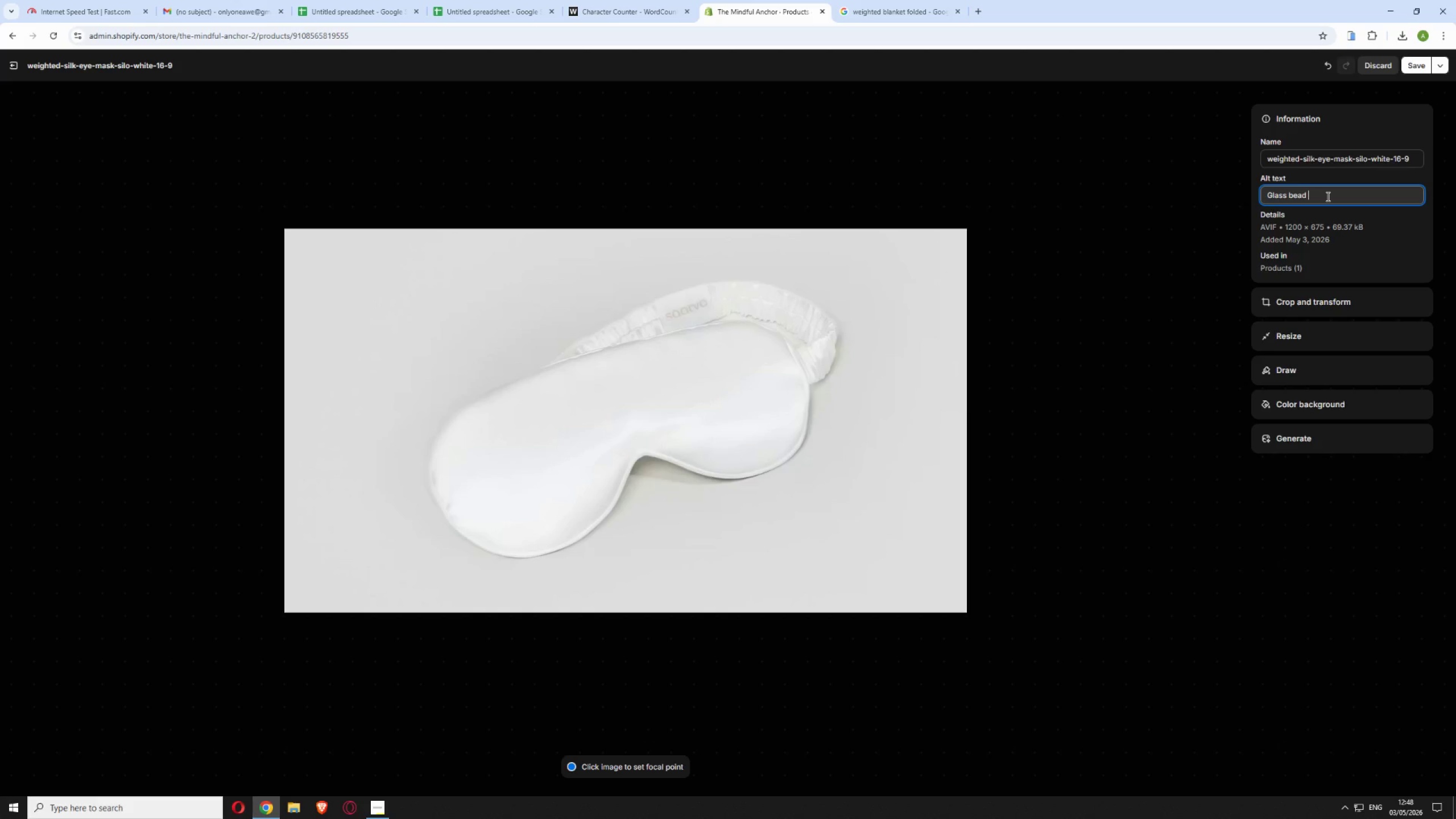 
type(filled eye mask applying )
 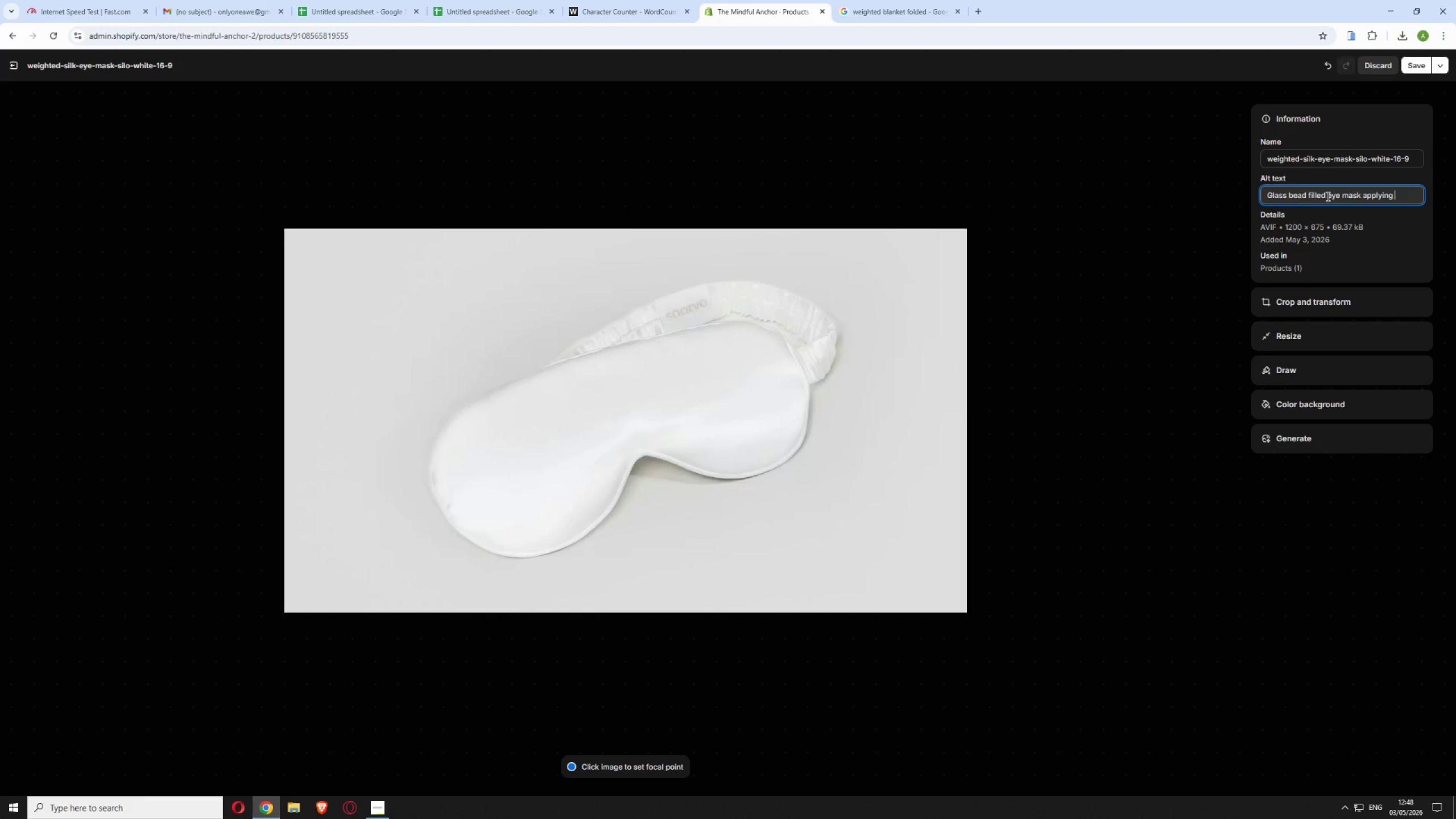 
type(gentle pressure for sleep am)
key(Backspace)
type(nd anxiety relief)
 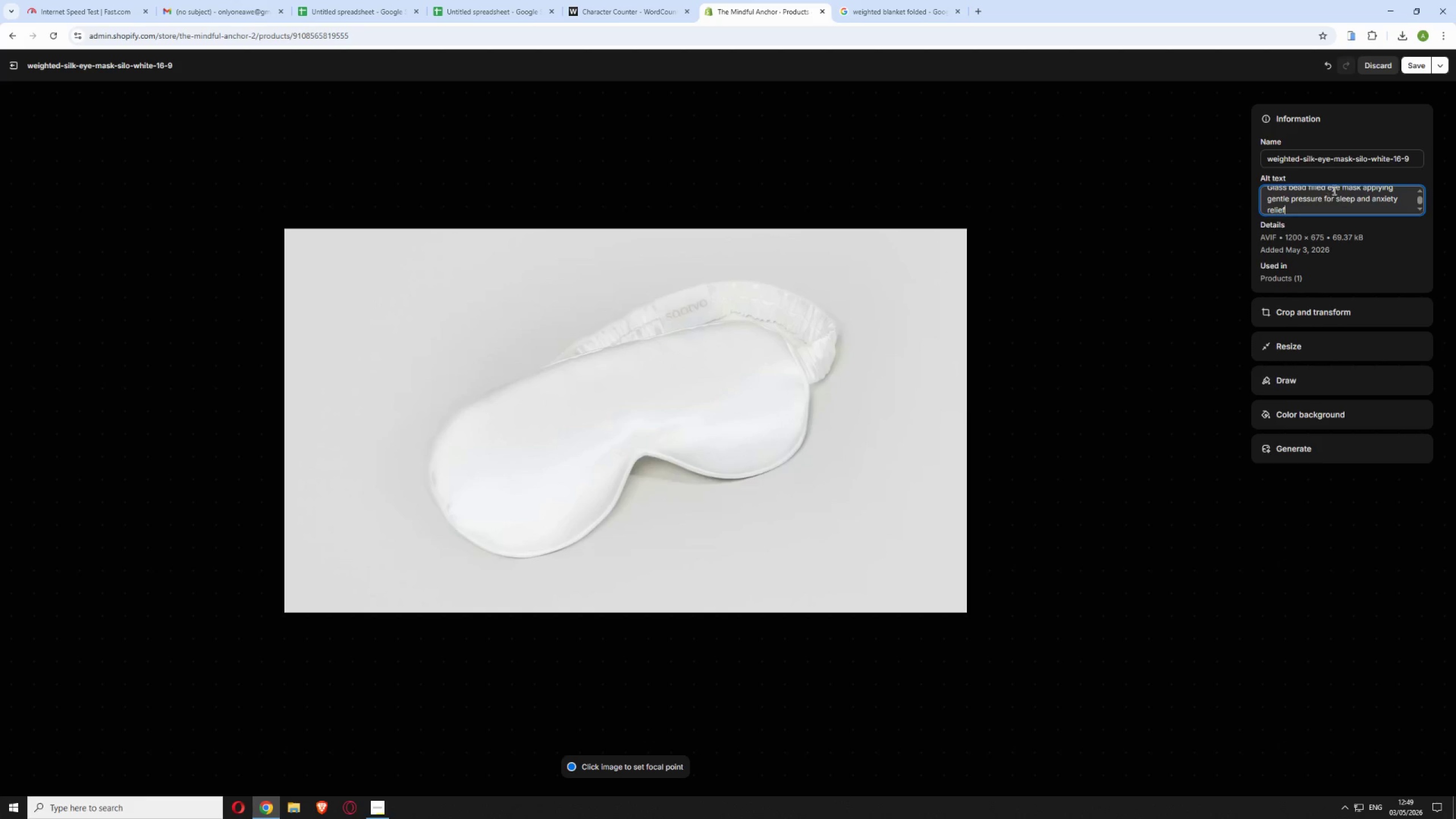 
wait(5.78)
 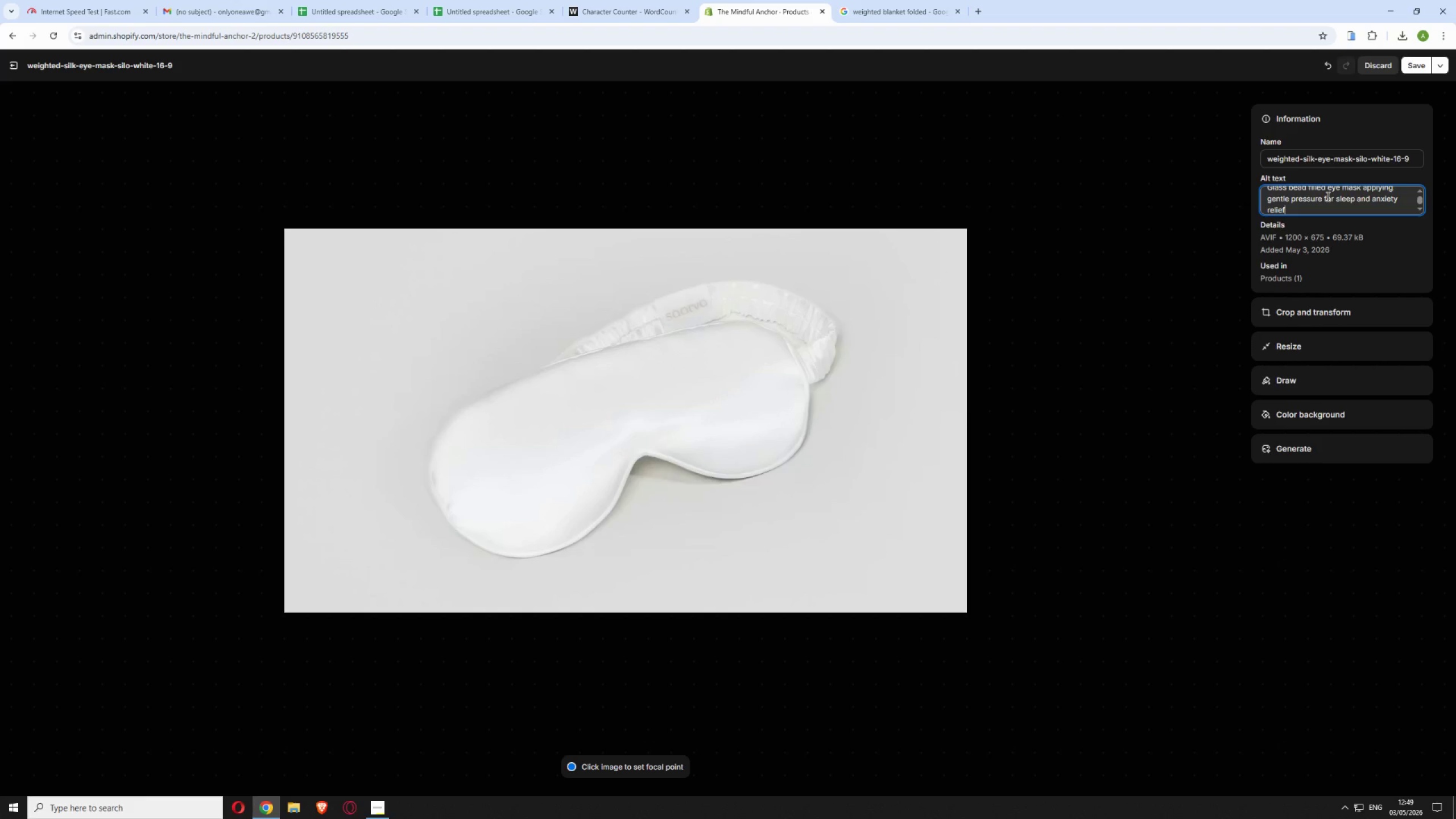 
left_click([1415, 63])
 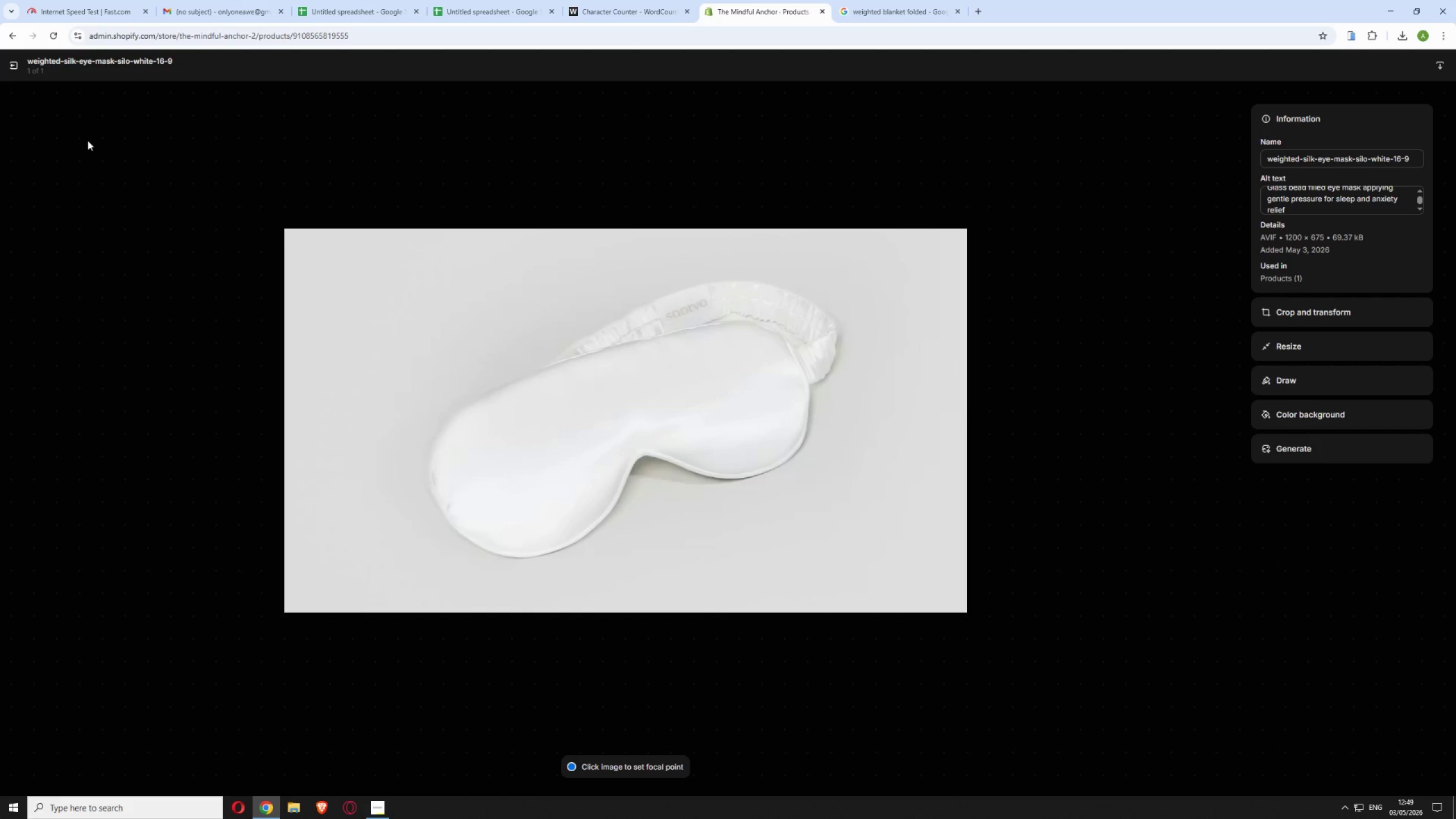 
left_click([13, 64])
 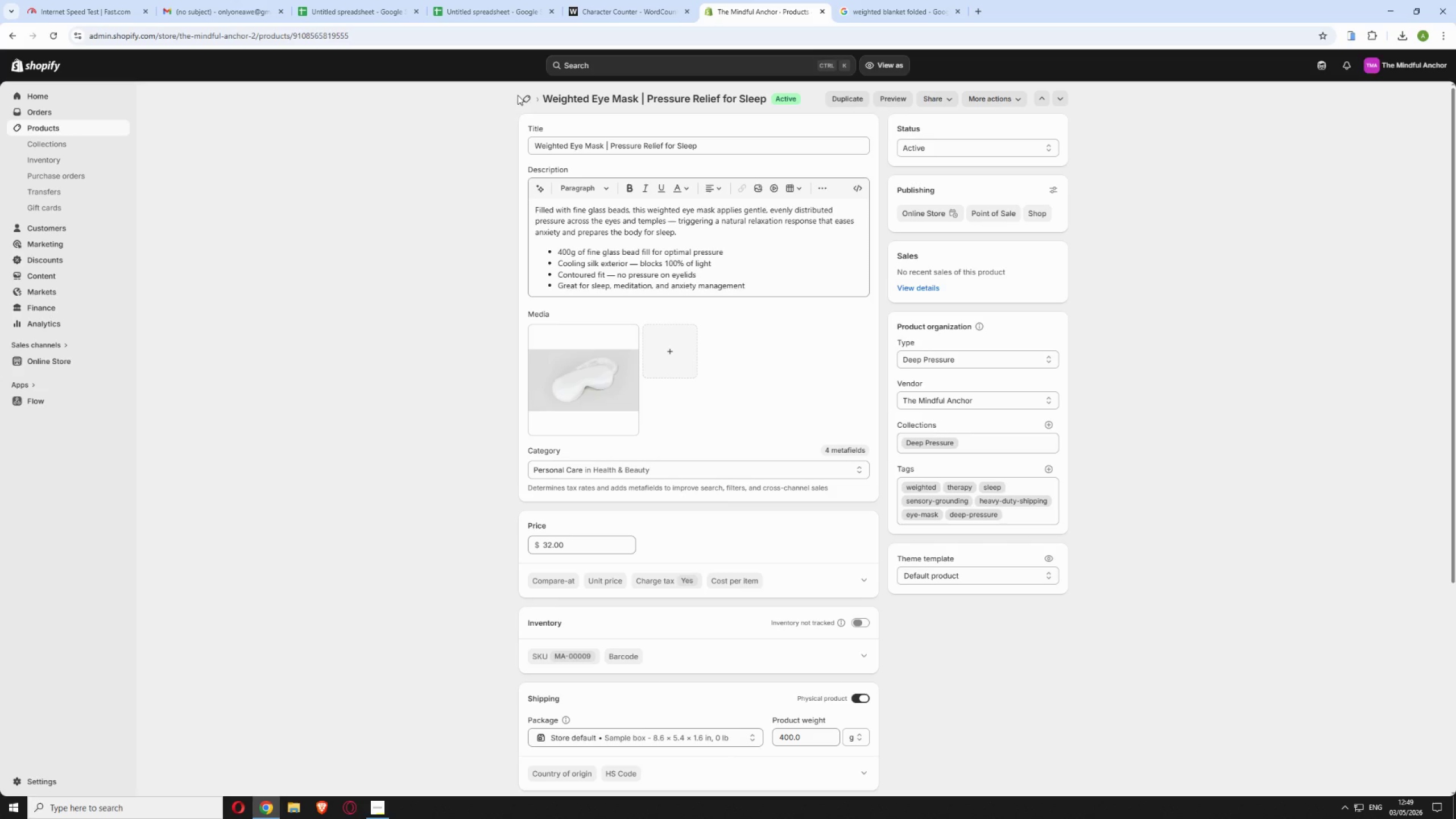 
left_click([522, 99])
 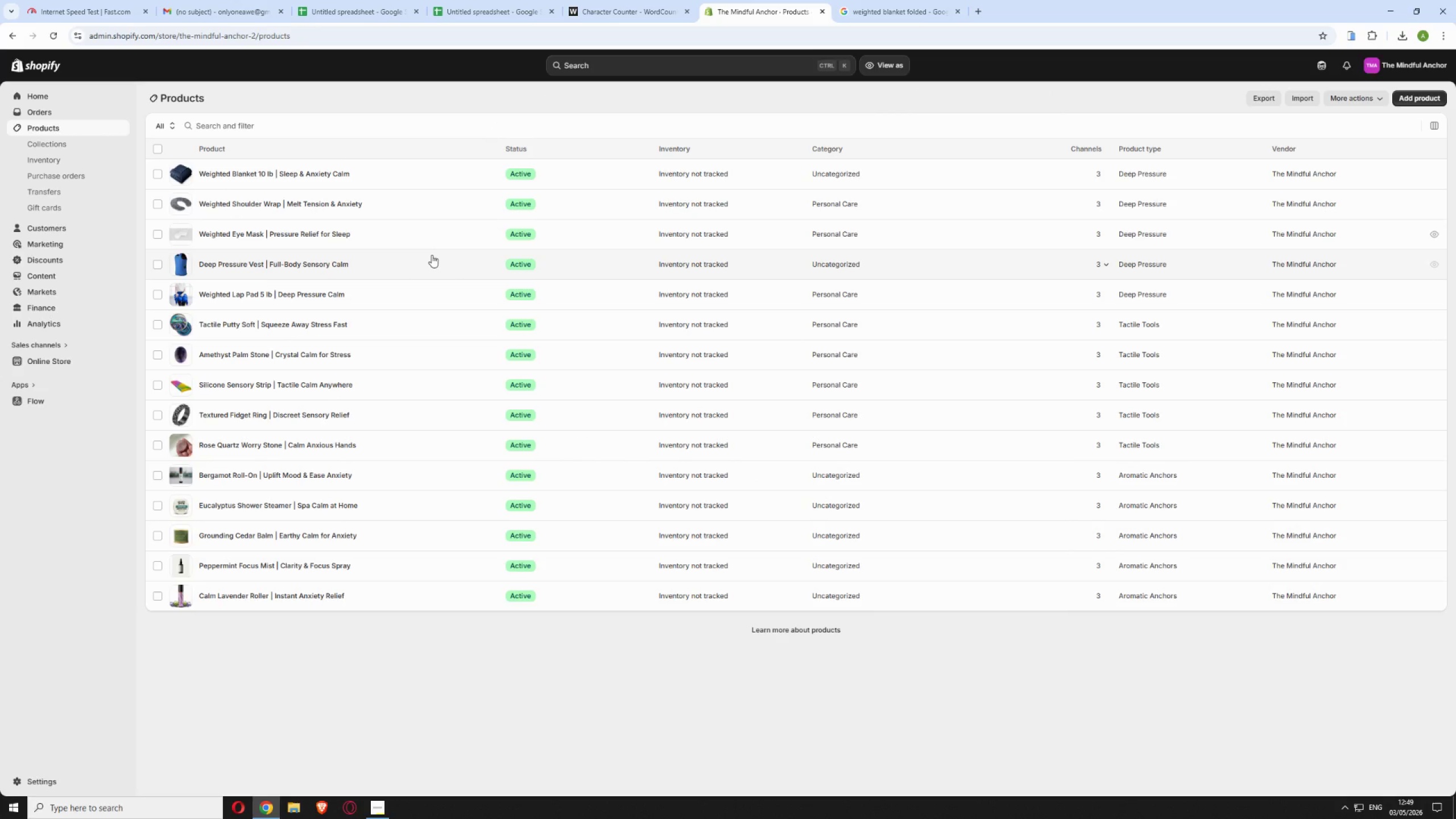 
left_click([430, 264])
 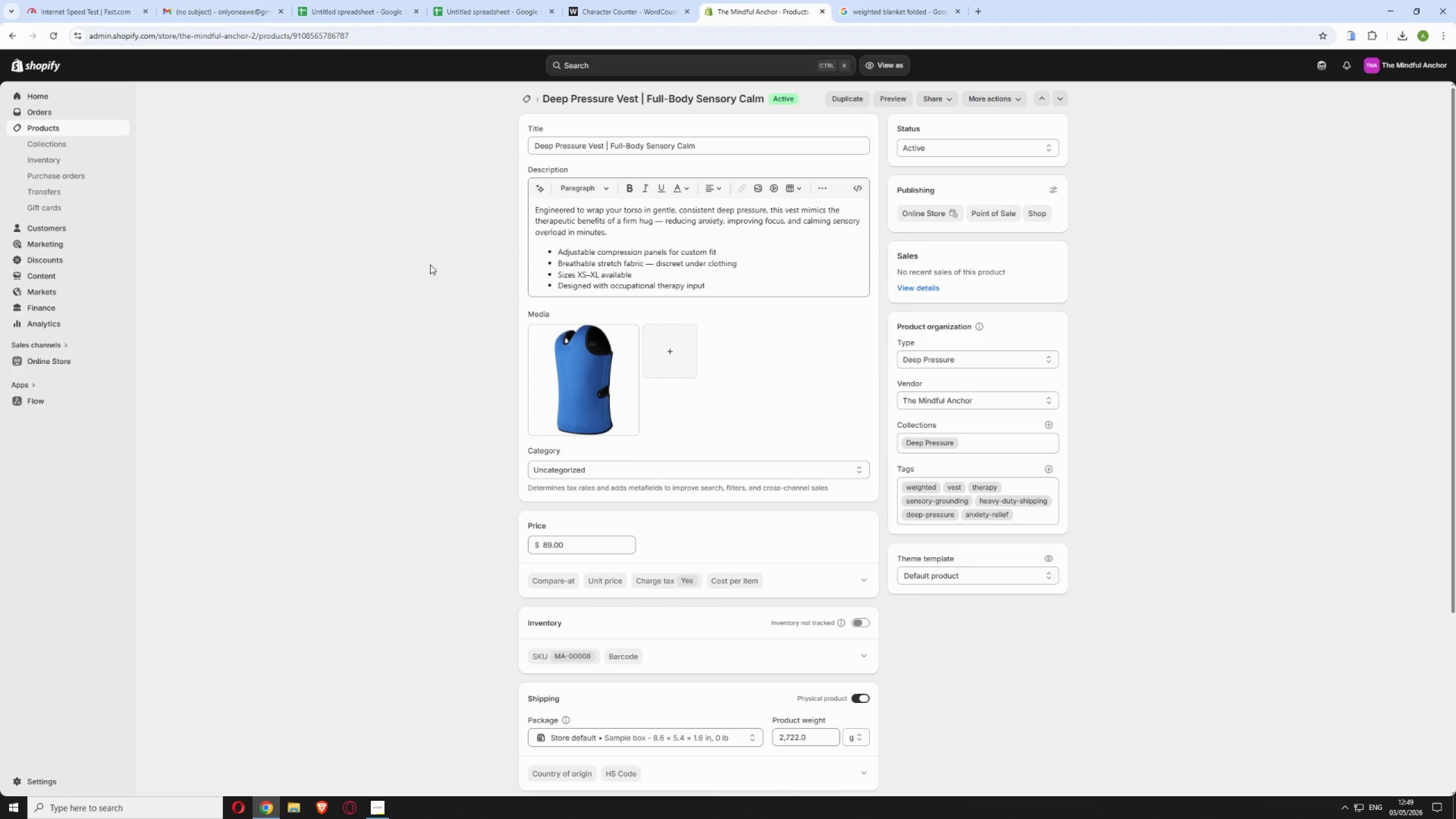 
wait(9.11)
 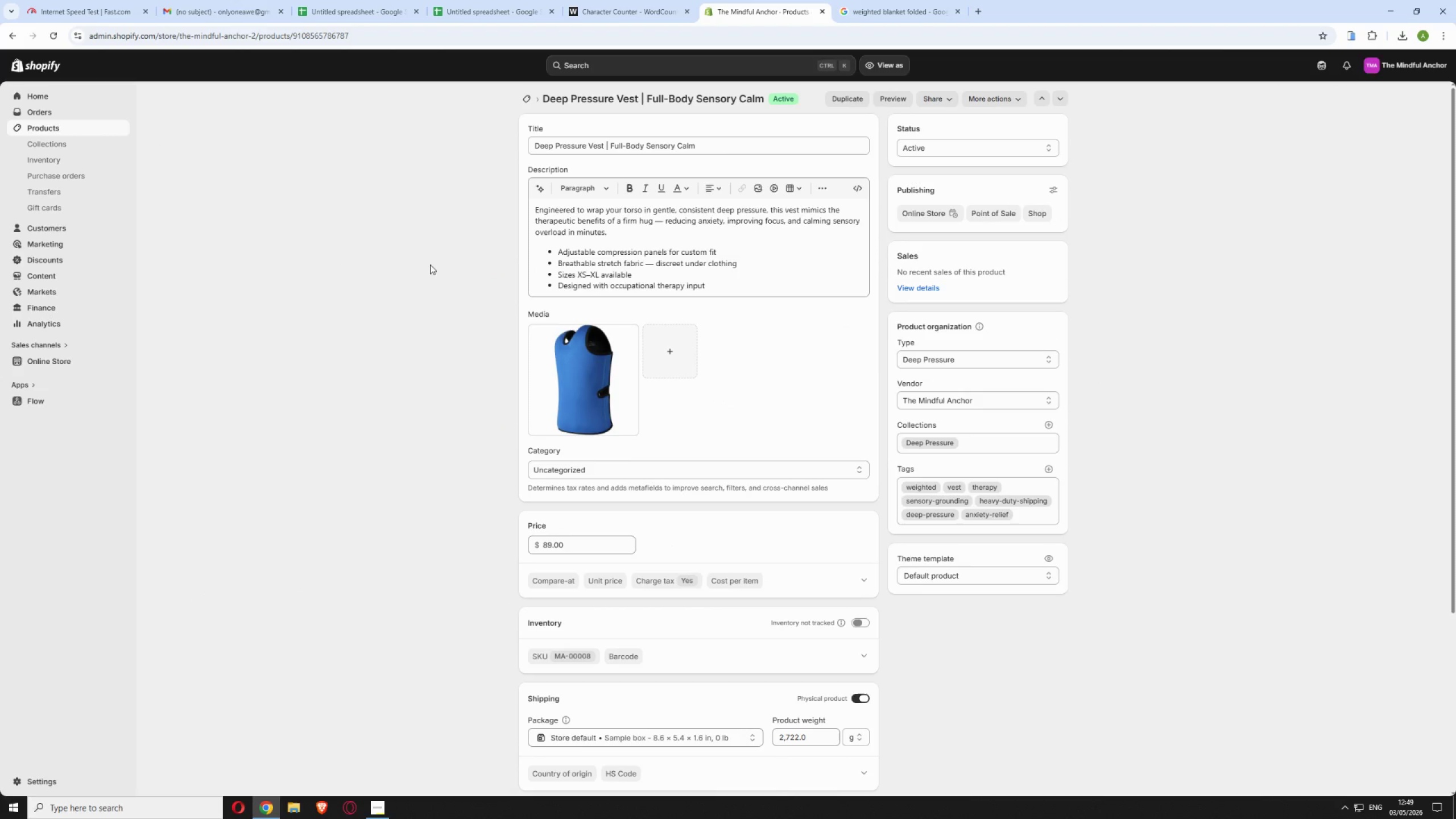 
left_click([1280, 191])
 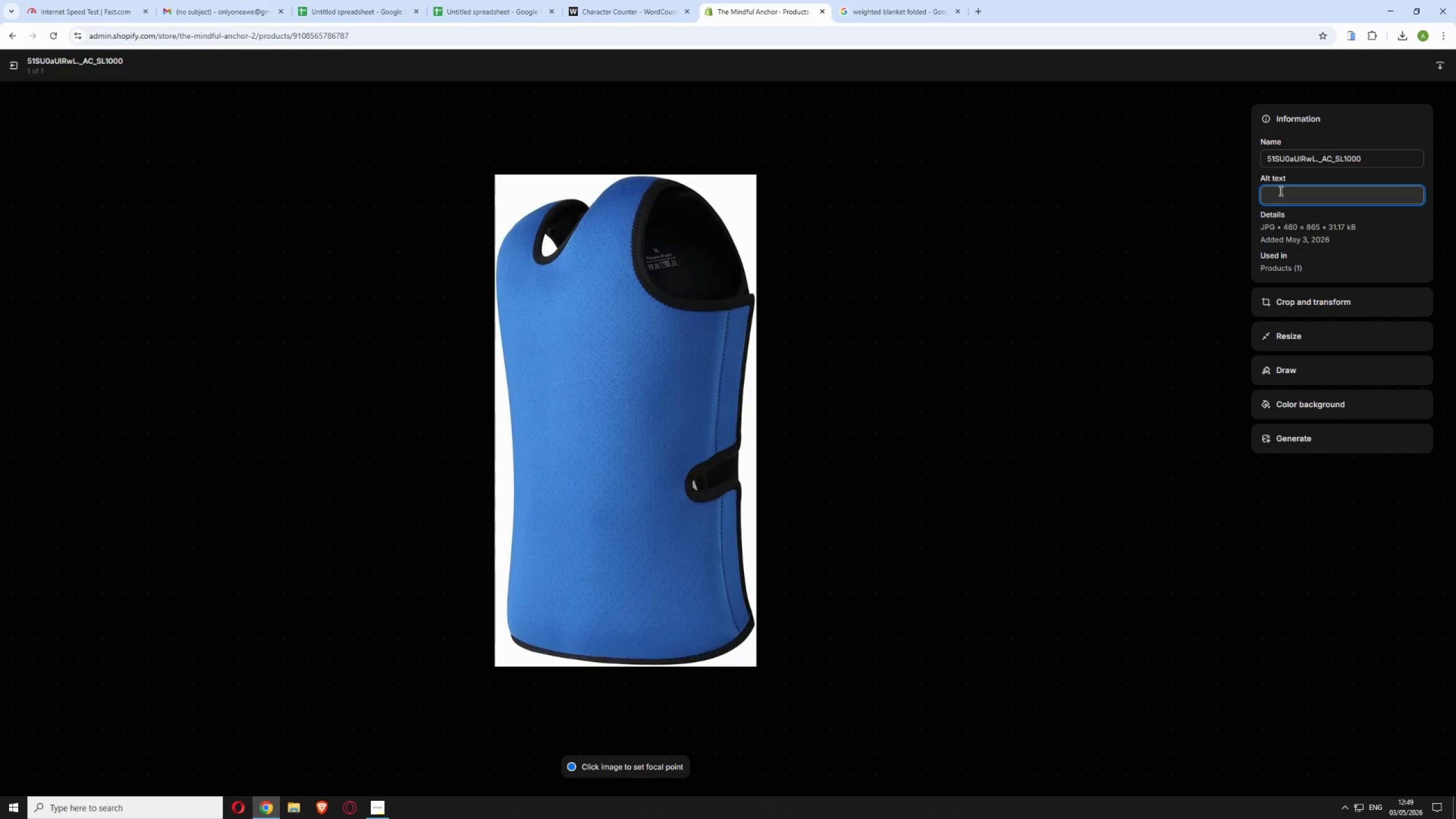 
type(Adjustable compression vest applying full body deep pressure for sensory calm)
 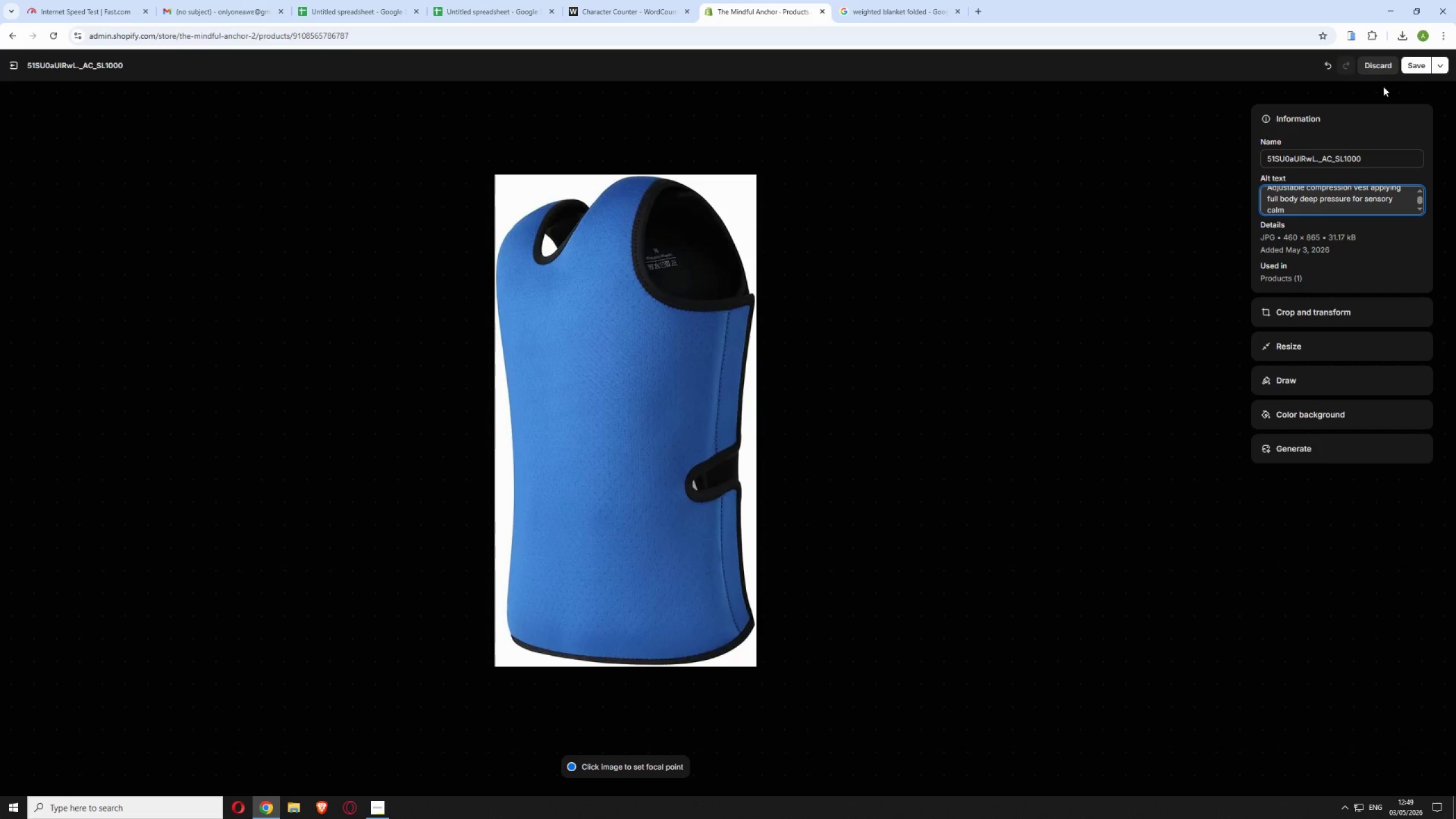 
left_click([1405, 66])
 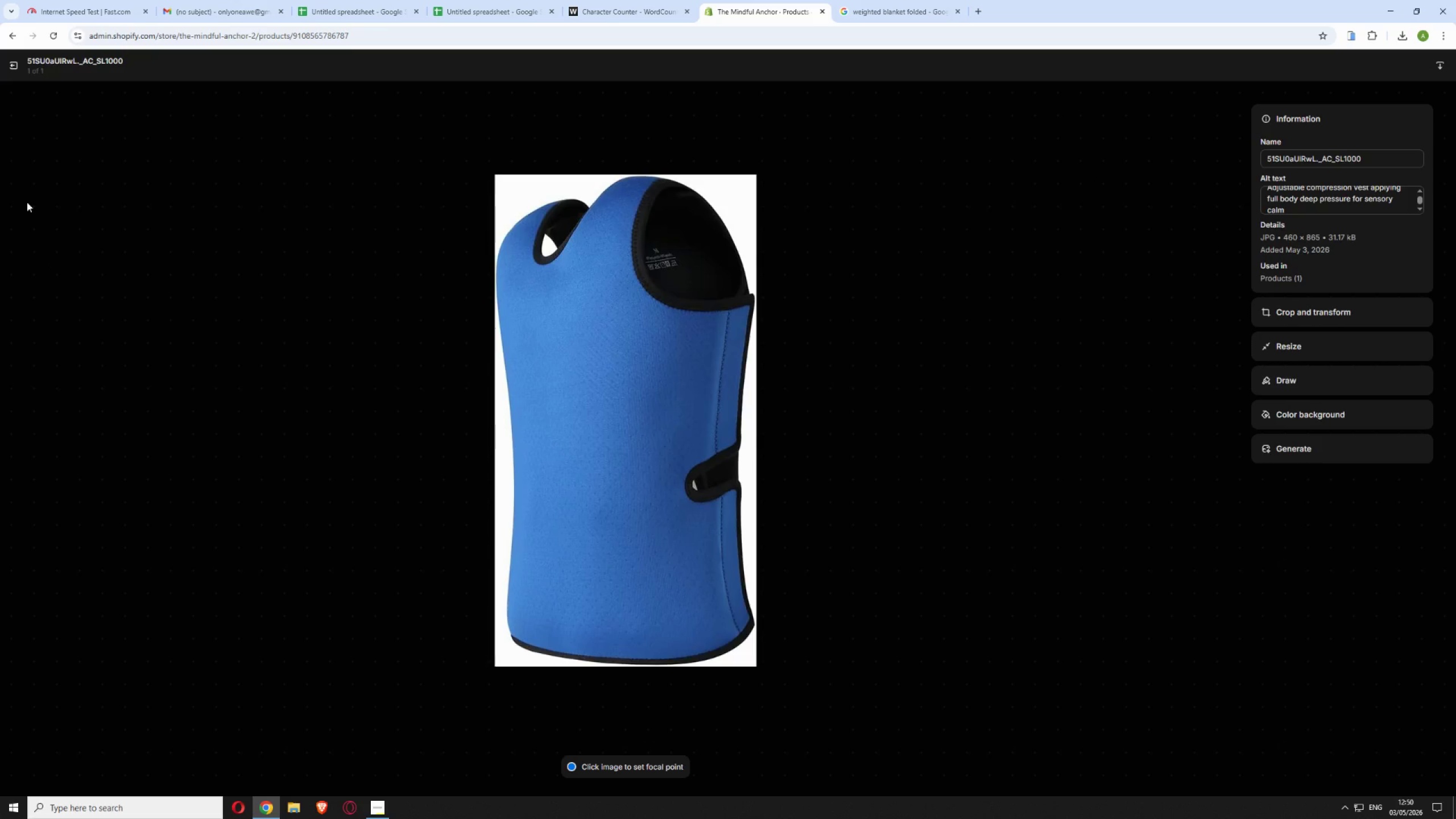 
wait(6.11)
 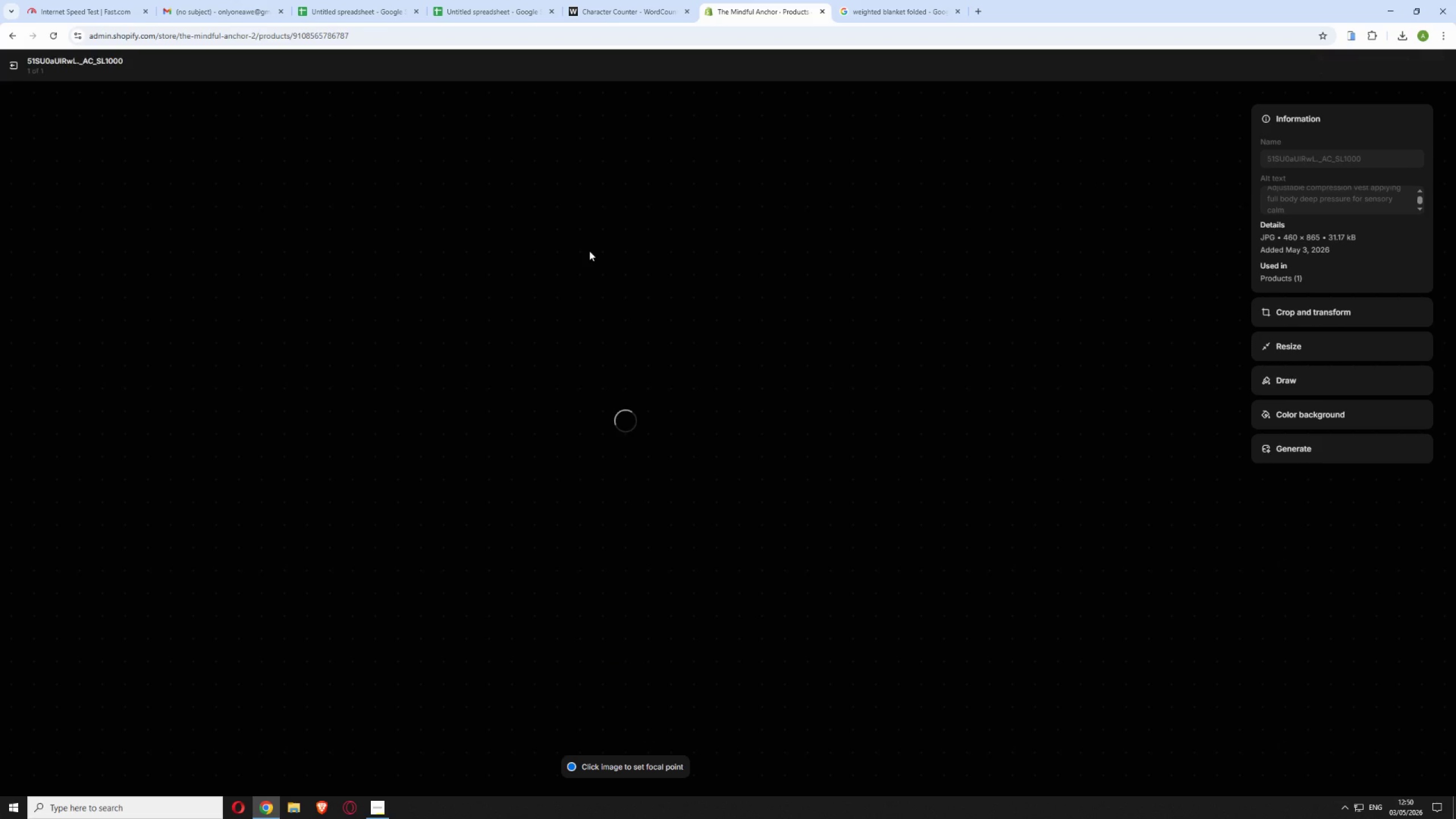 
left_click([9, 66])
 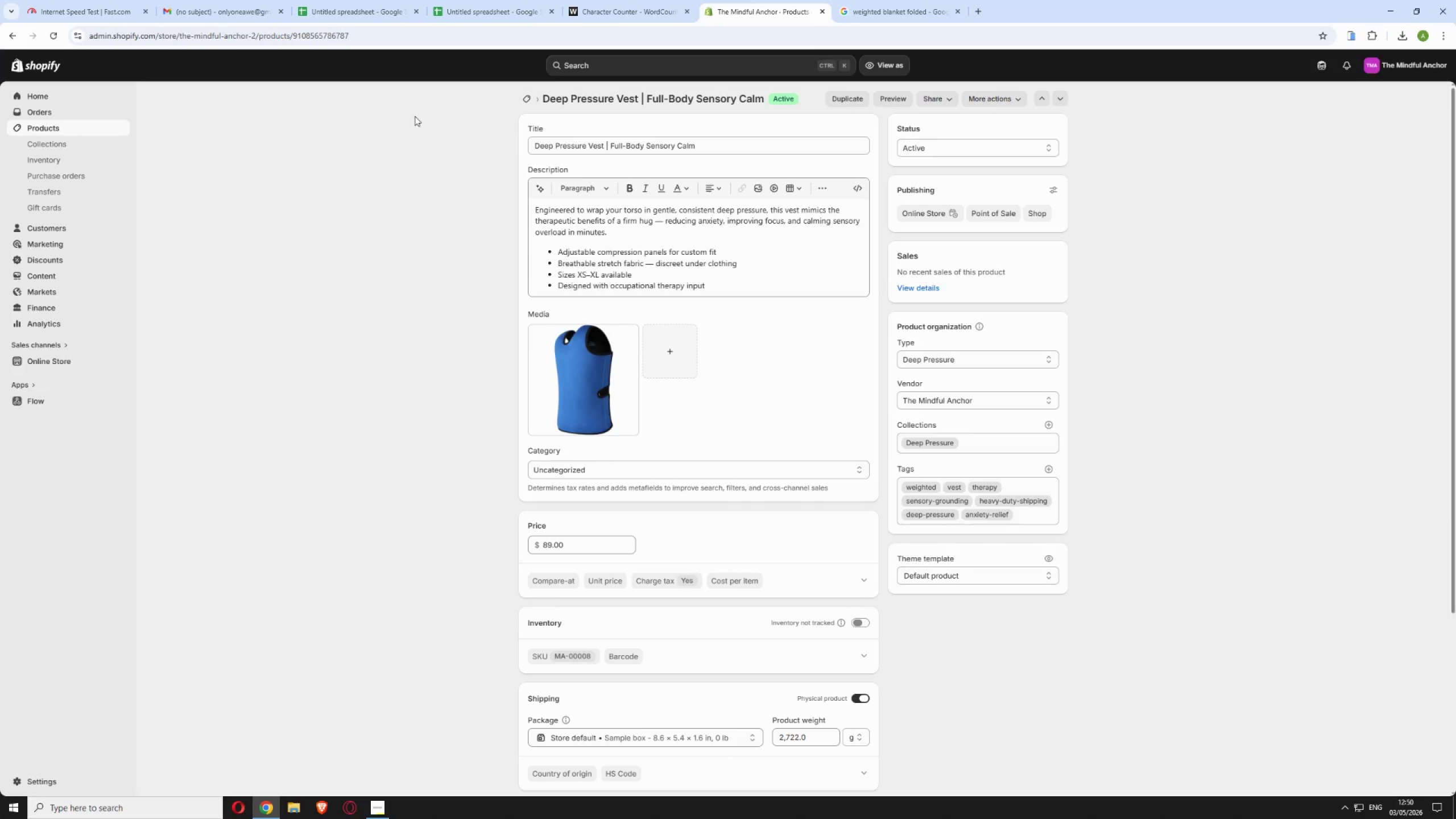 
left_click([523, 98])
 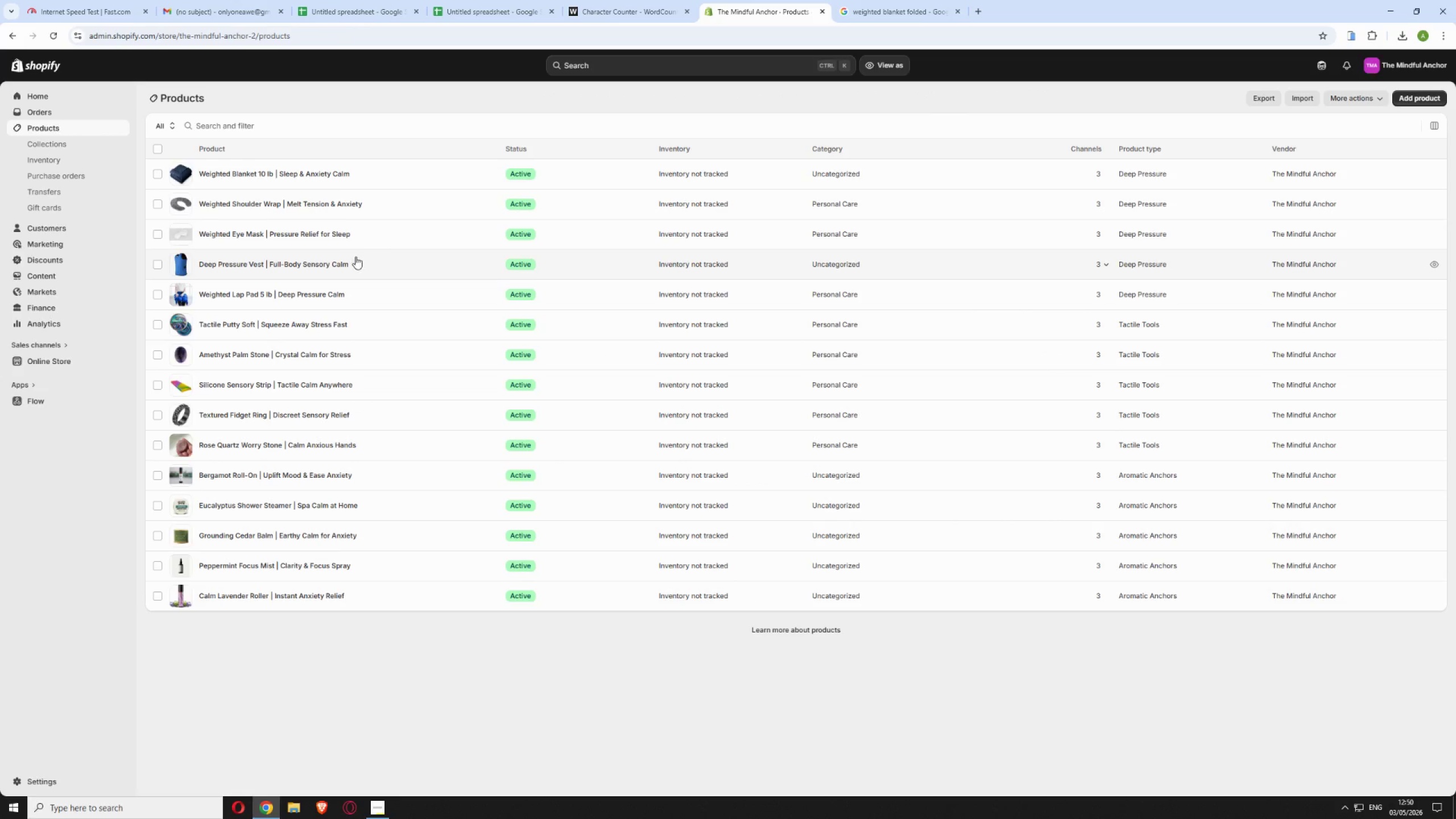 
left_click([394, 296])
 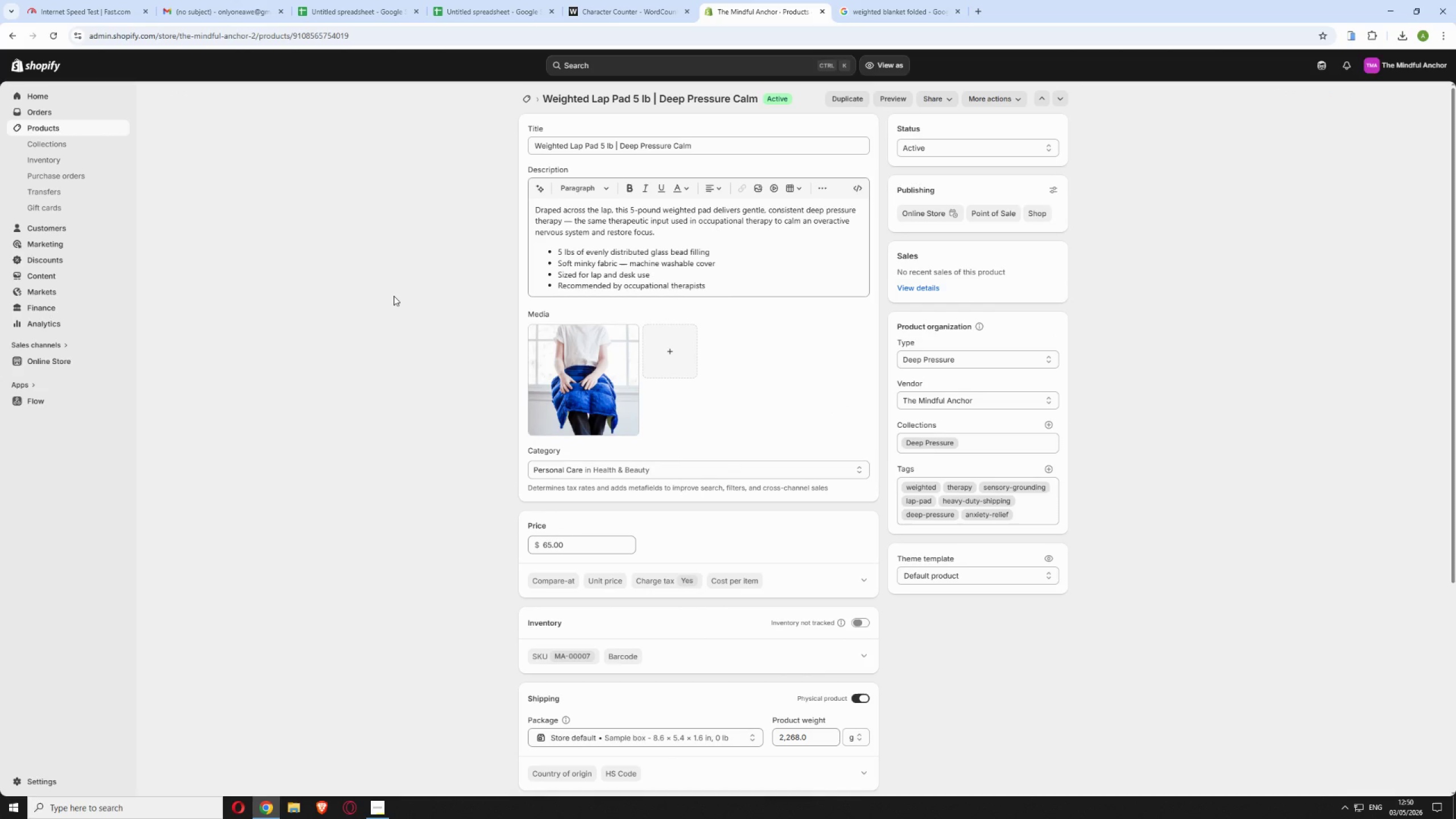 
wait(6.83)
 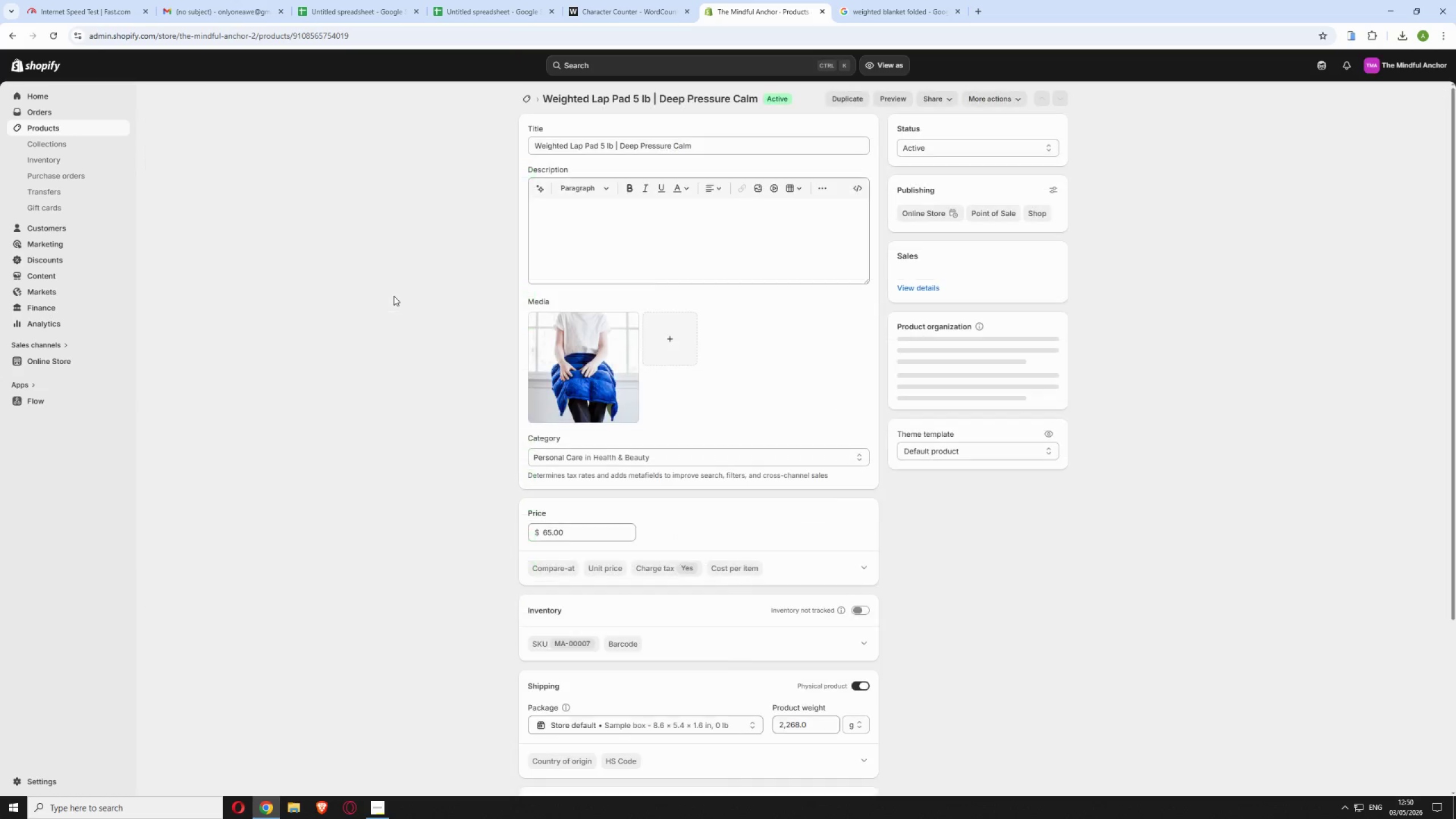 
left_click([572, 367])
 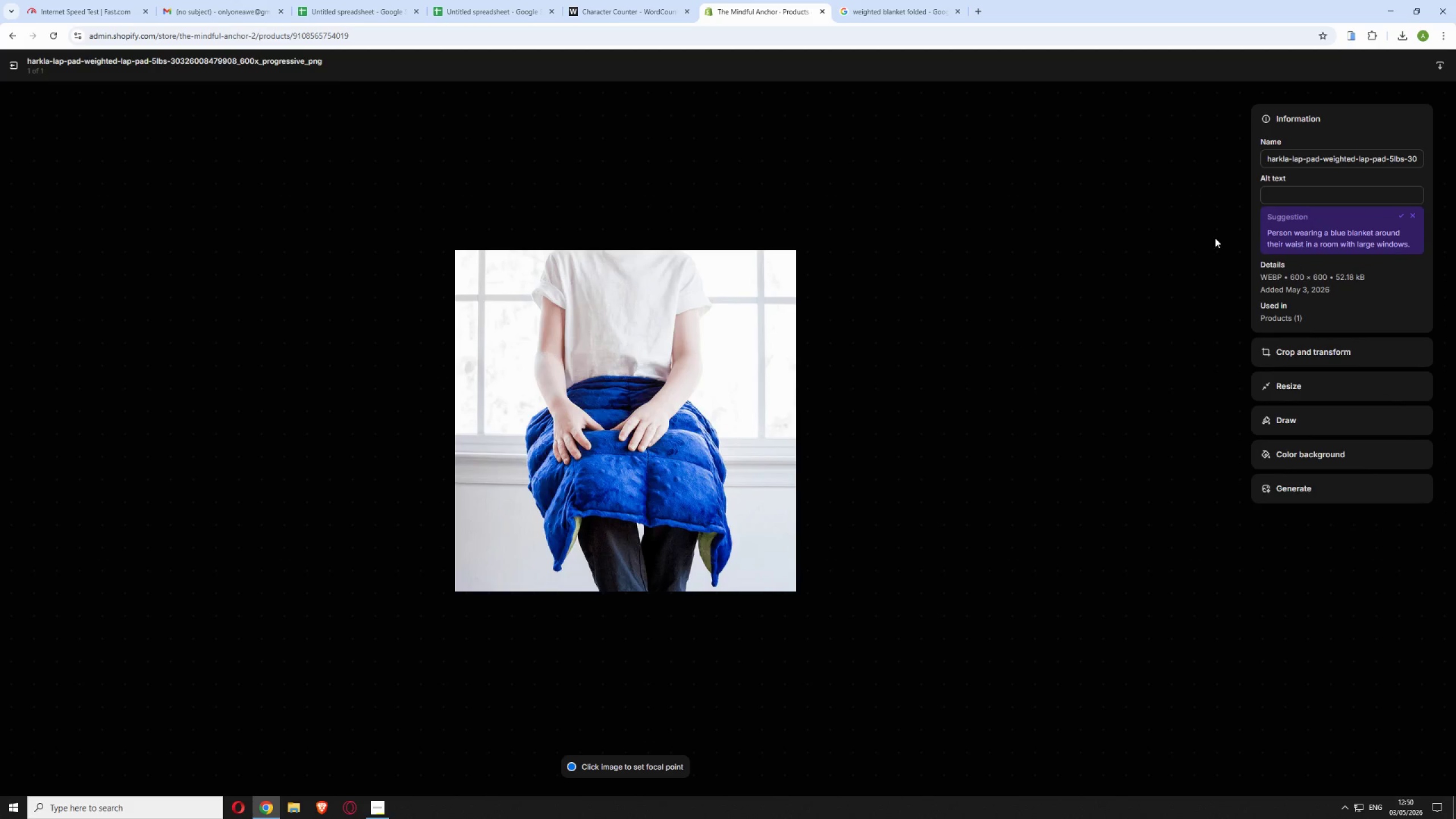 
left_click([1272, 196])
 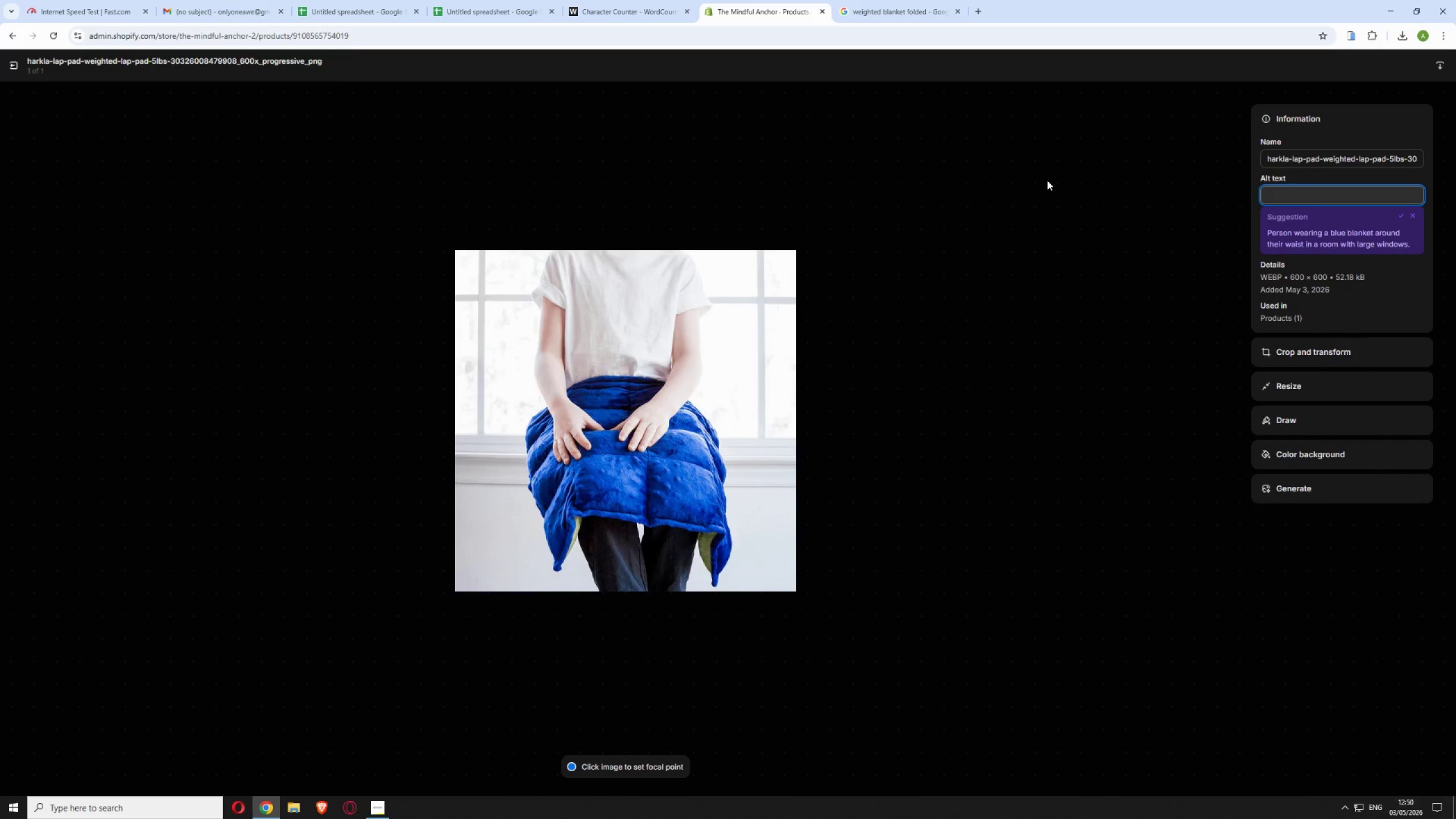 
type(Five pound weighted lap pad delibv)
key(Backspace)
type(ering )
 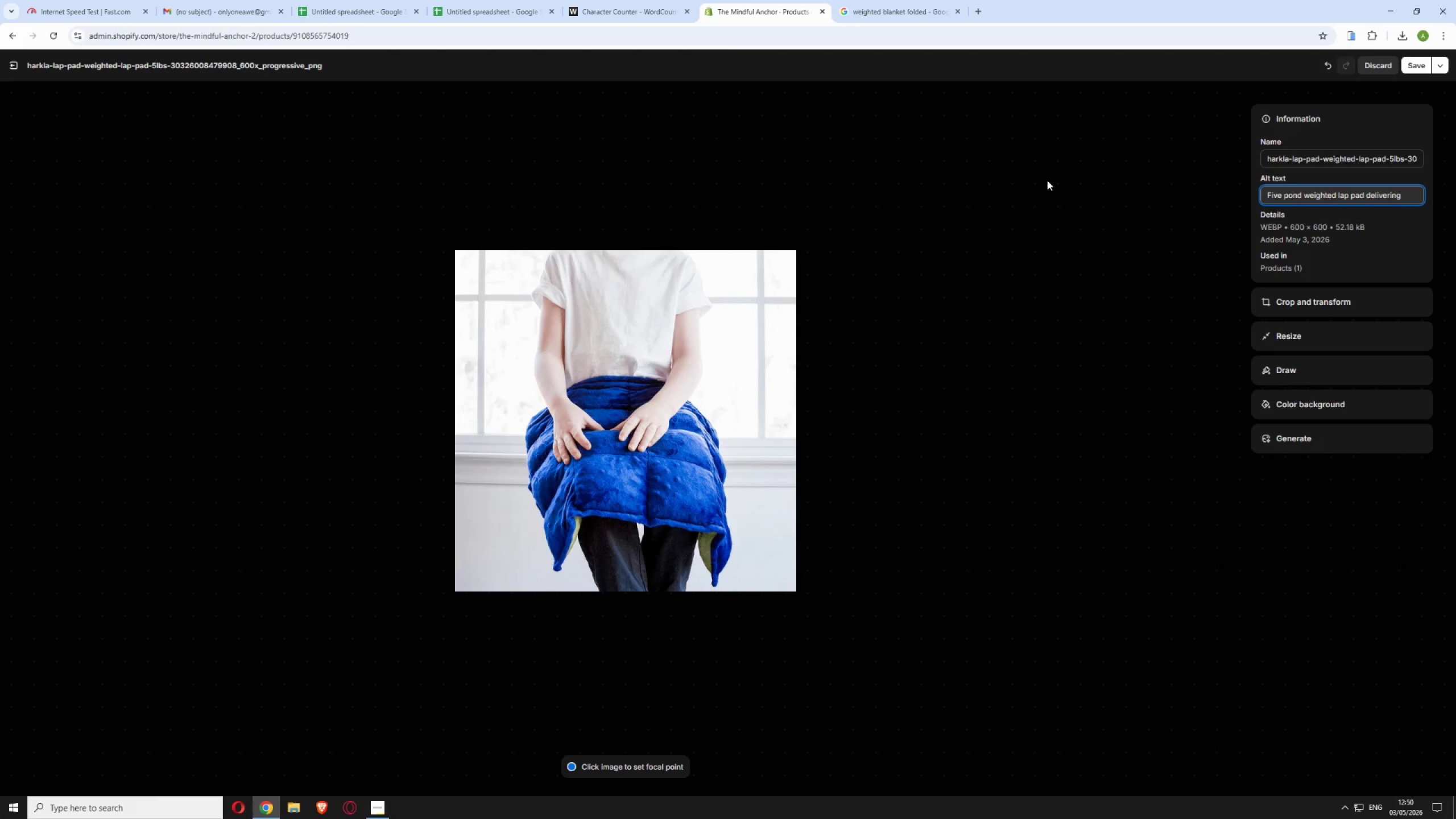 
type(deep pressure therapy)
 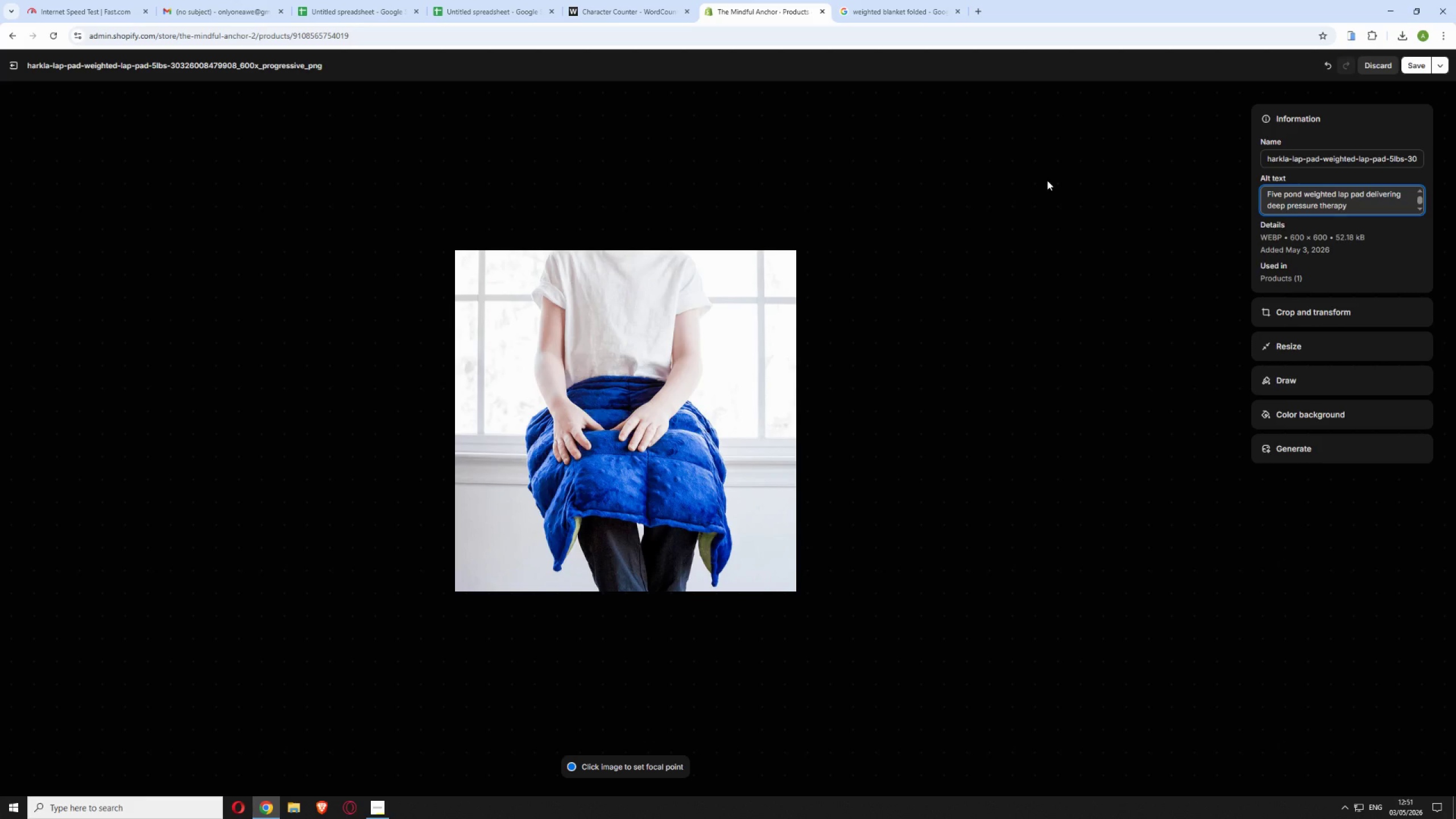 
wait(14.31)
 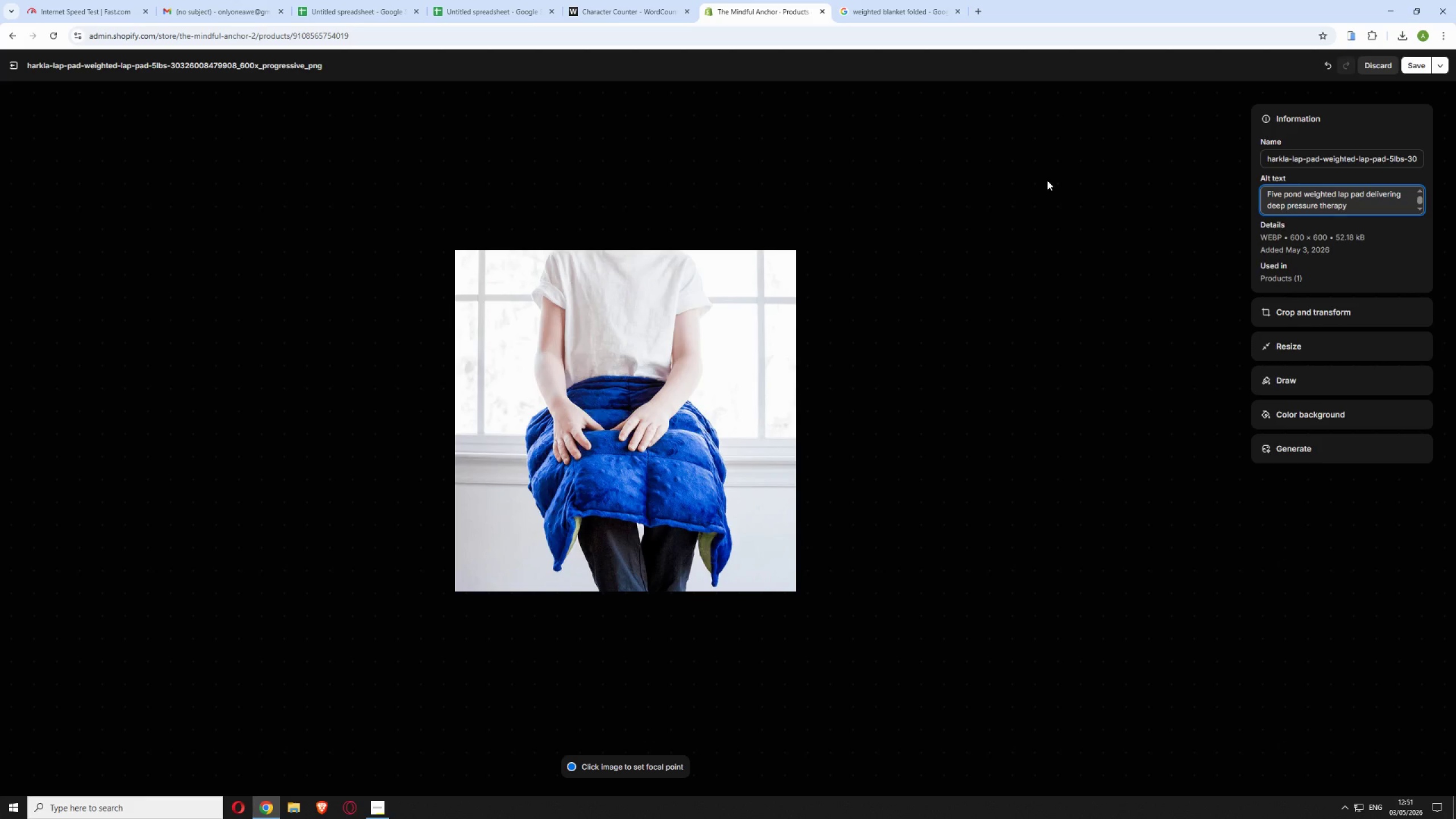 
left_click([1292, 192])
 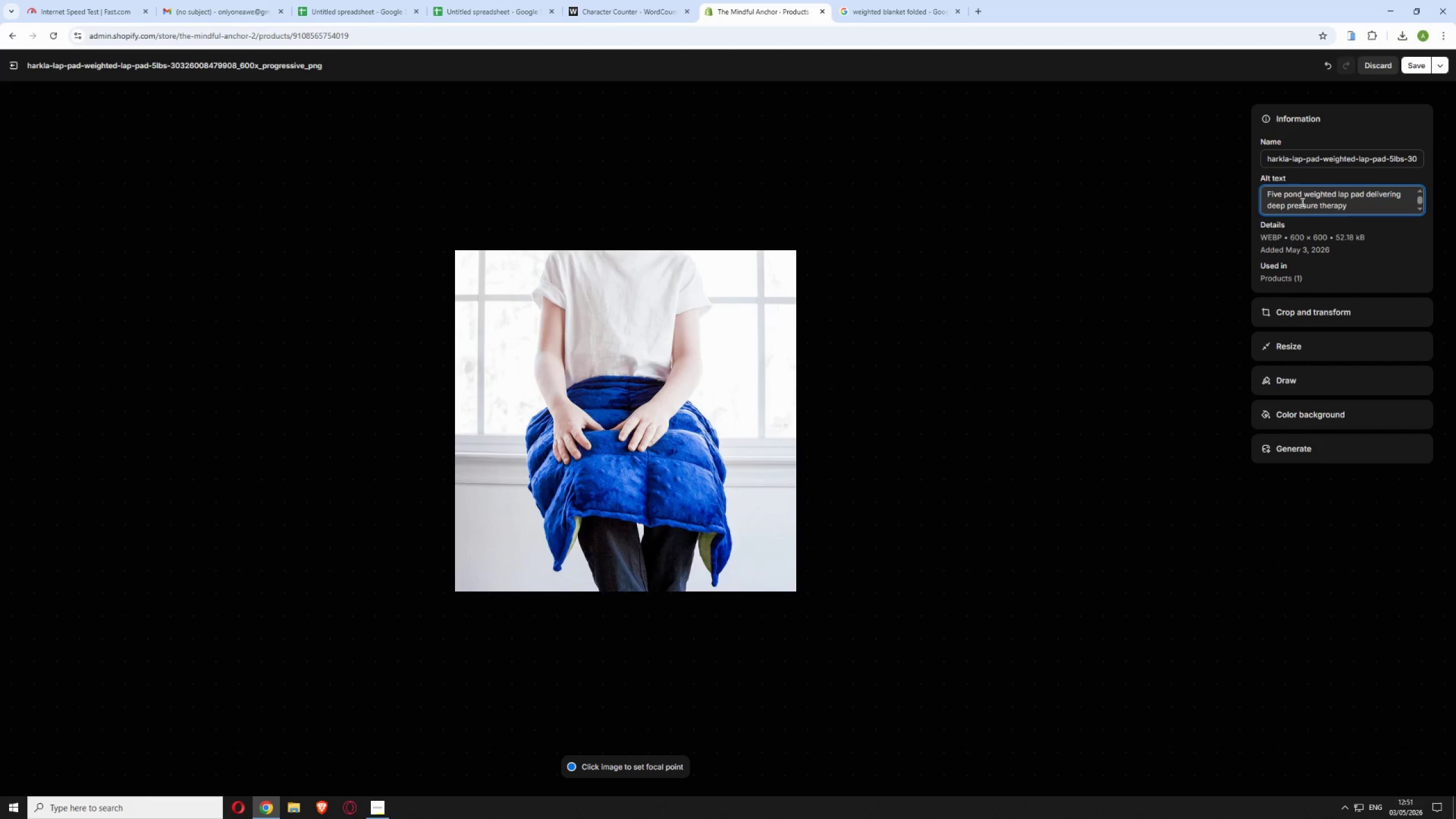 
key(U)
 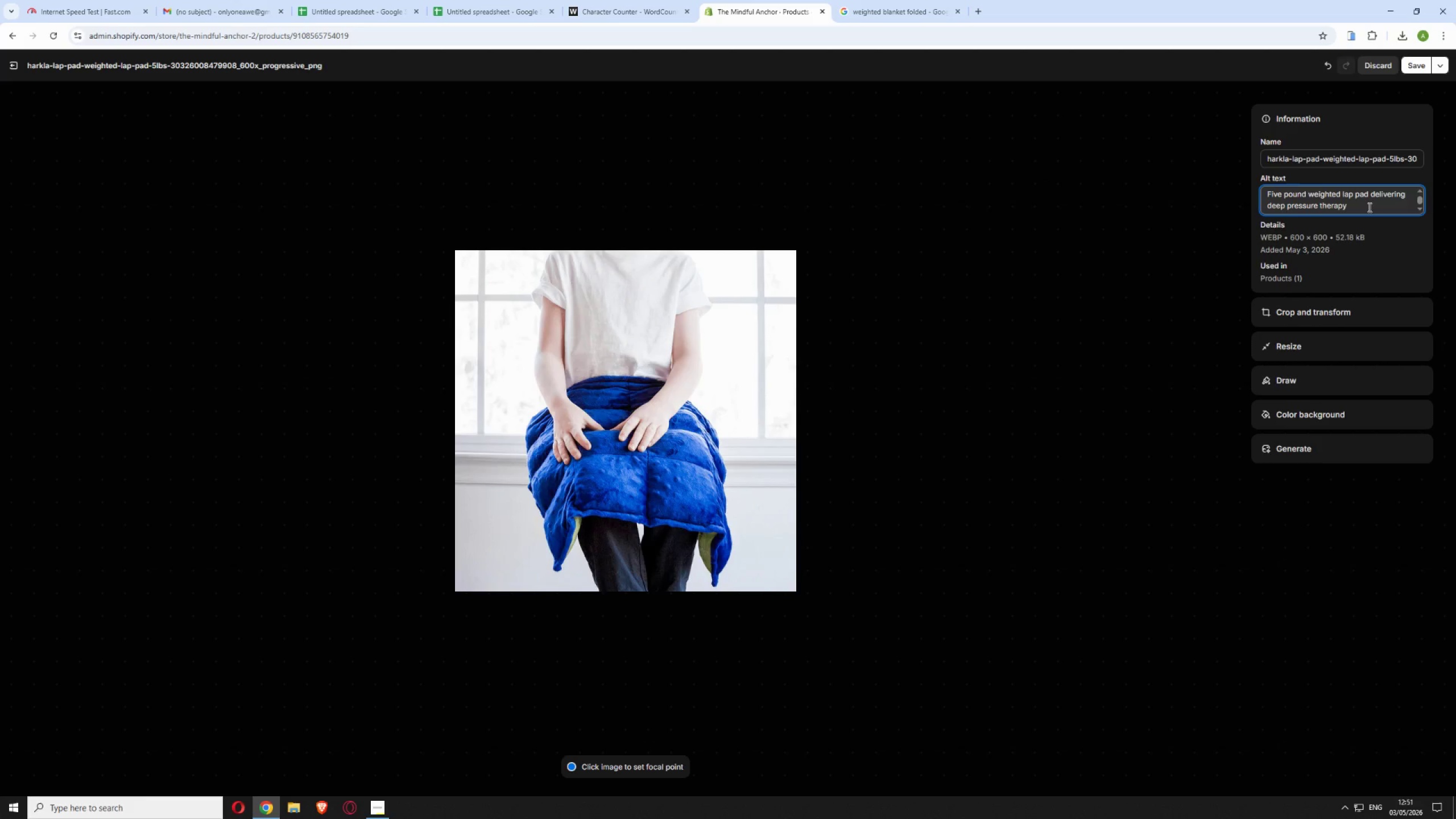 
left_click([1368, 207])
 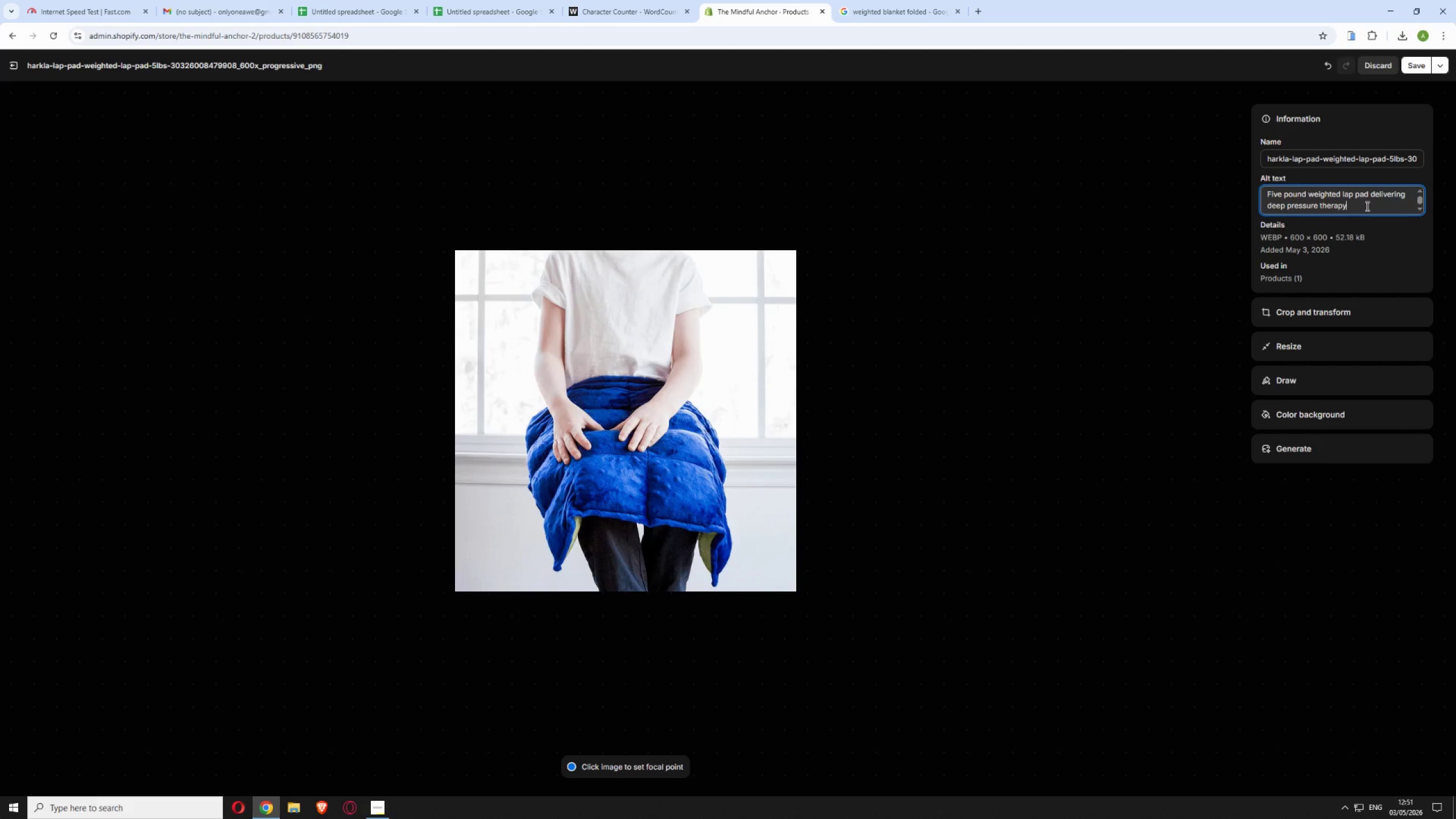 
wait(11.38)
 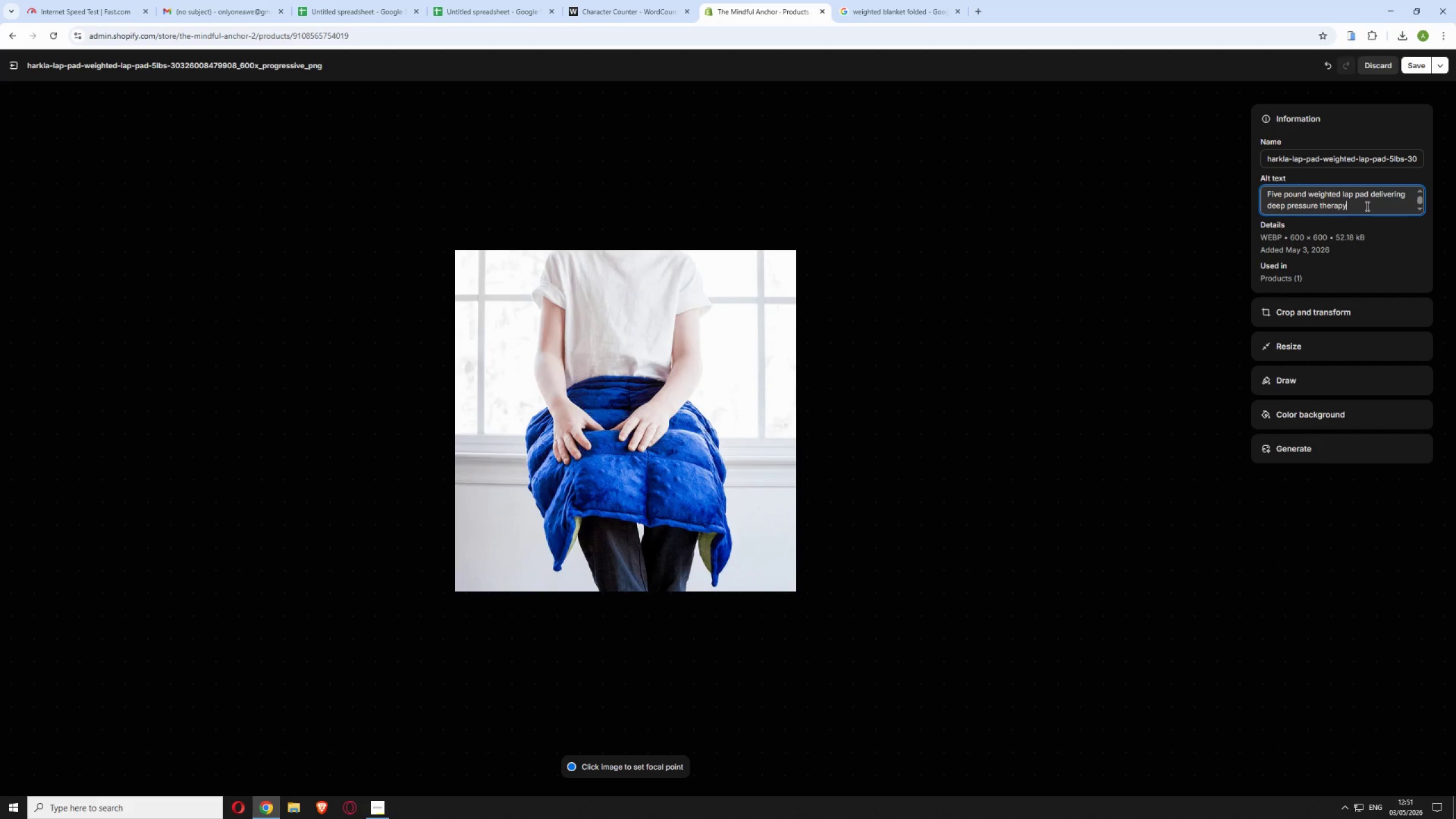 
type( for anxiety and focus)
 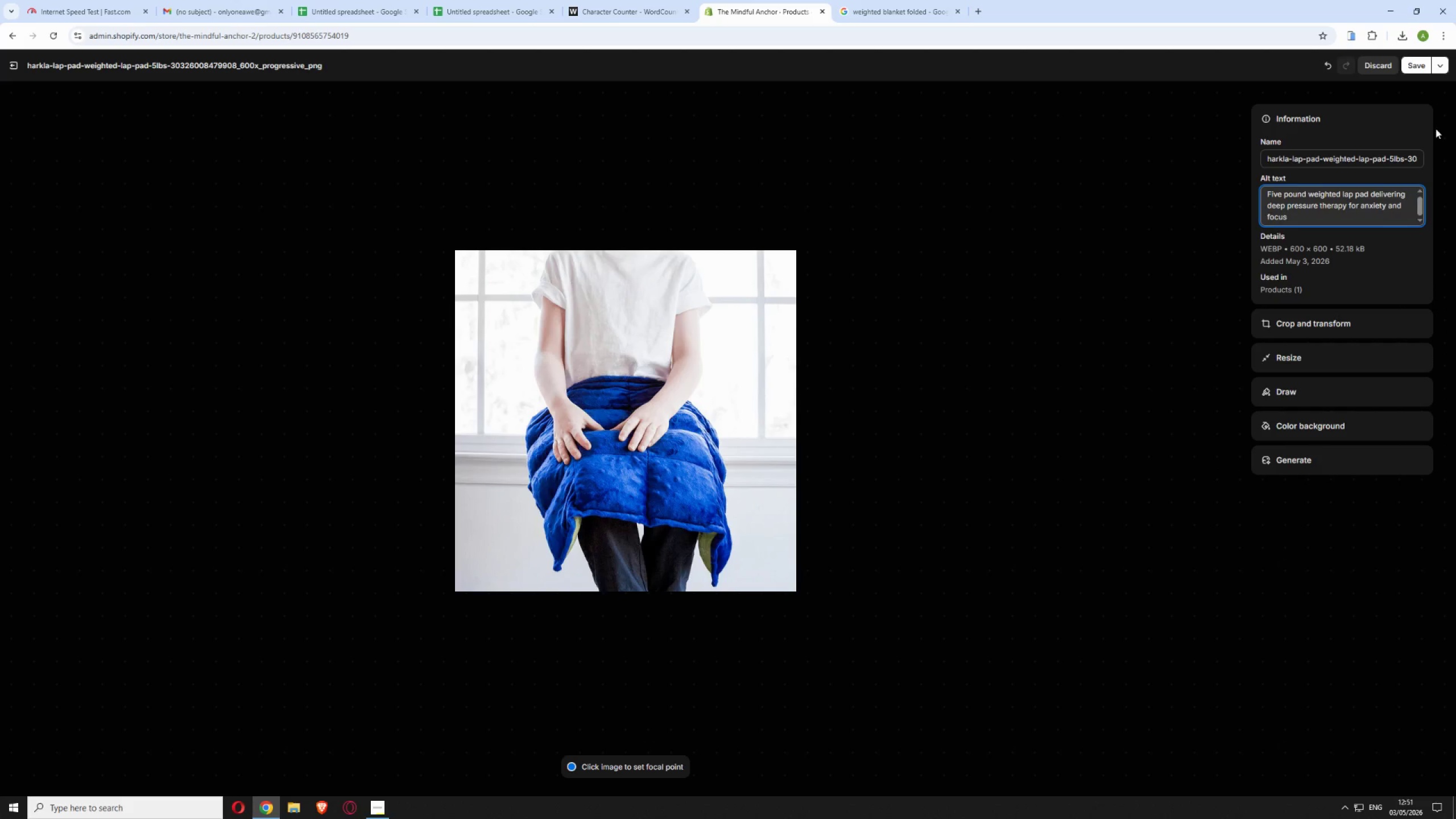 
left_click([1407, 62])
 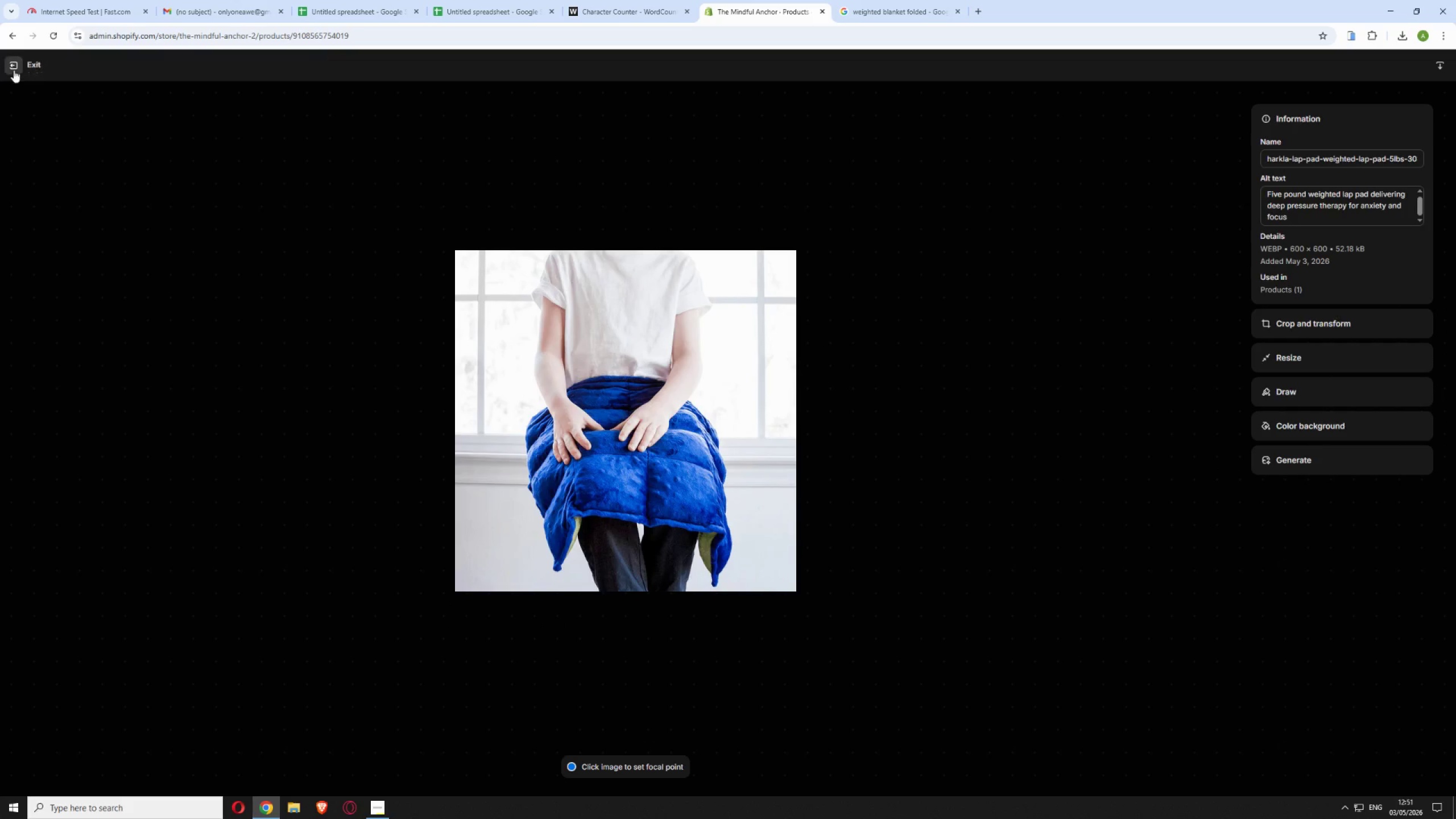 
left_click([10, 68])
 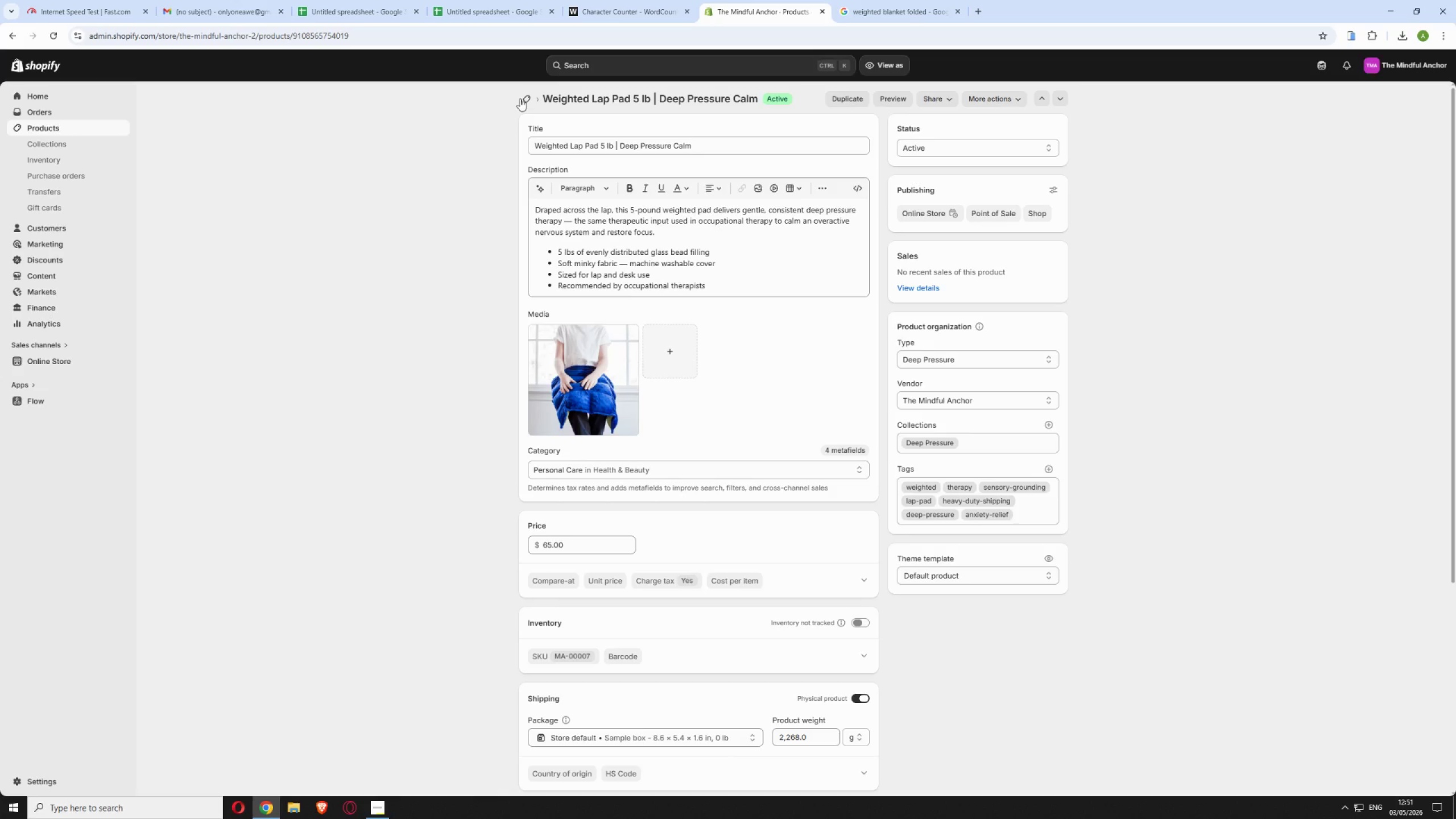 
left_click([520, 98])
 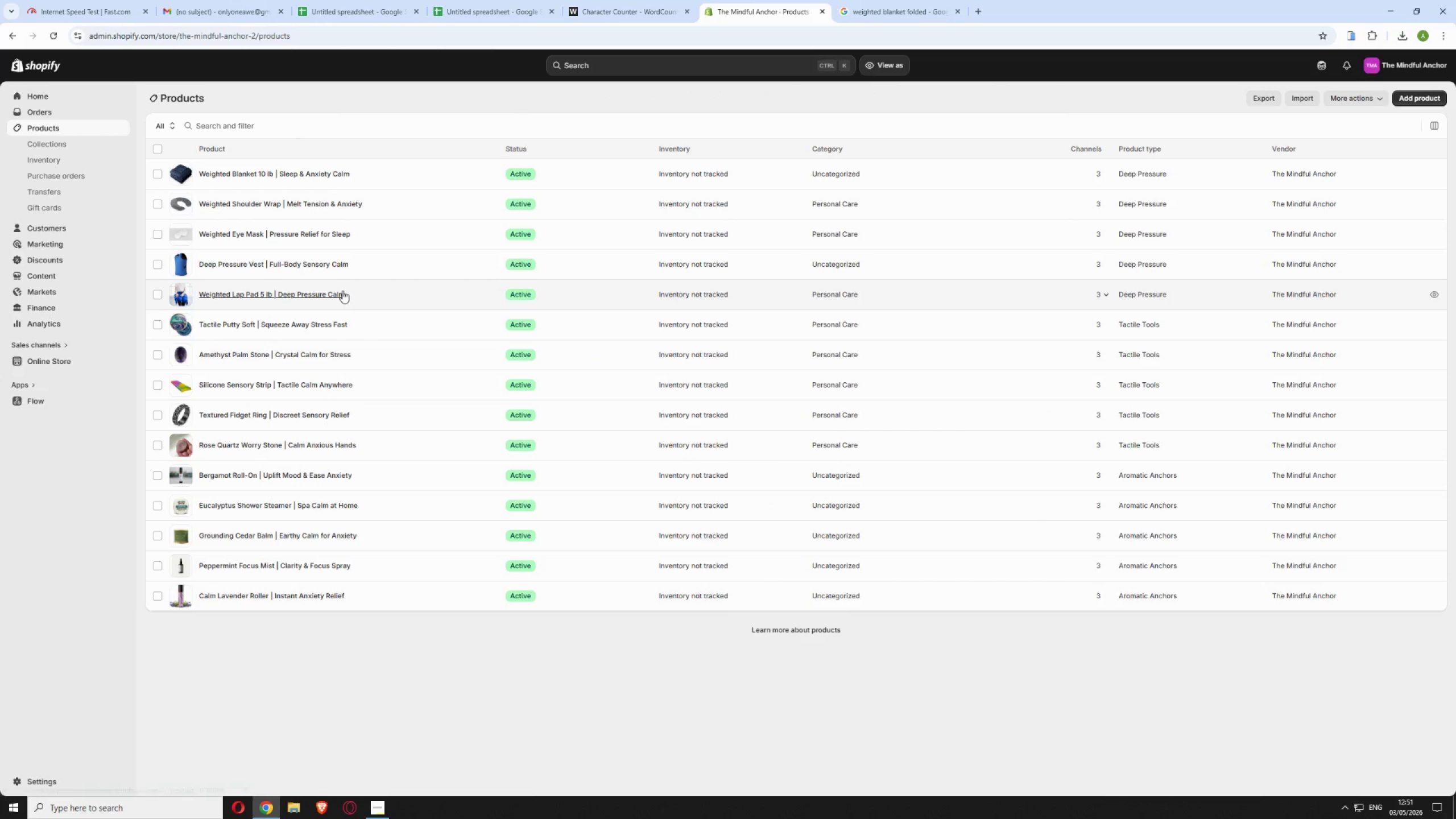 
left_click([378, 322])
 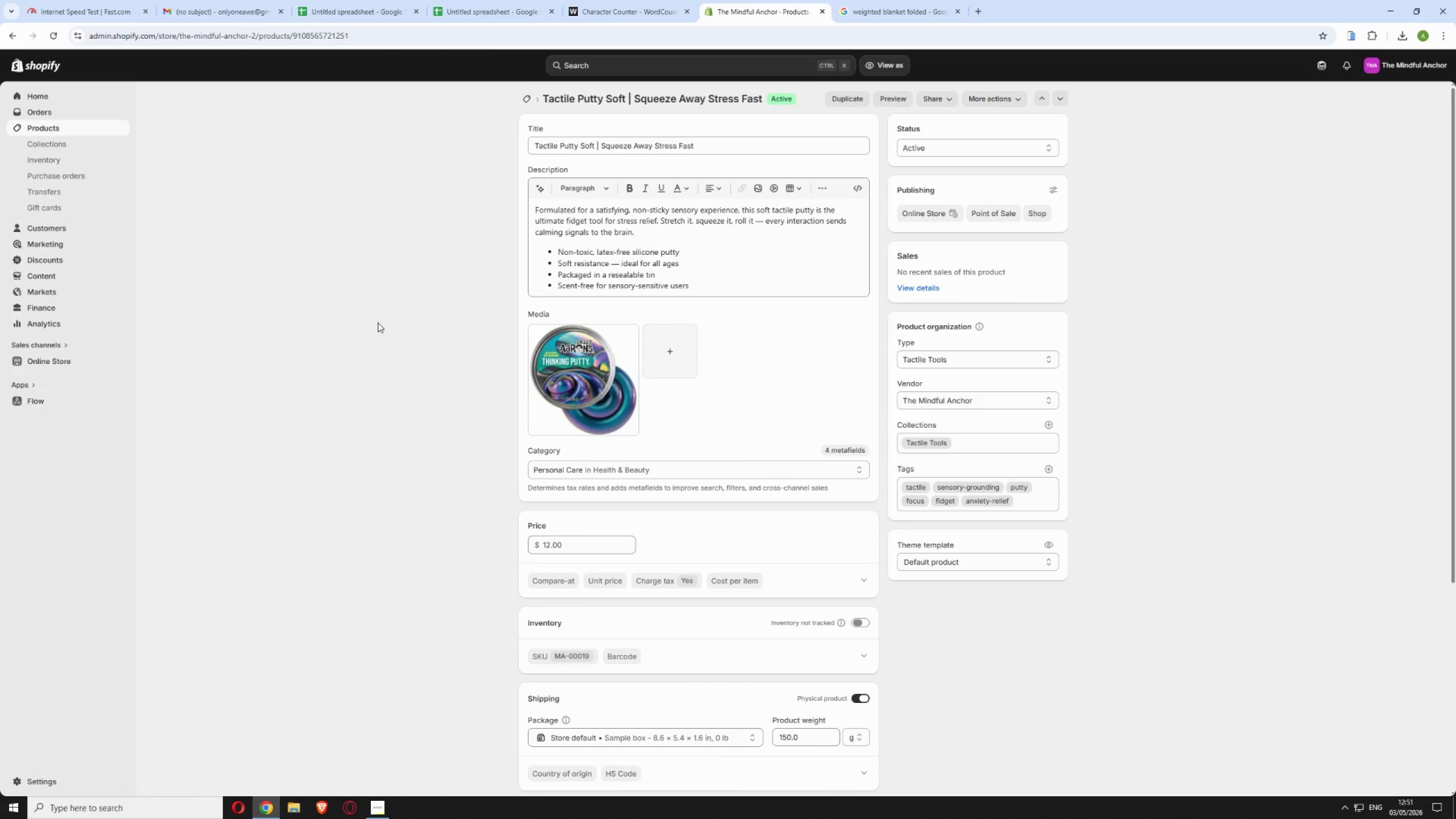 
wait(17.89)
 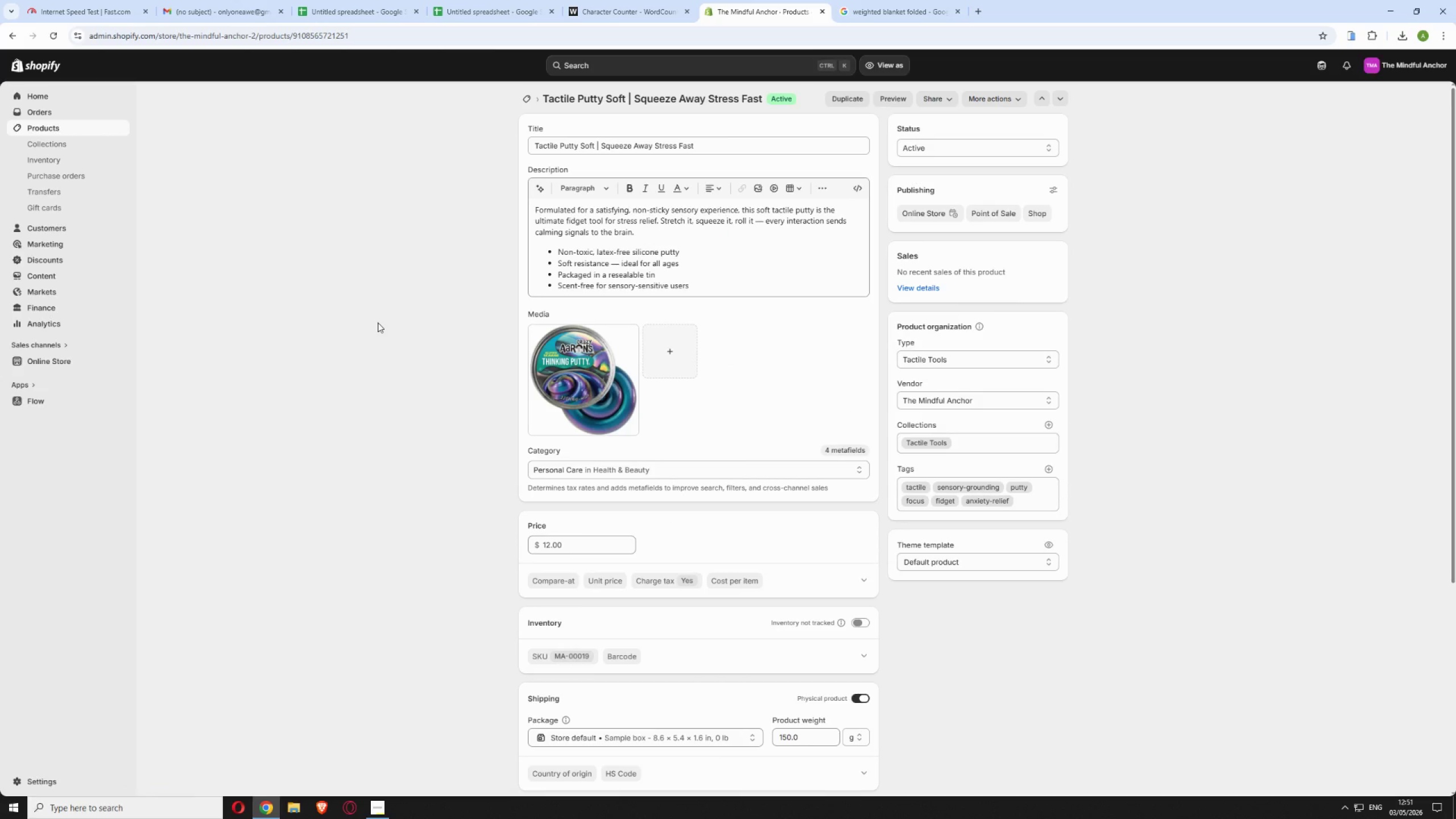 
left_click([567, 389])
 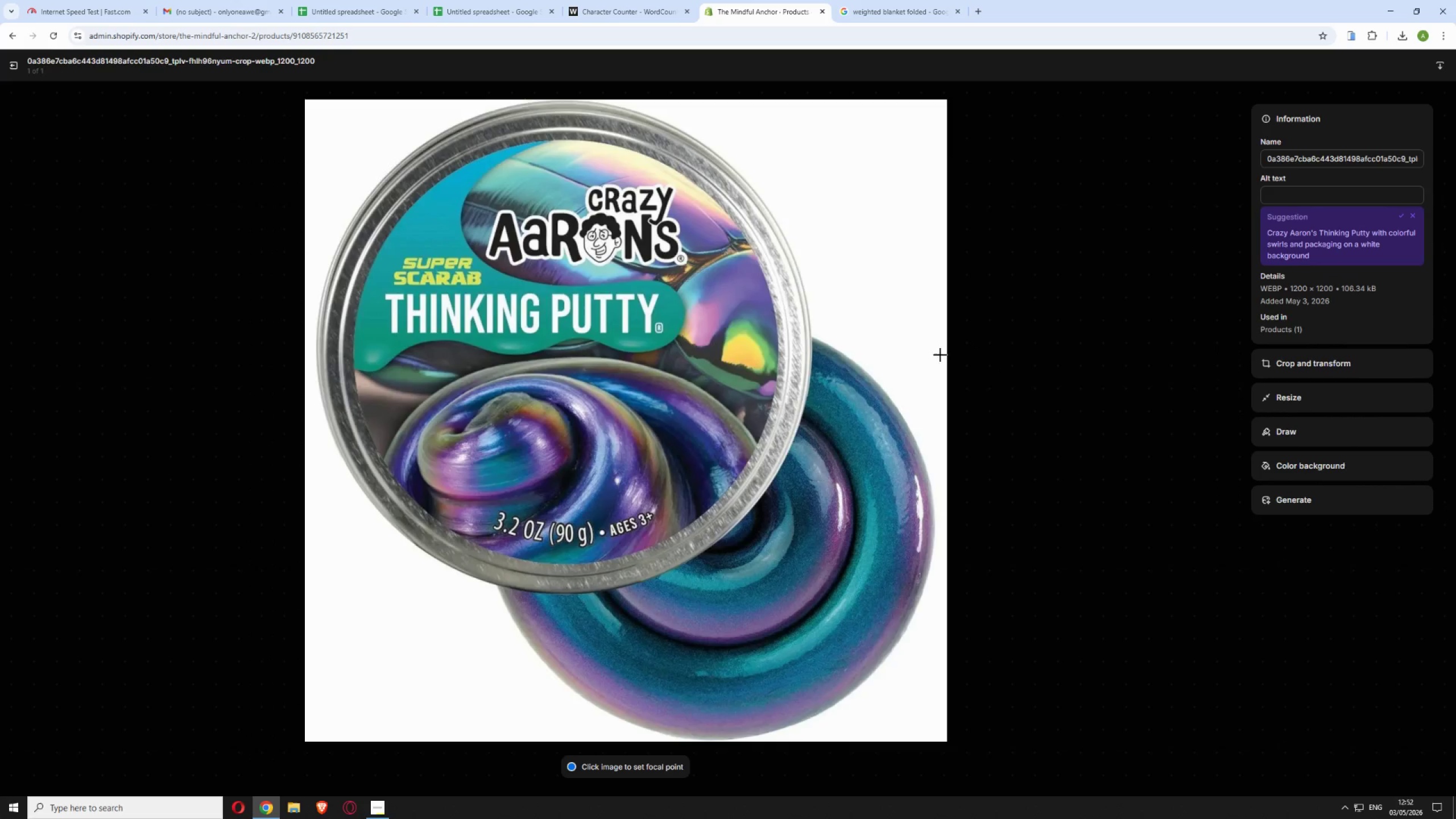 
left_click([1290, 198])
 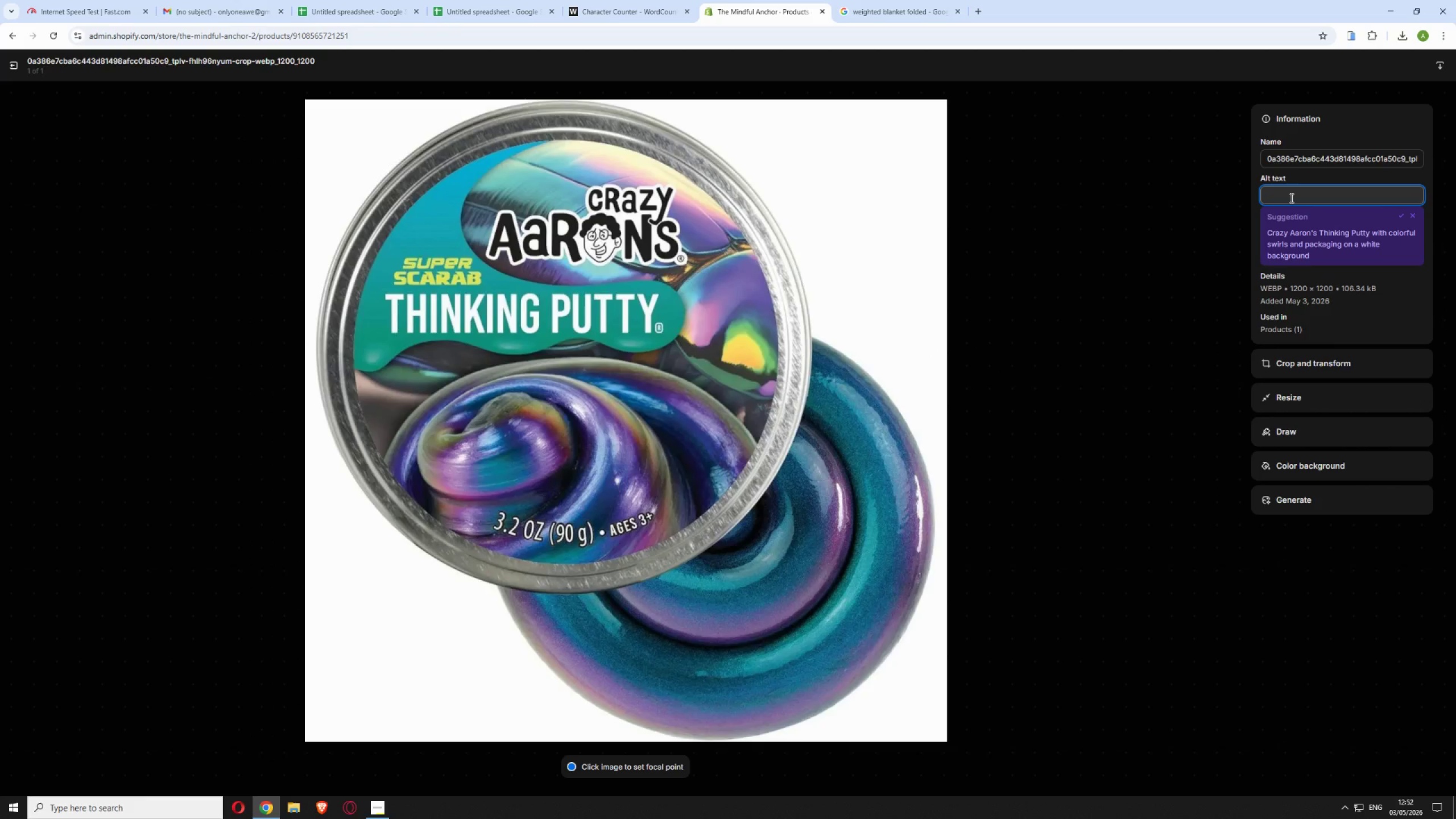 
type(Soft squeezable sensory putty for tactile stress relief and nervous system calm)
 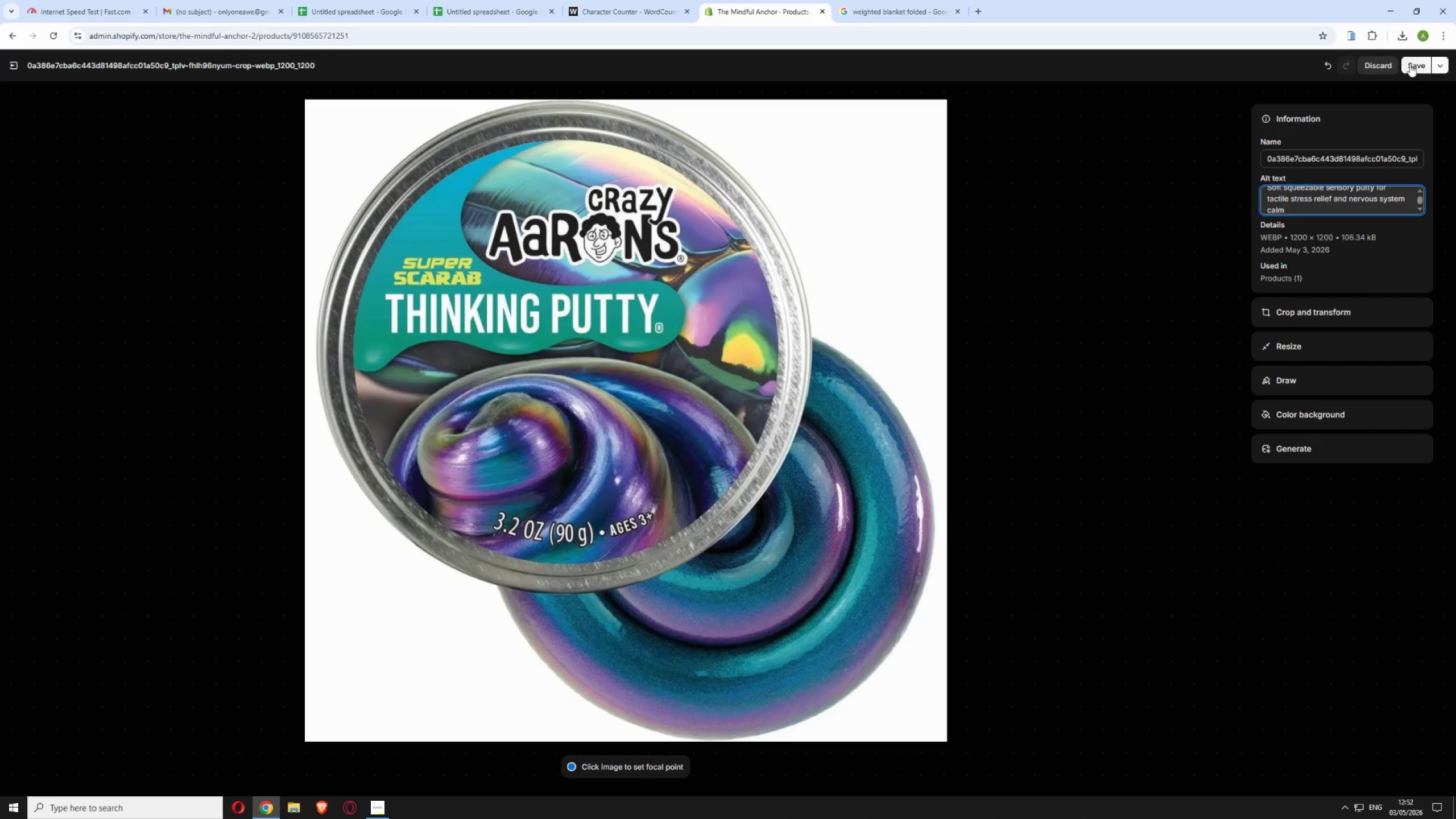 
left_click([1410, 64])
 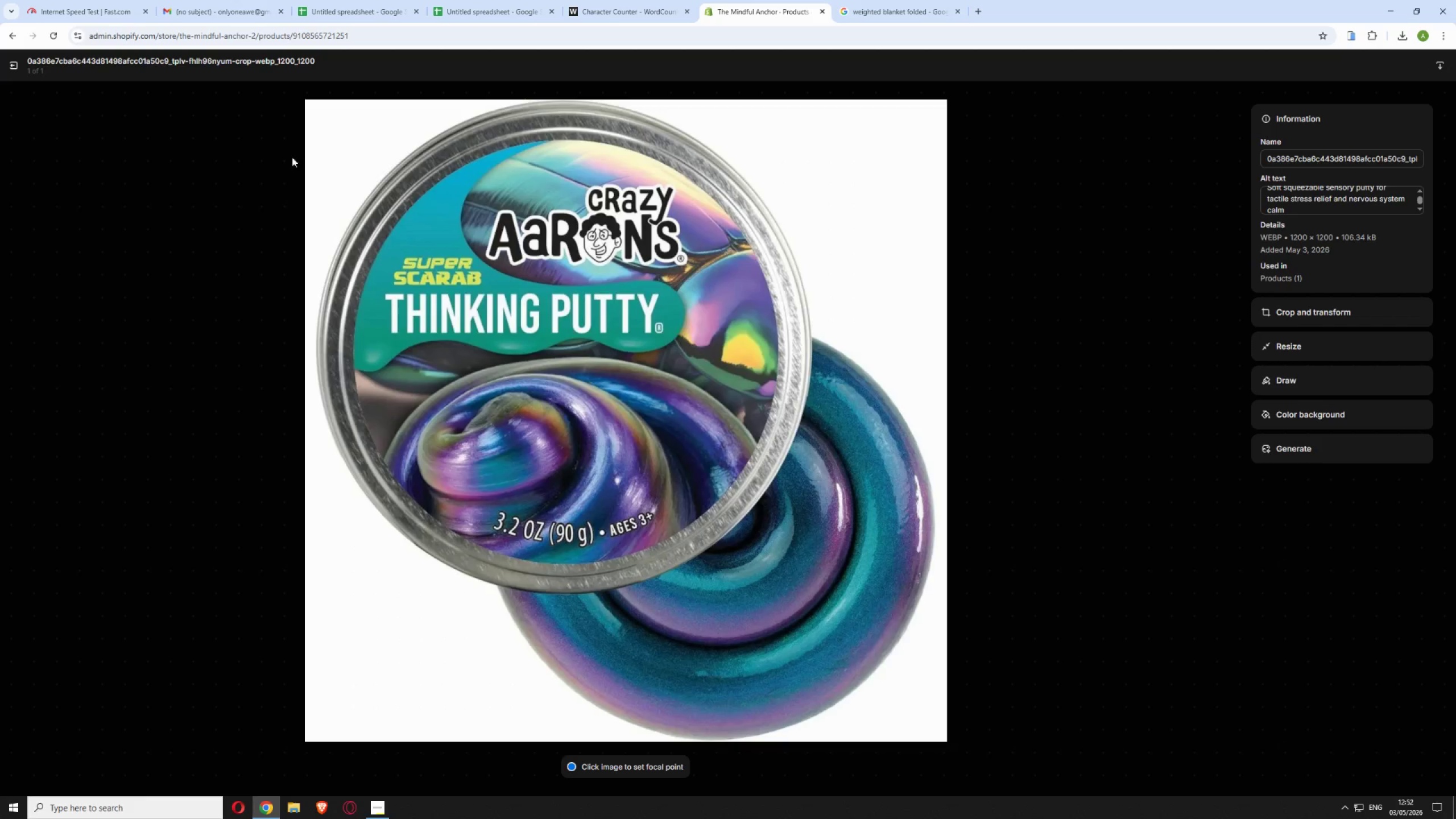 
wait(8.7)
 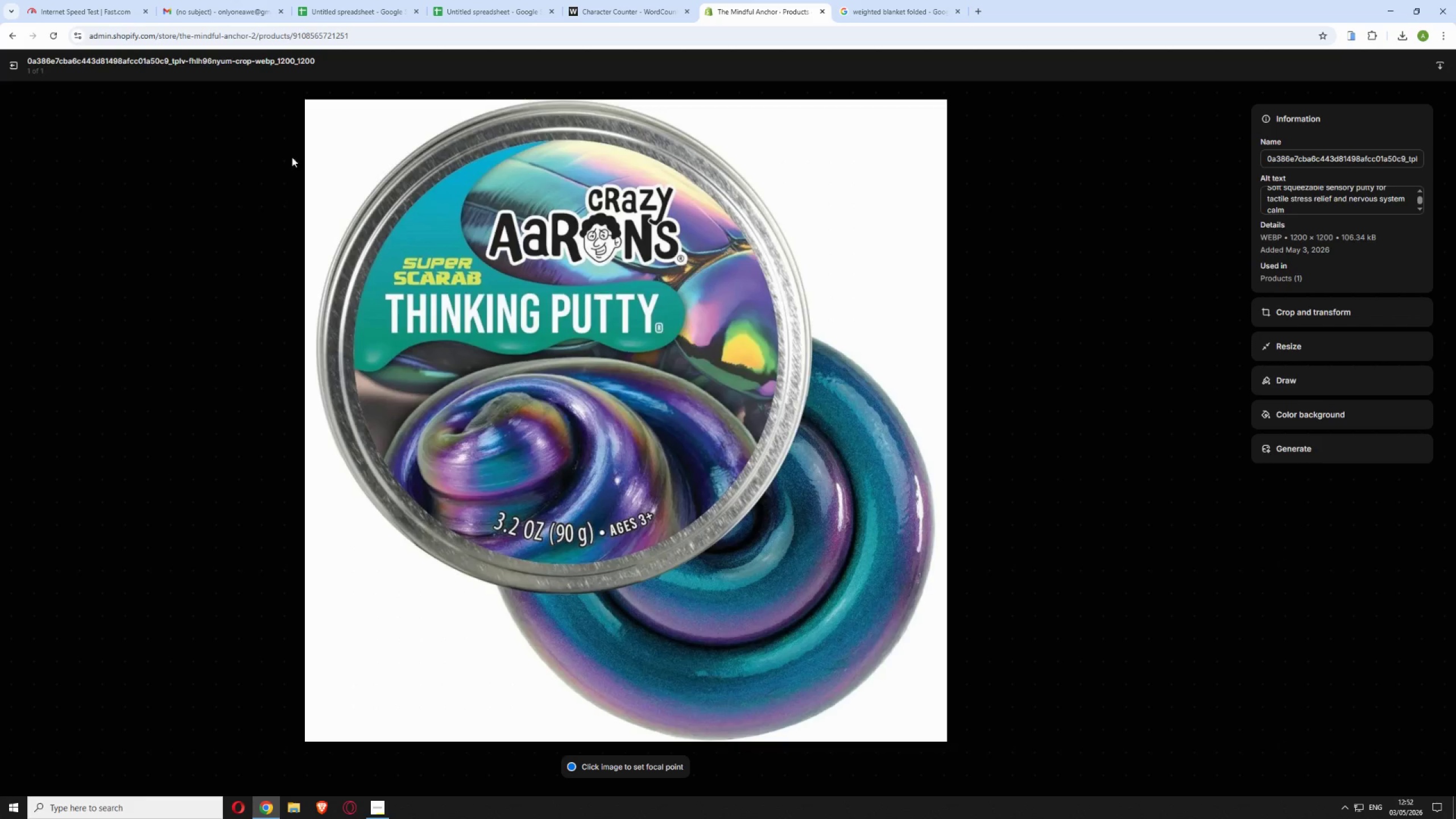 
left_click([12, 72])
 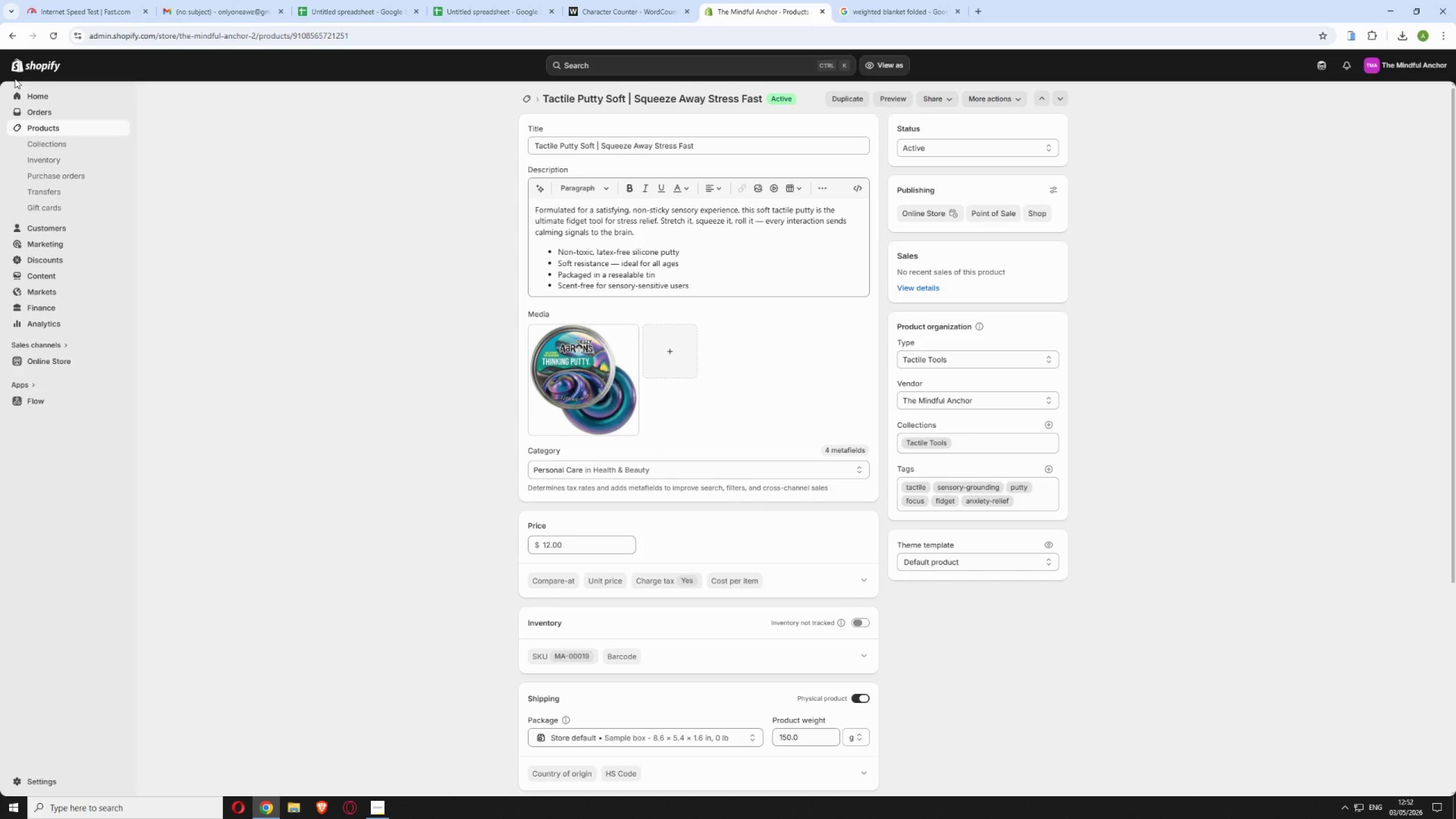 
wait(7.89)
 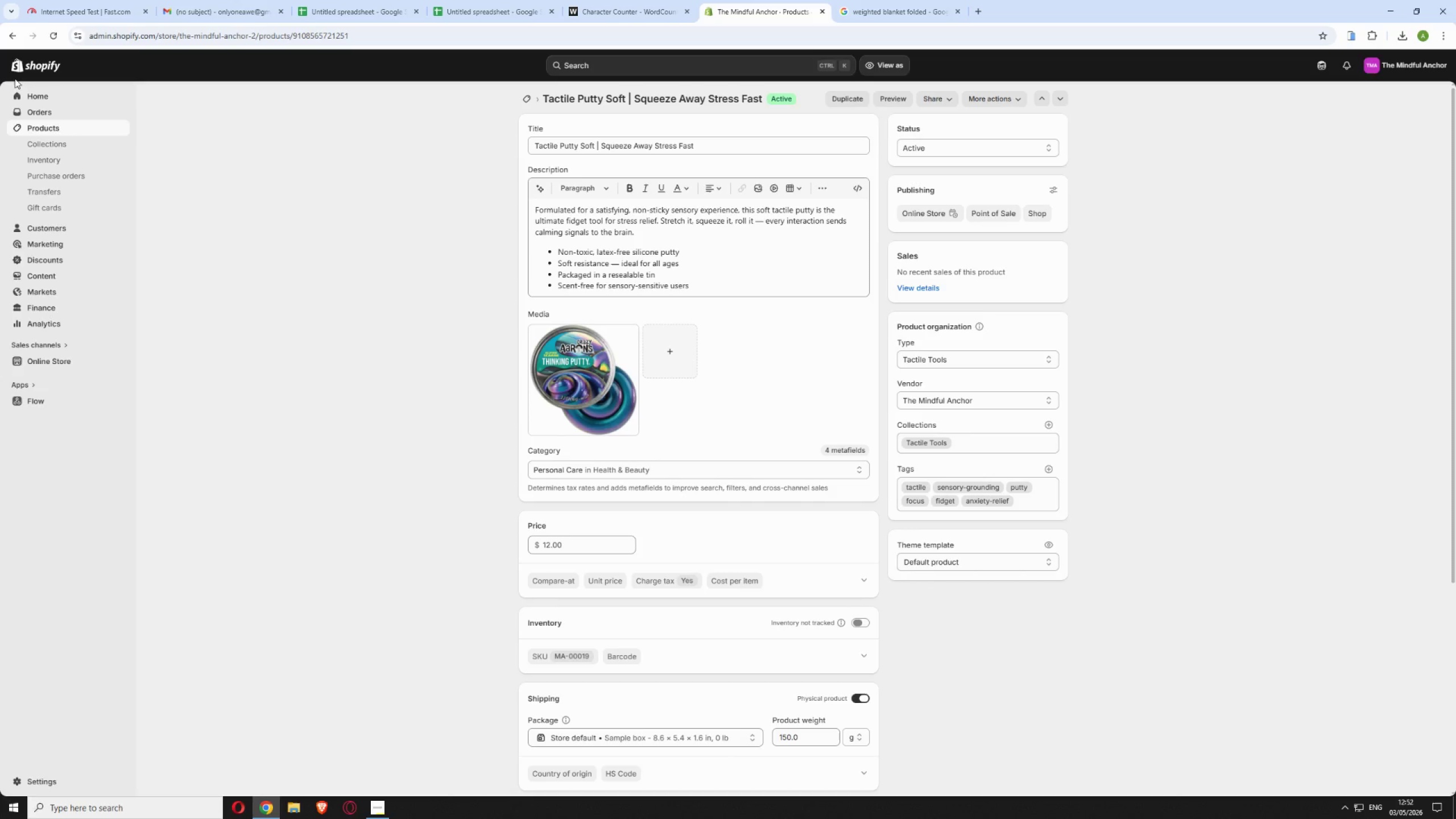 
left_click([527, 96])
 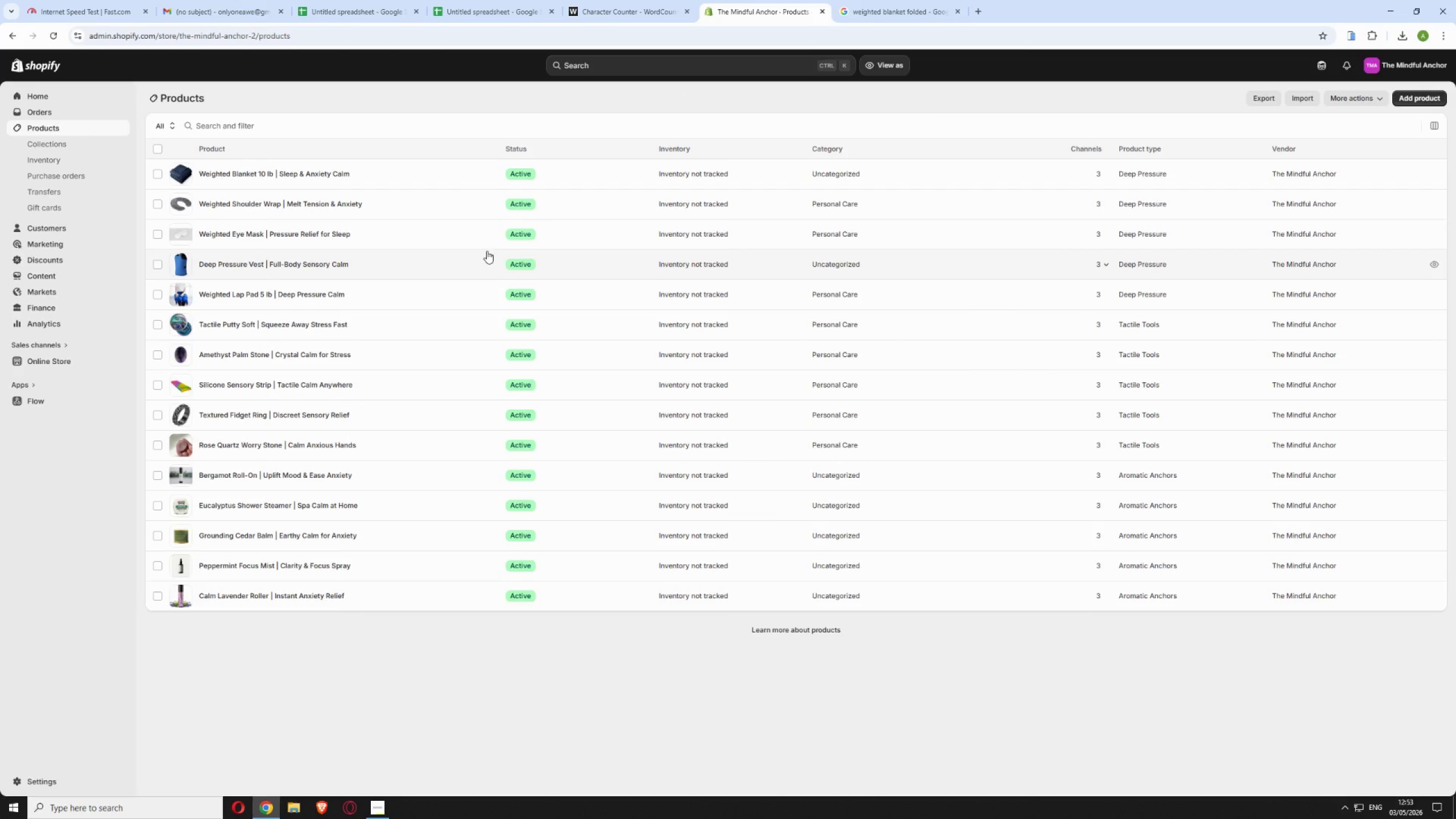 
left_click([419, 347])
 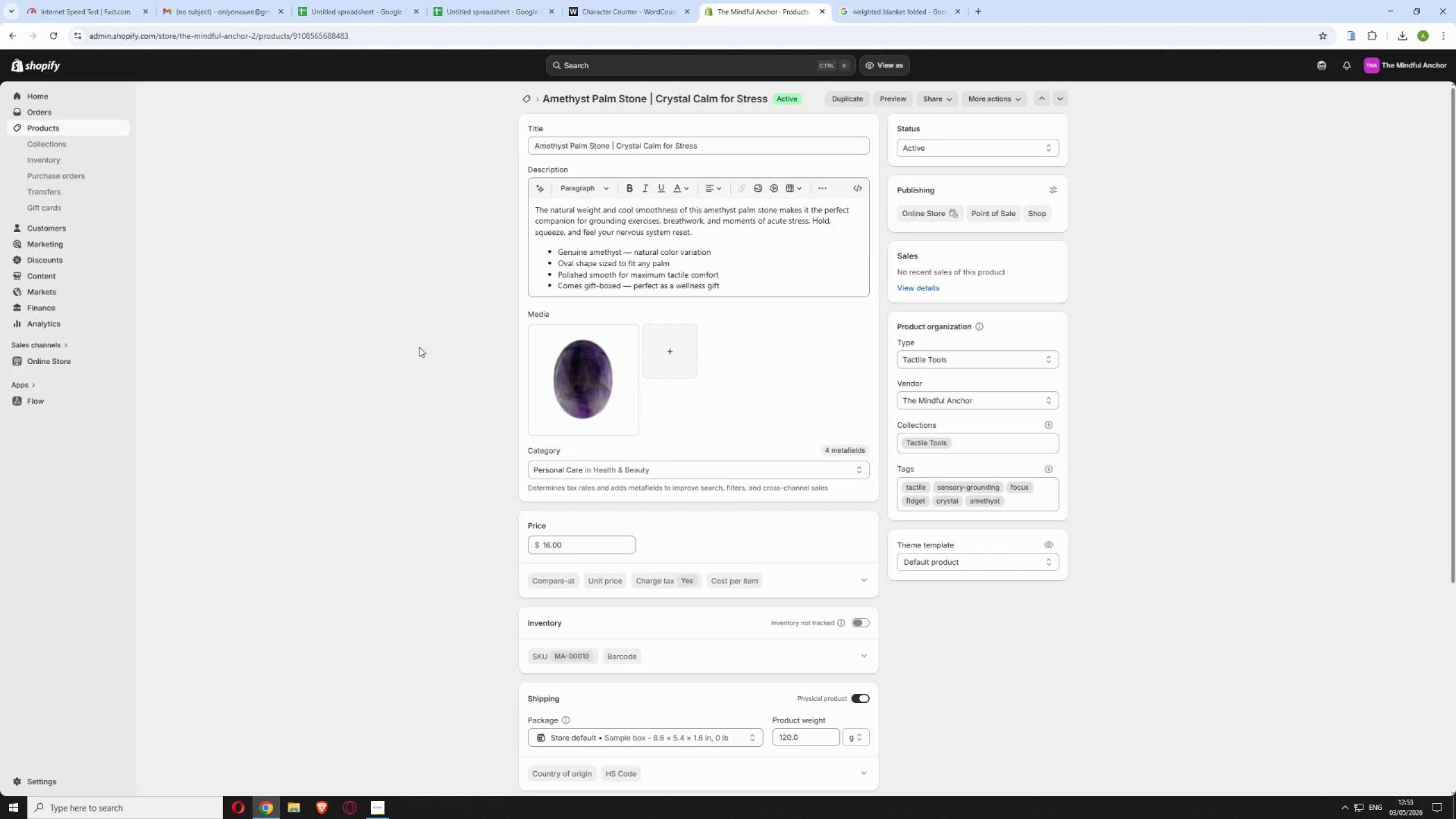 
wait(5.09)
 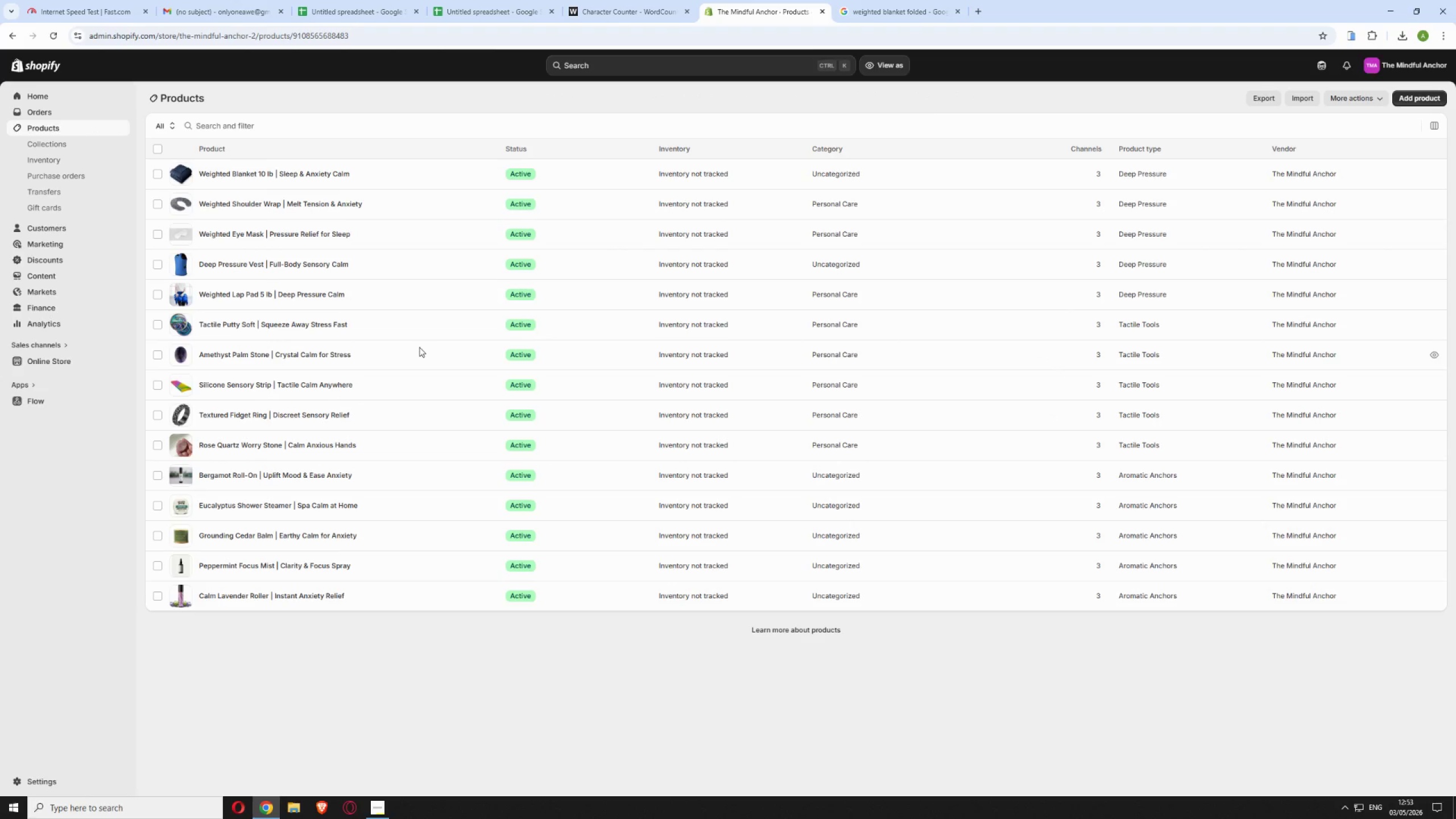 
left_click([560, 389])
 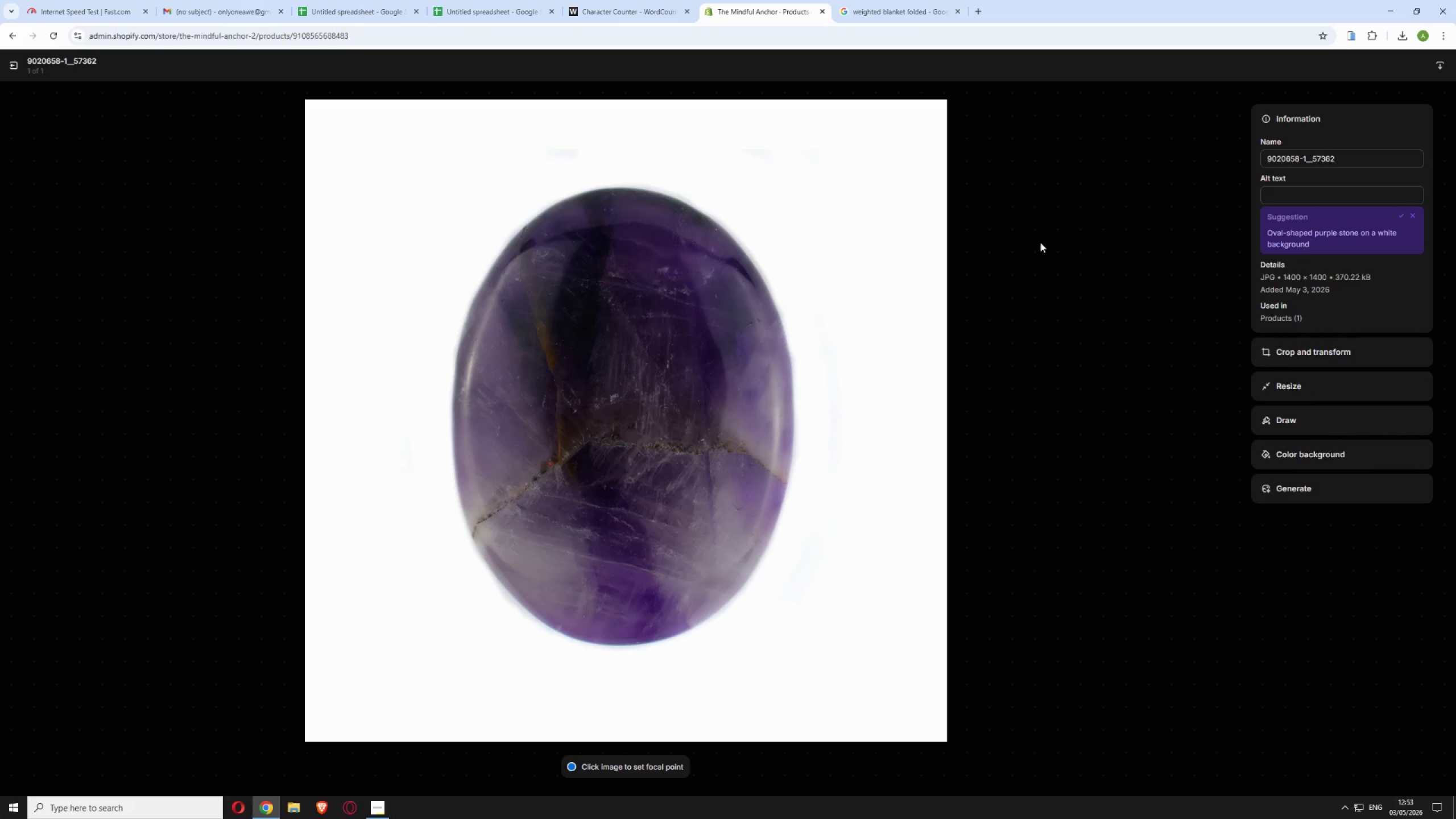 
left_click([1280, 189])
 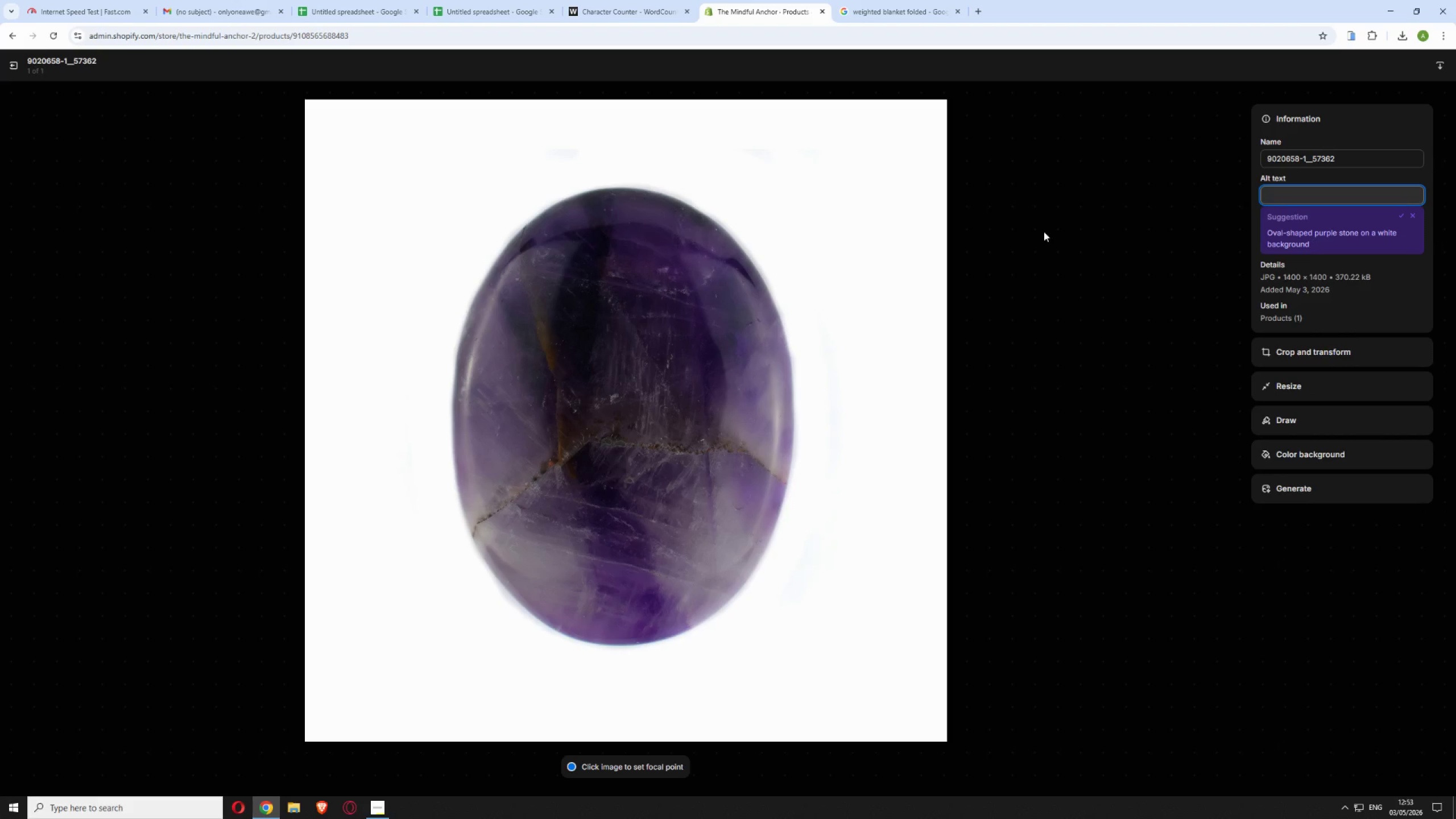 
type(Cool smooth amethyst crystal sized )
 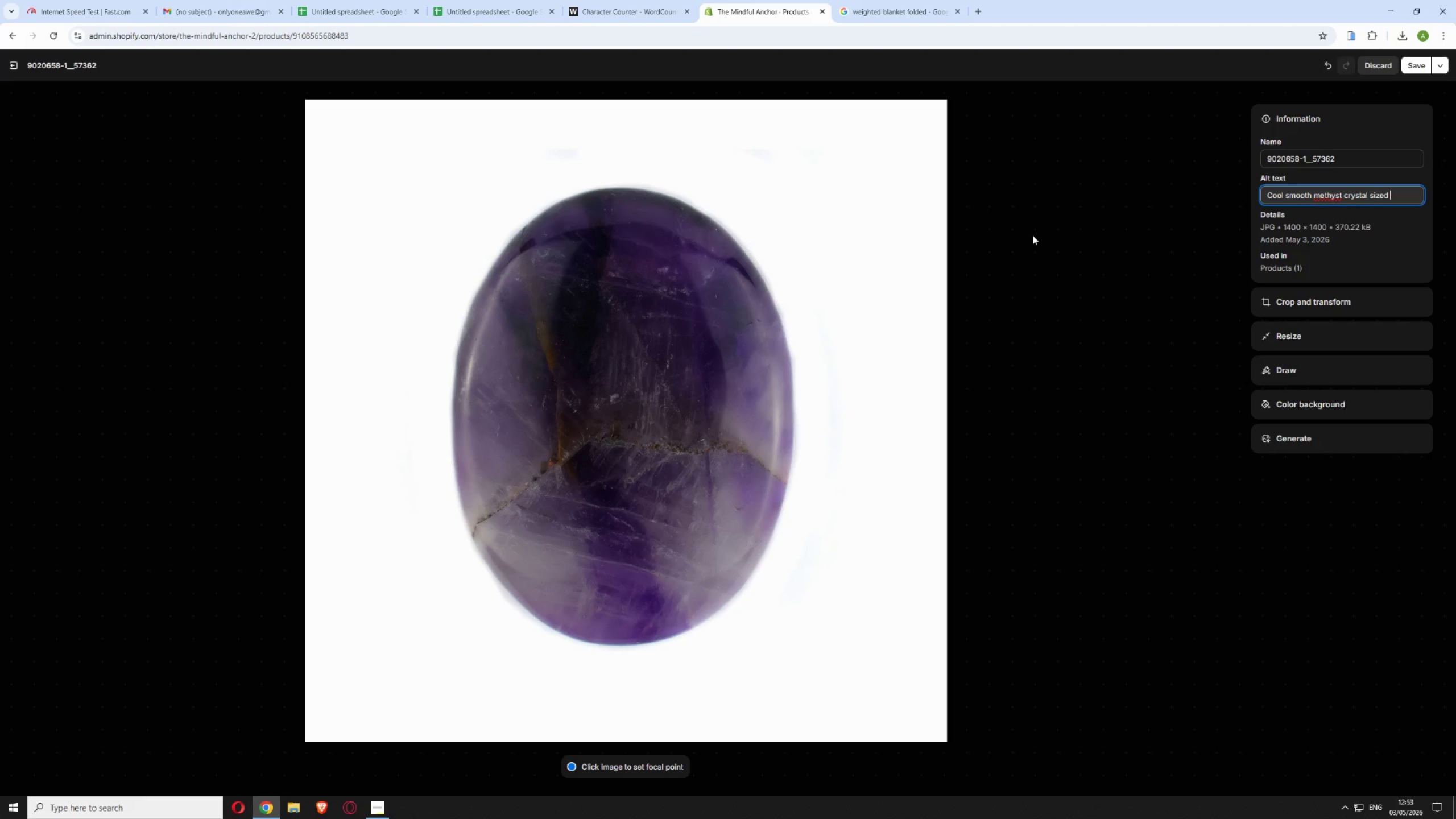 
type(for palm gripping and tactile finger simula)
 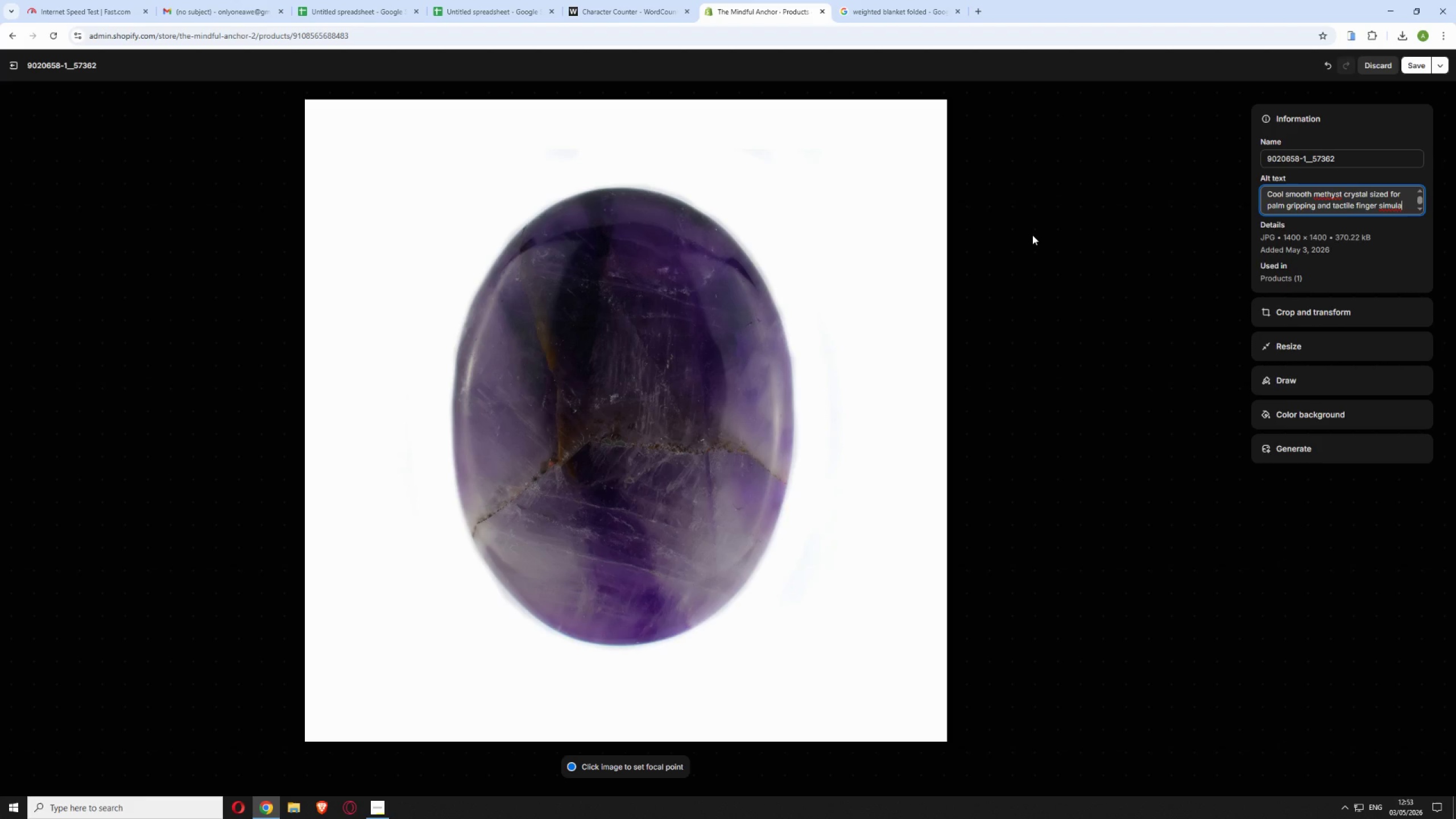 
type(tion)
 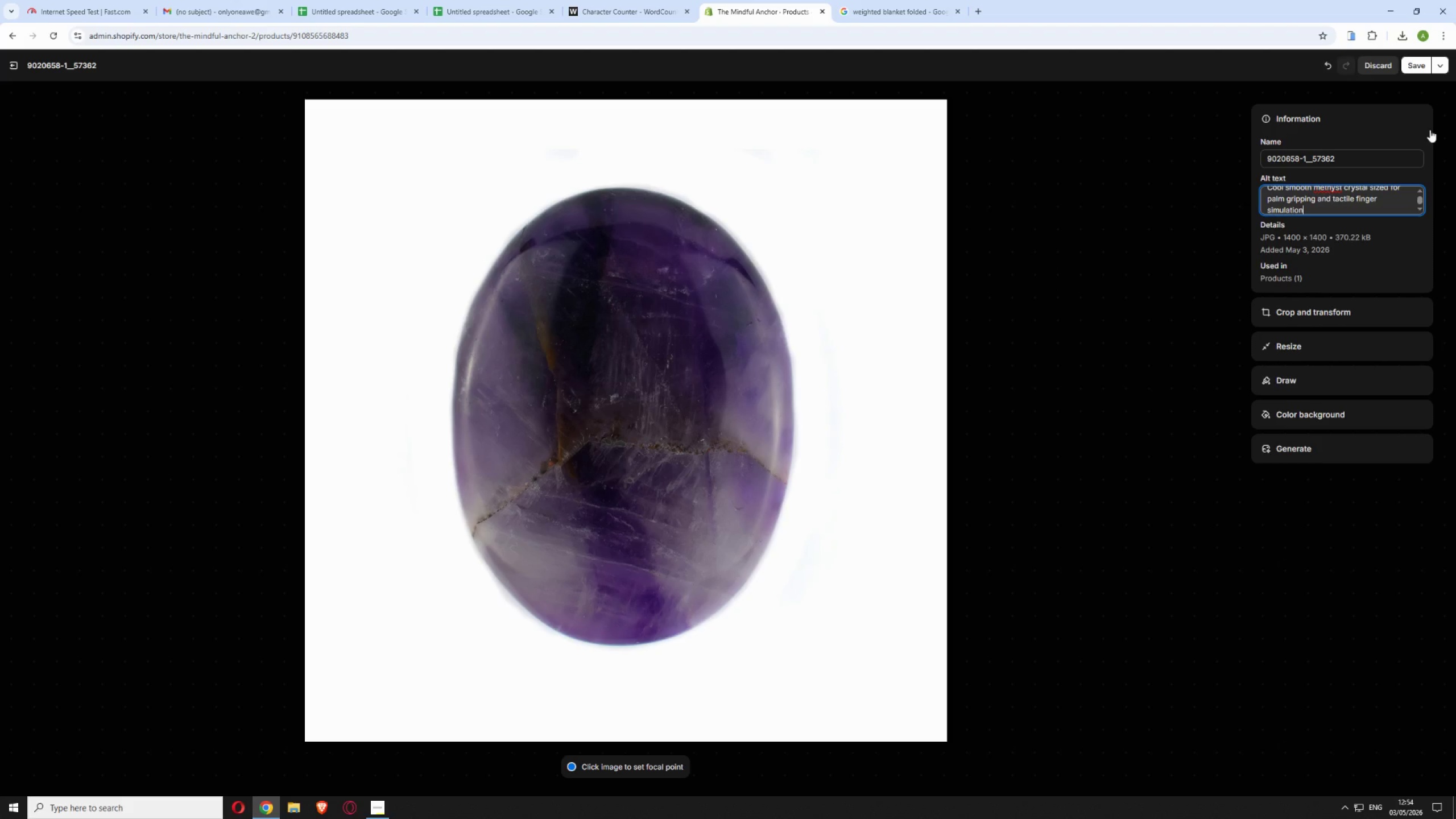 
scroll: coordinate [1355, 194], scroll_direction: up, amount: 1.0
 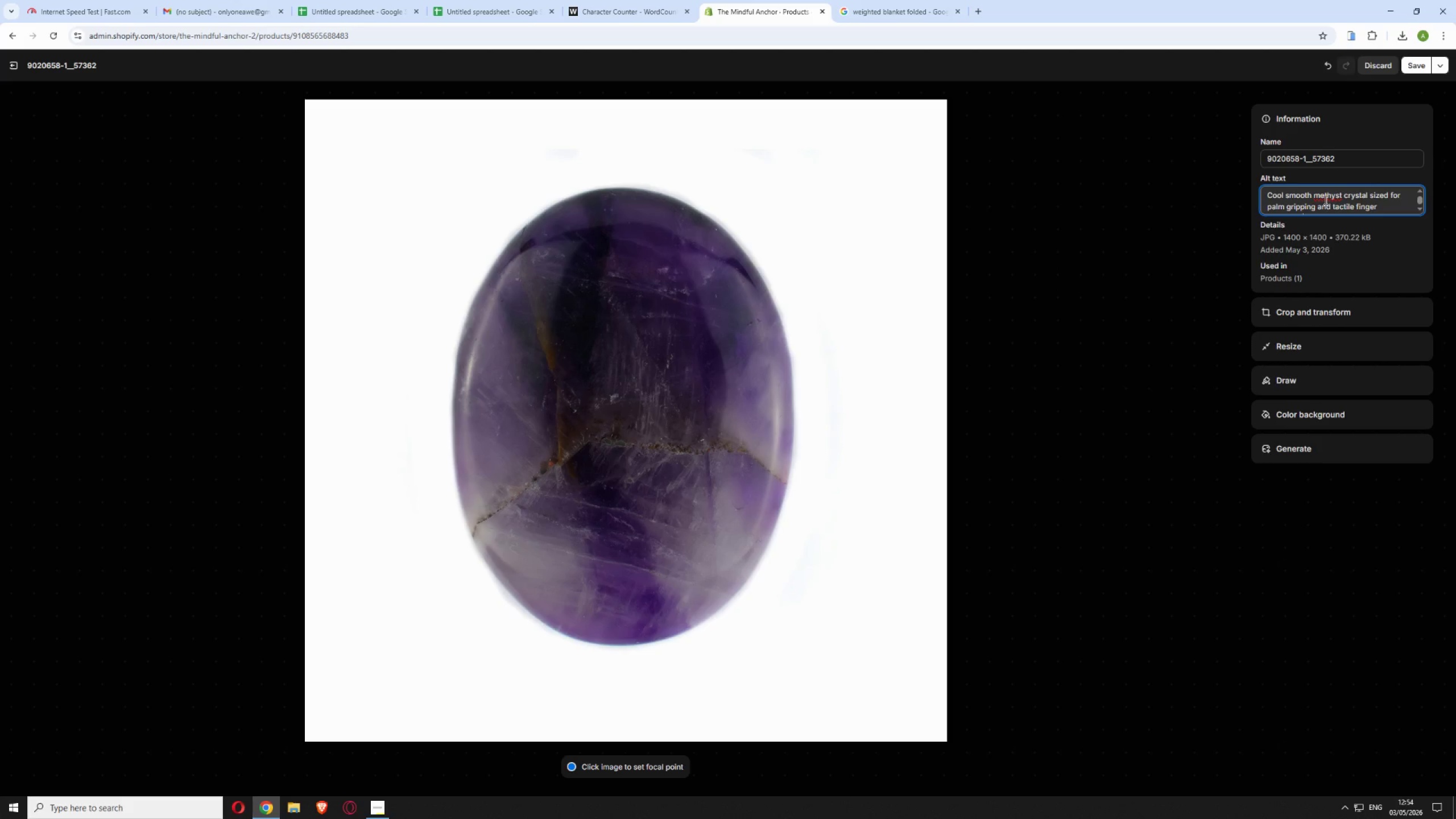 
right_click([1325, 200])
 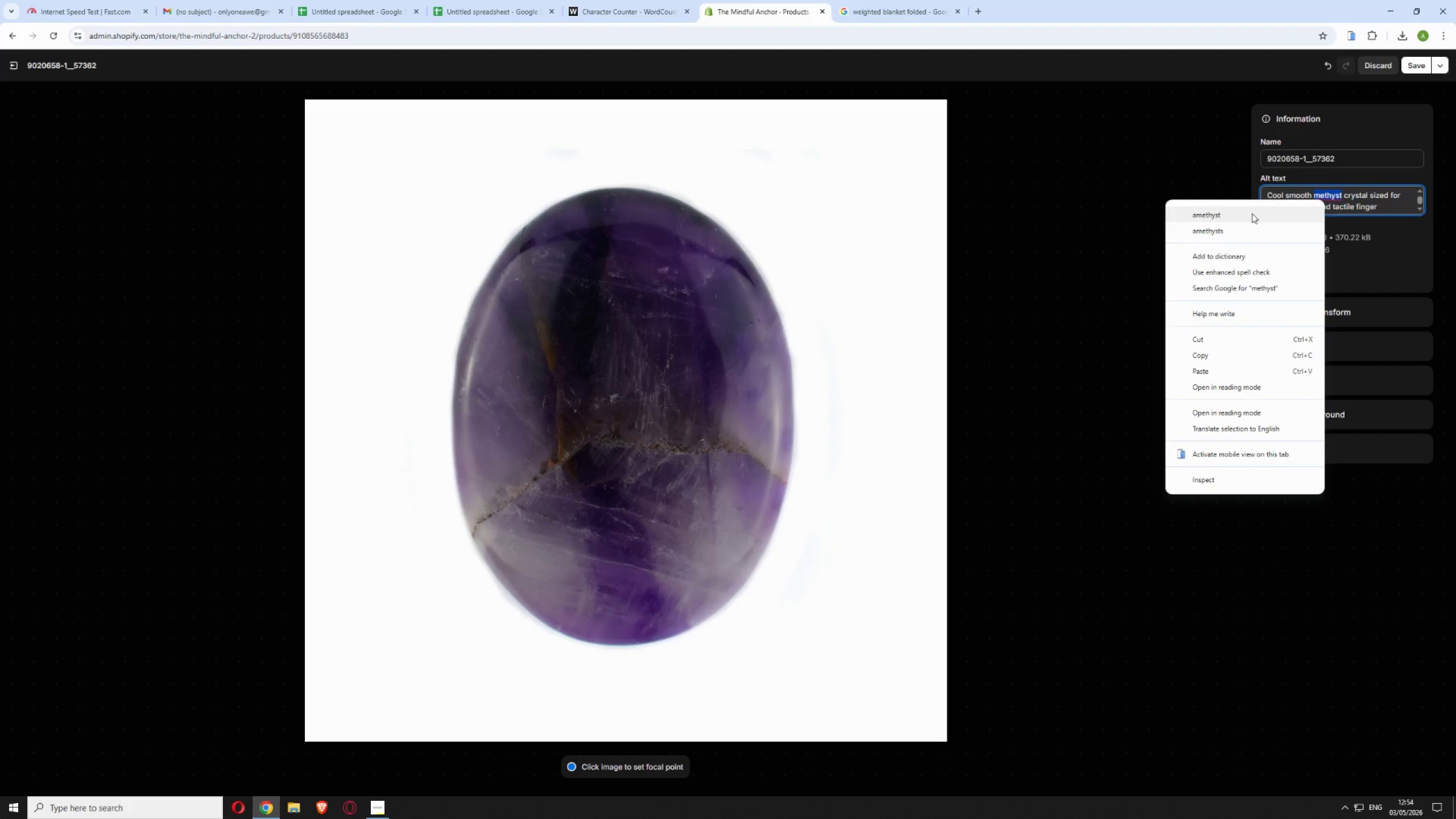 
left_click([1251, 213])
 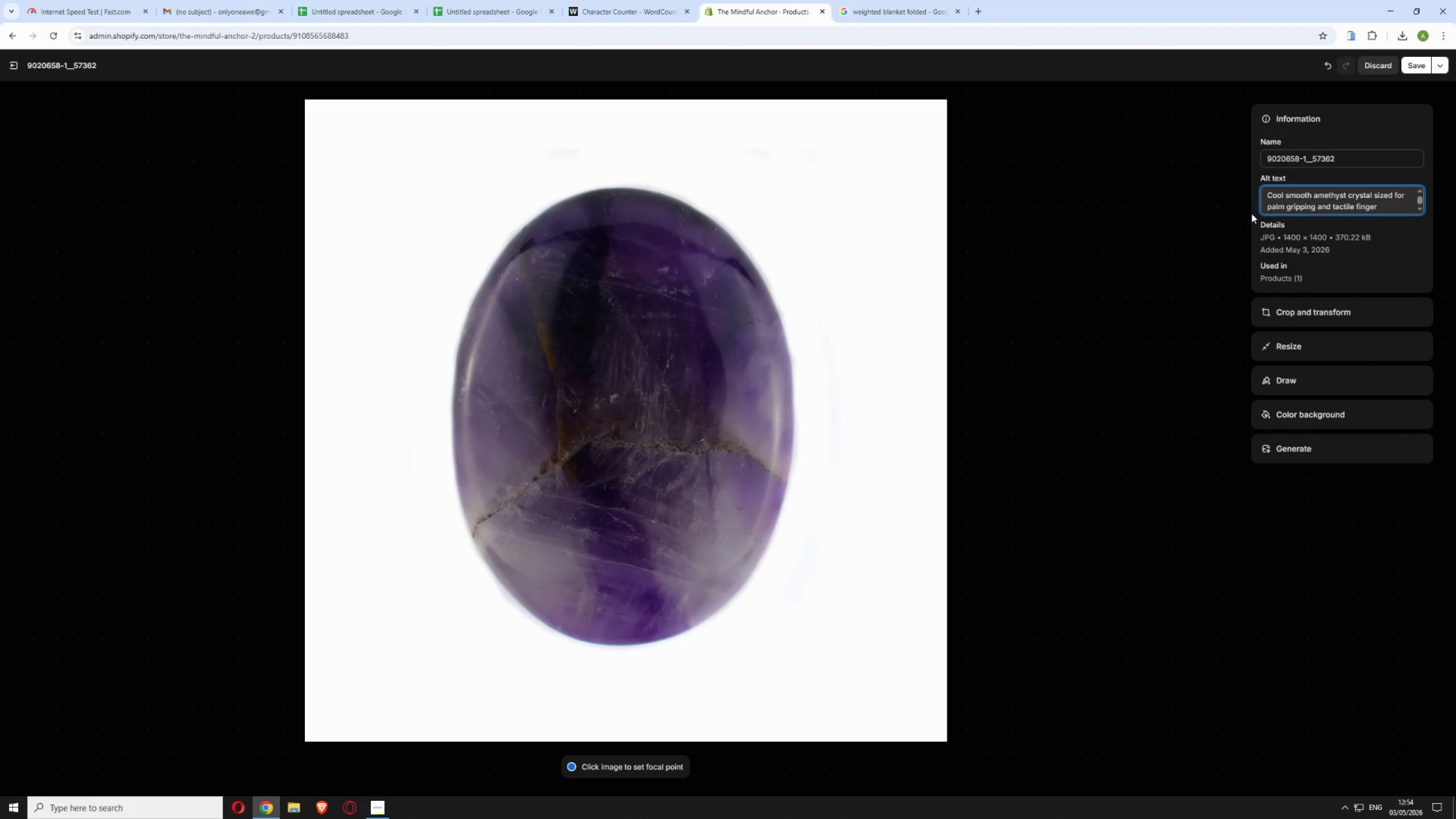 
wait(9.14)
 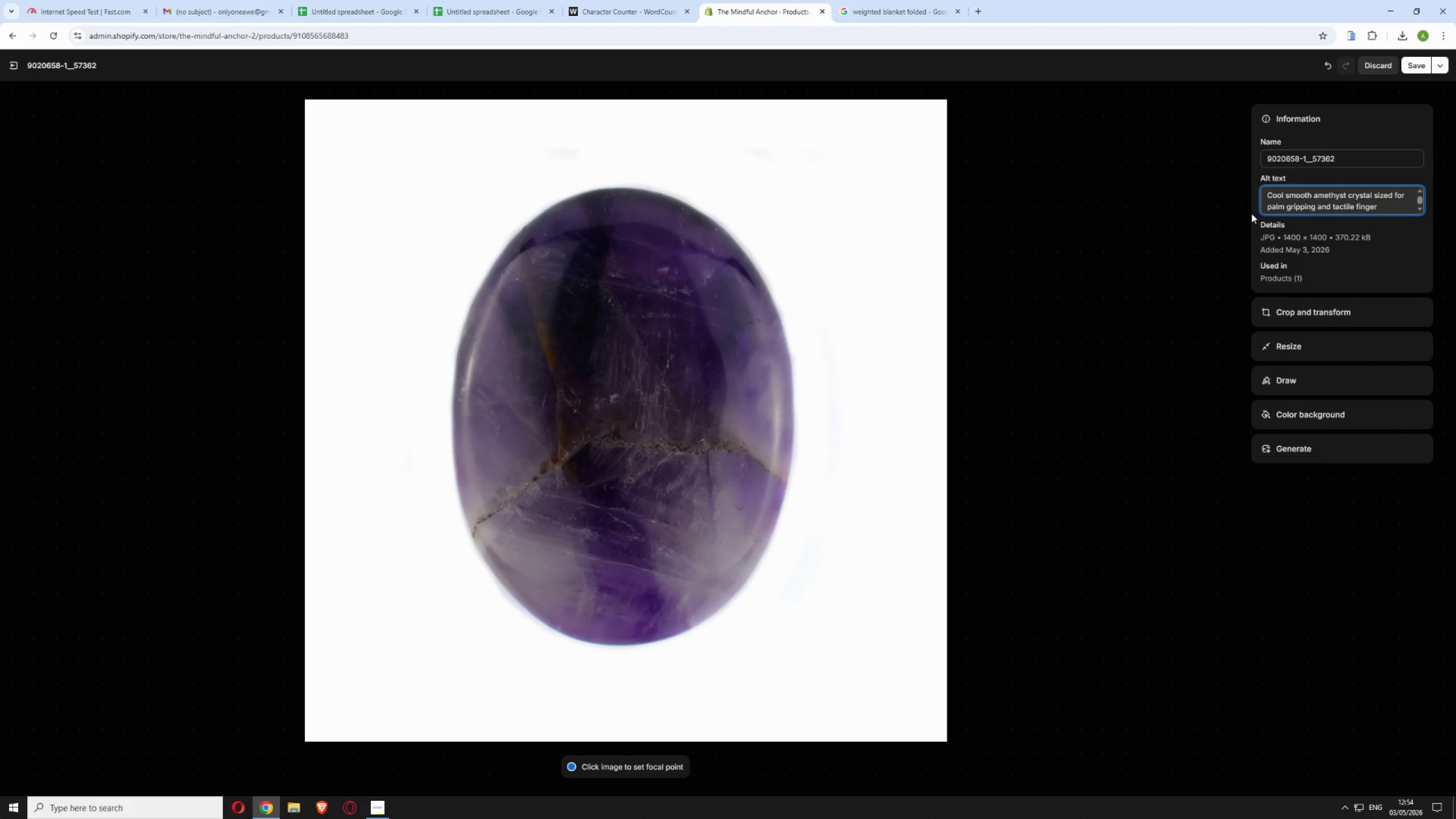 
left_click([1412, 64])
 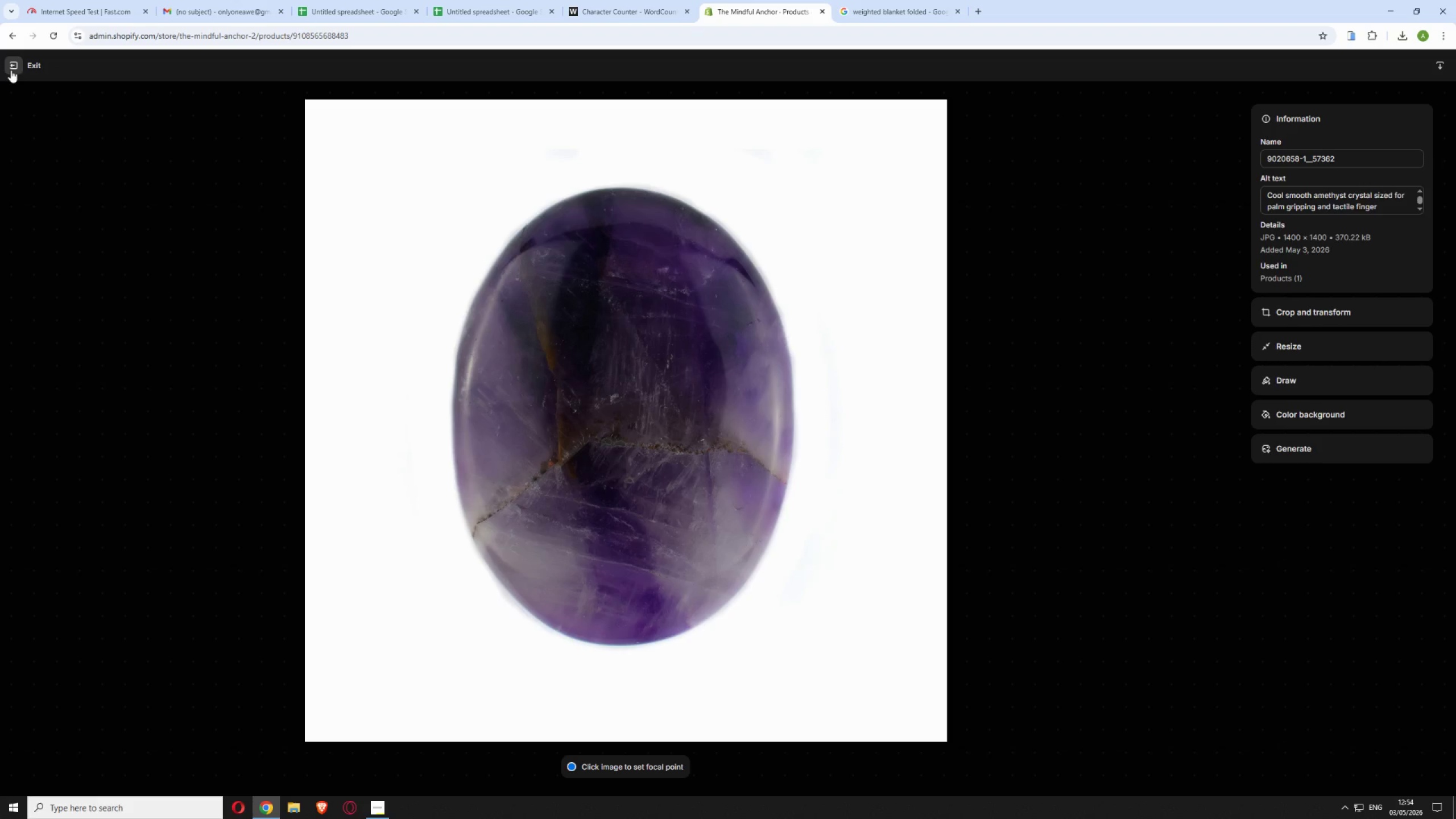 
wait(7.52)
 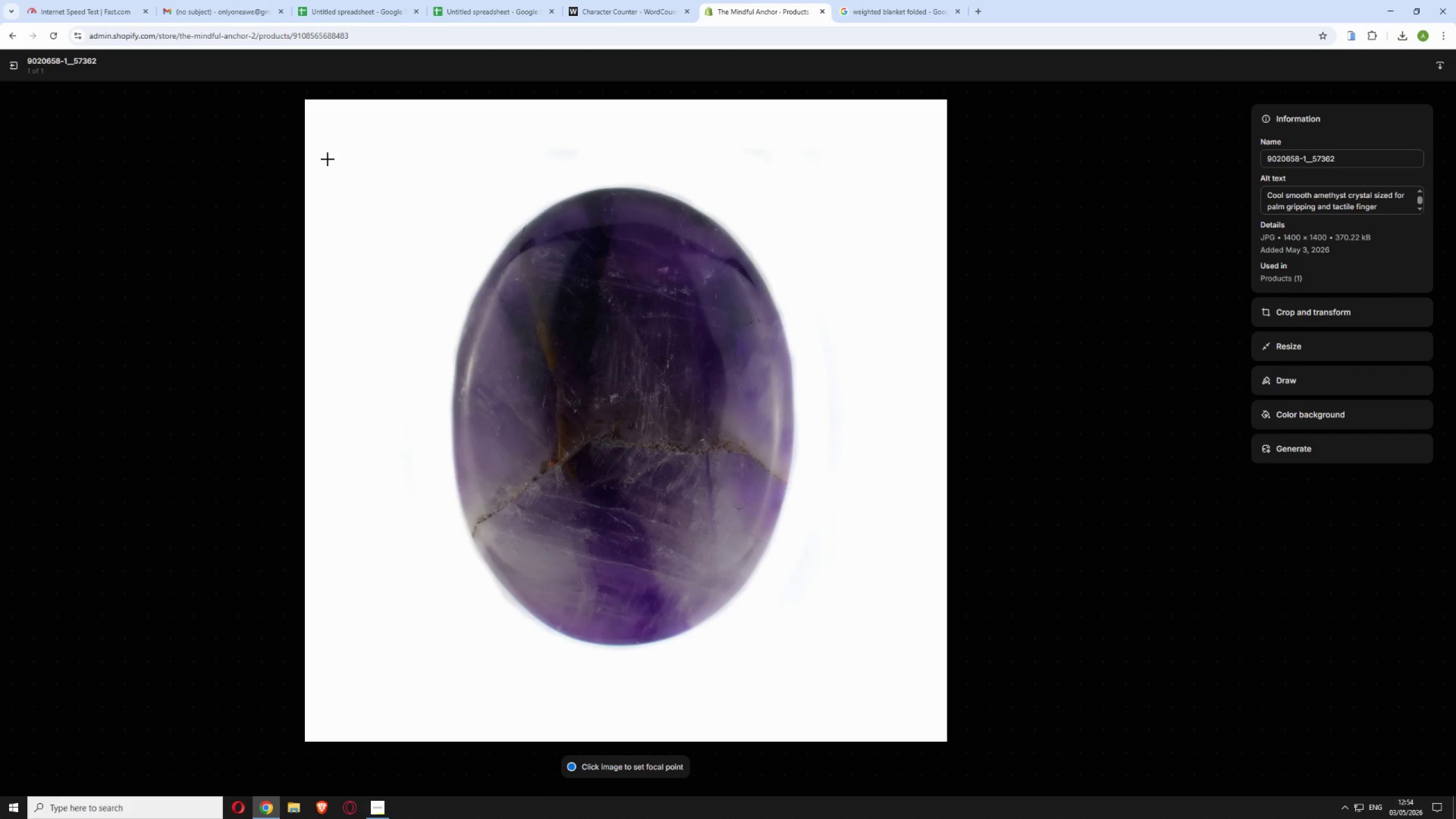 
left_click([11, 70])
 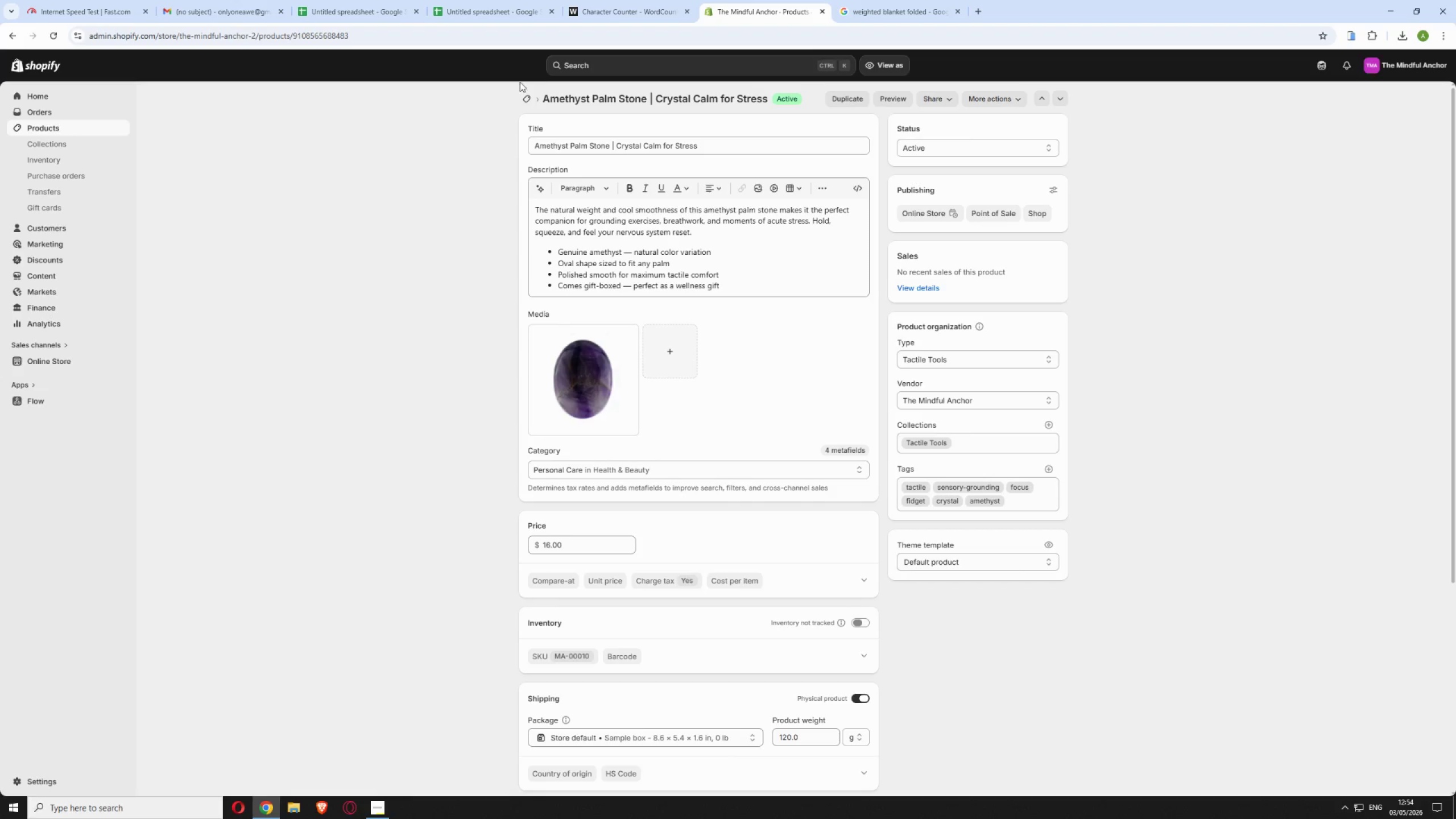 
left_click([521, 98])
 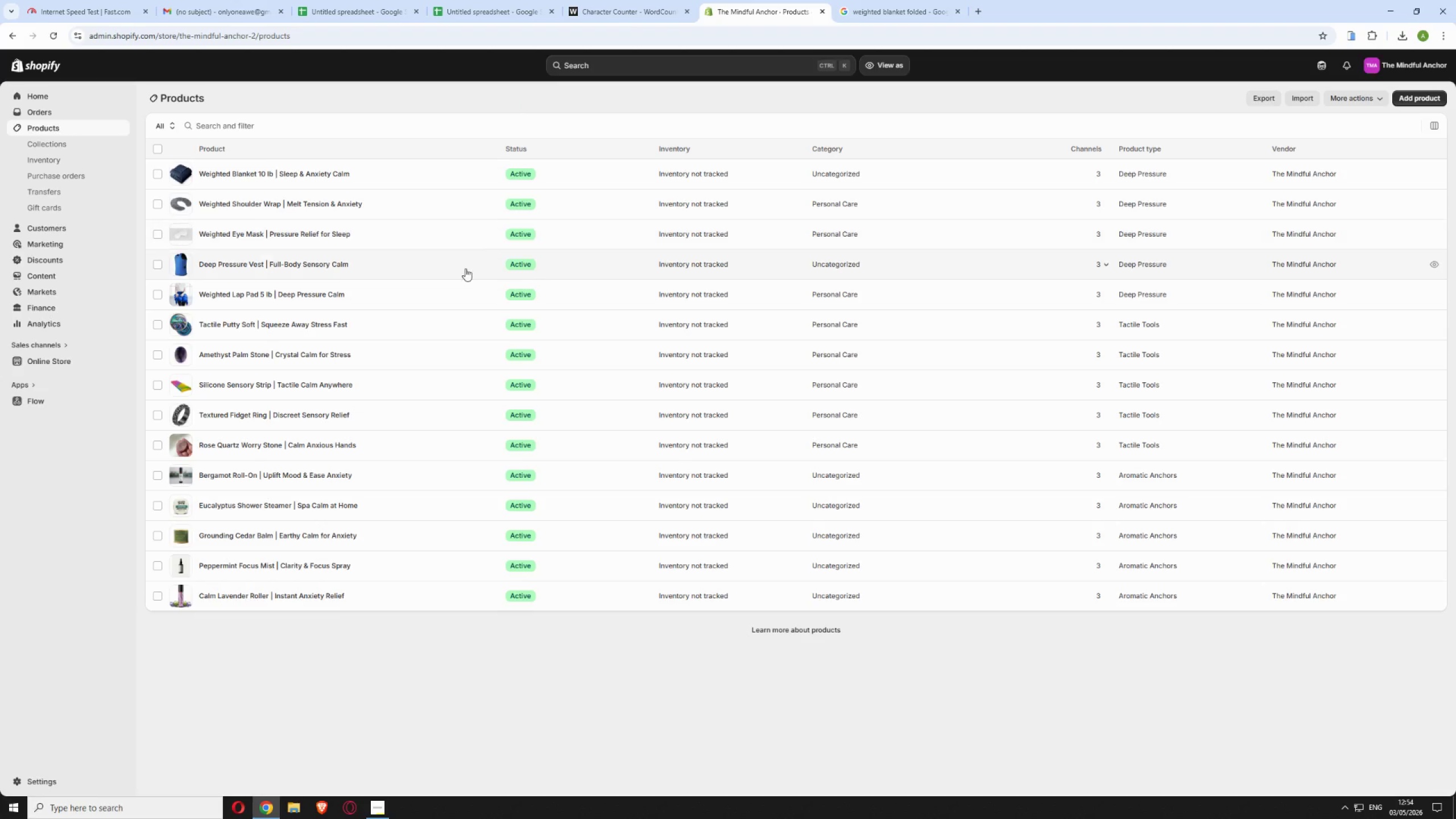 
wait(7.69)
 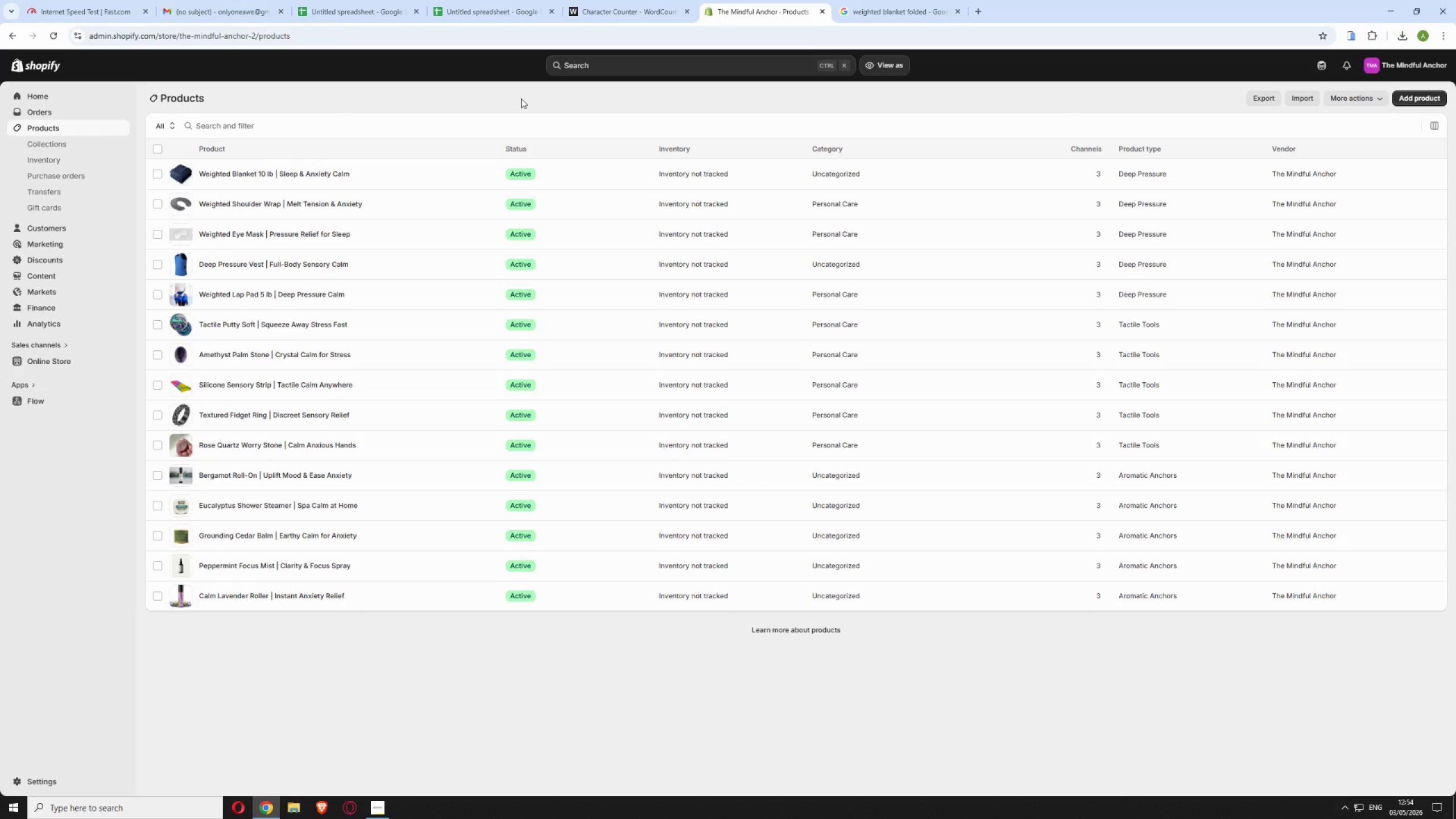 
left_click([419, 383])
 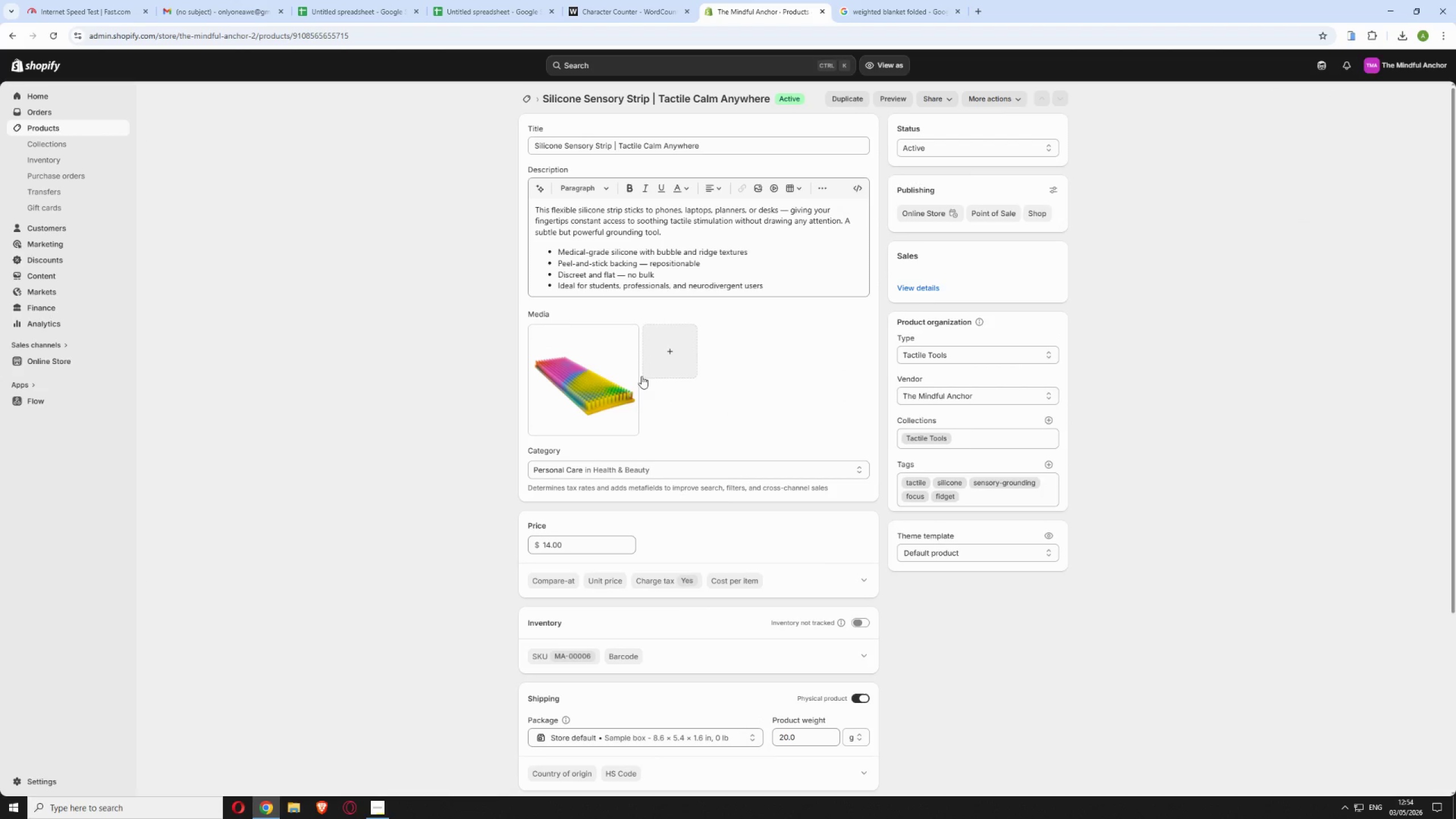 
left_click([587, 372])
 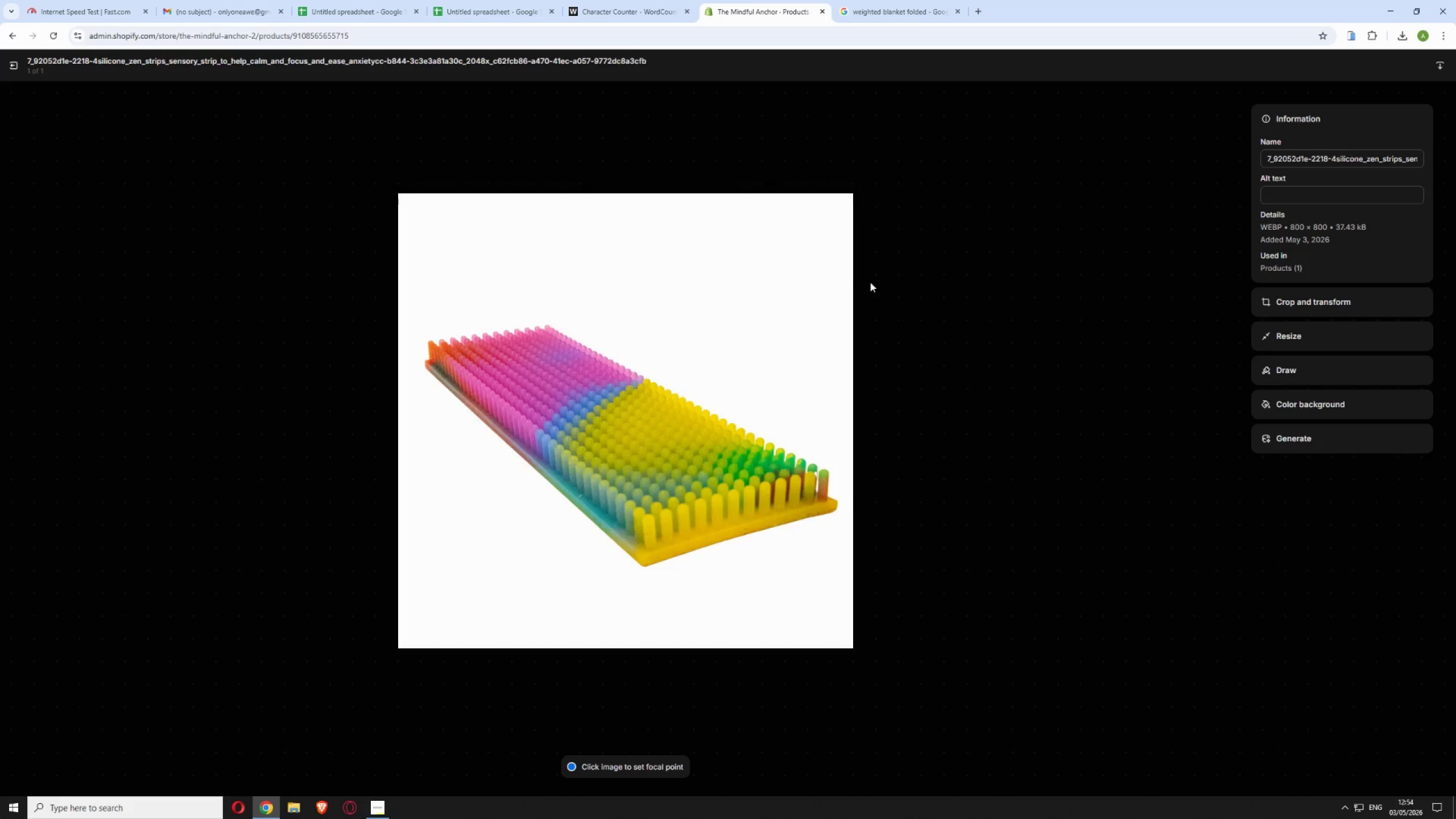 
left_click([1307, 191])
 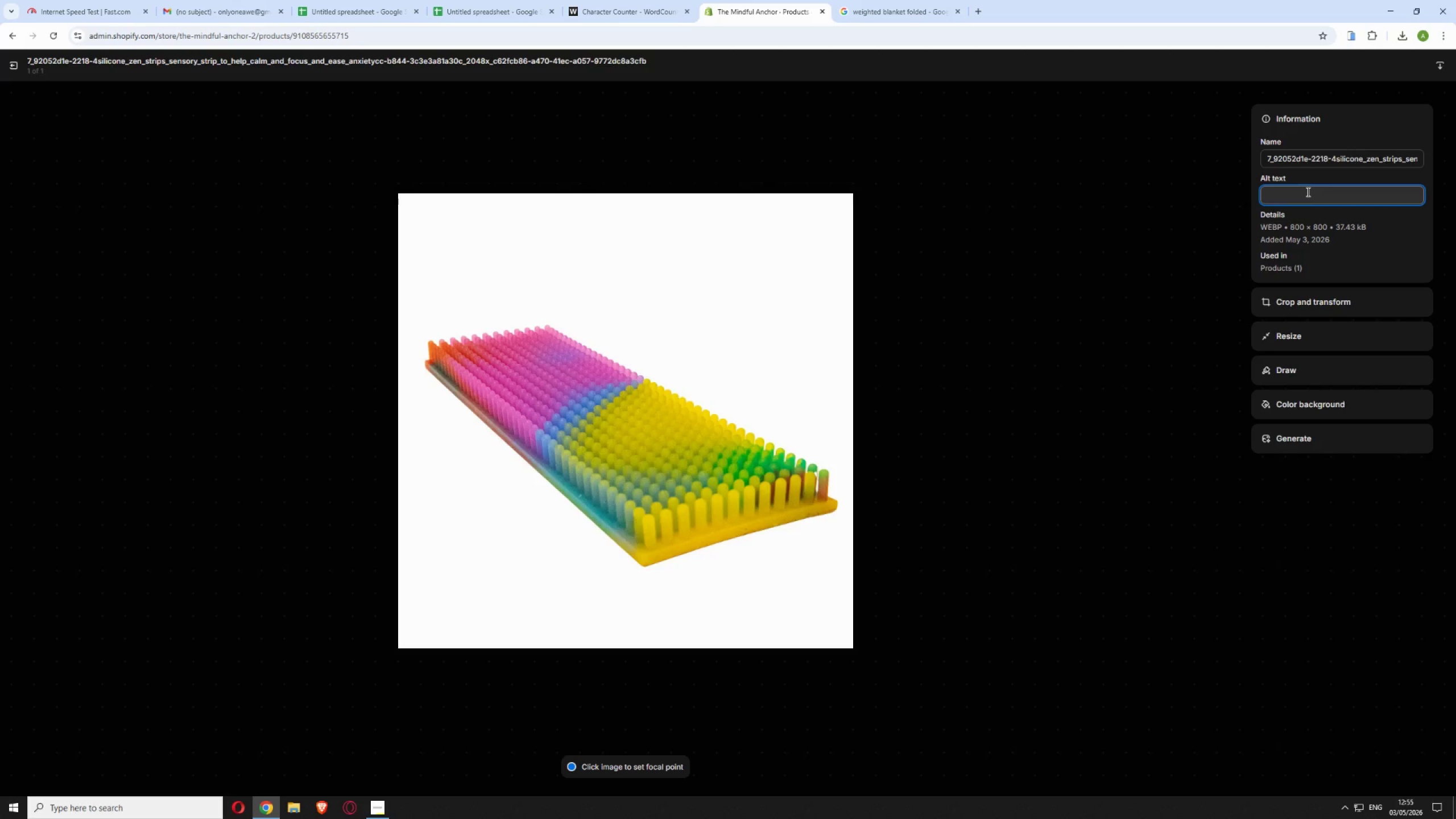 
wait(50.39)
 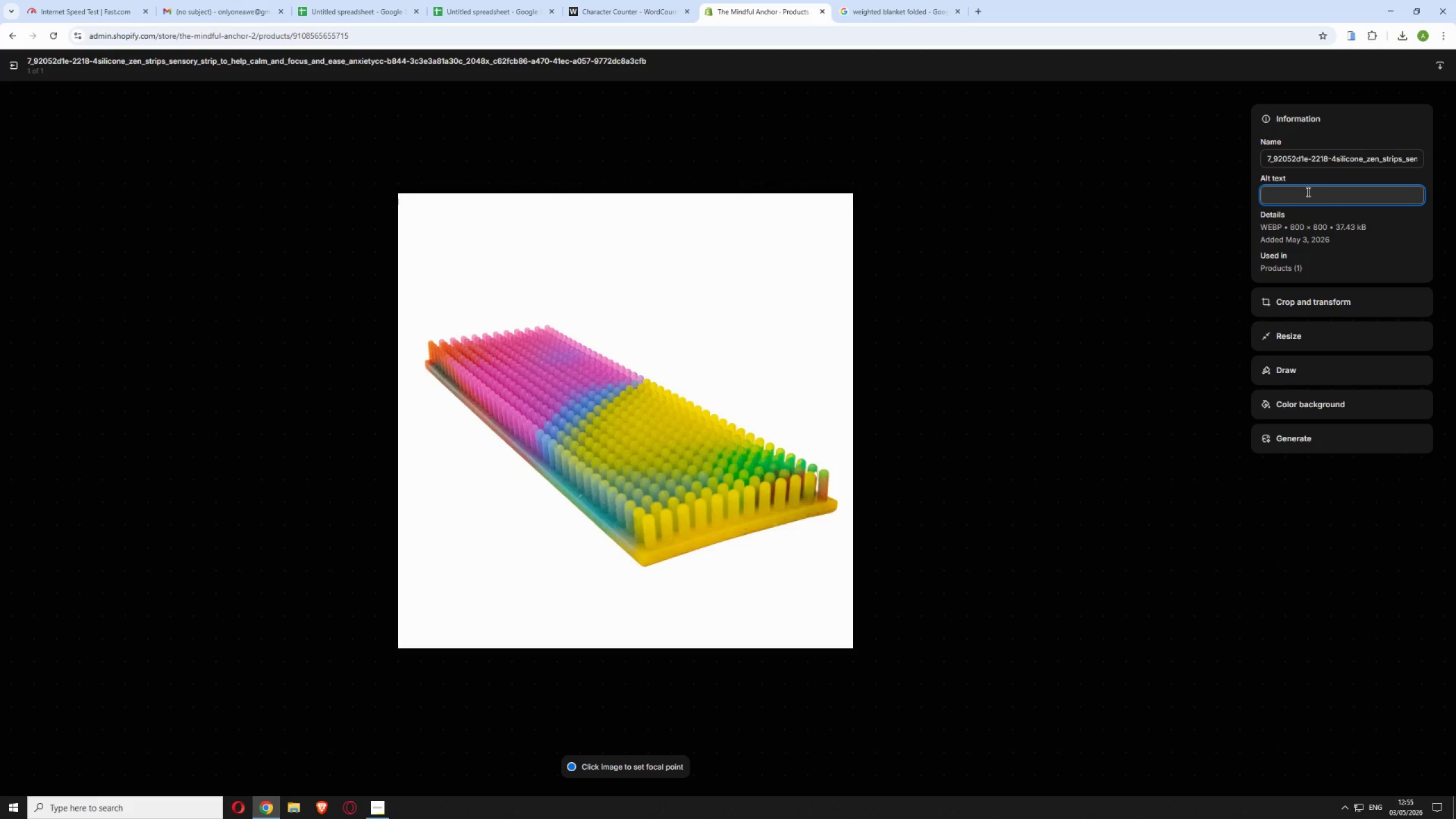 
type(Soft squeezable sensory putty for tactile stress relief z)
key(Backspace)
type(and nevous )
 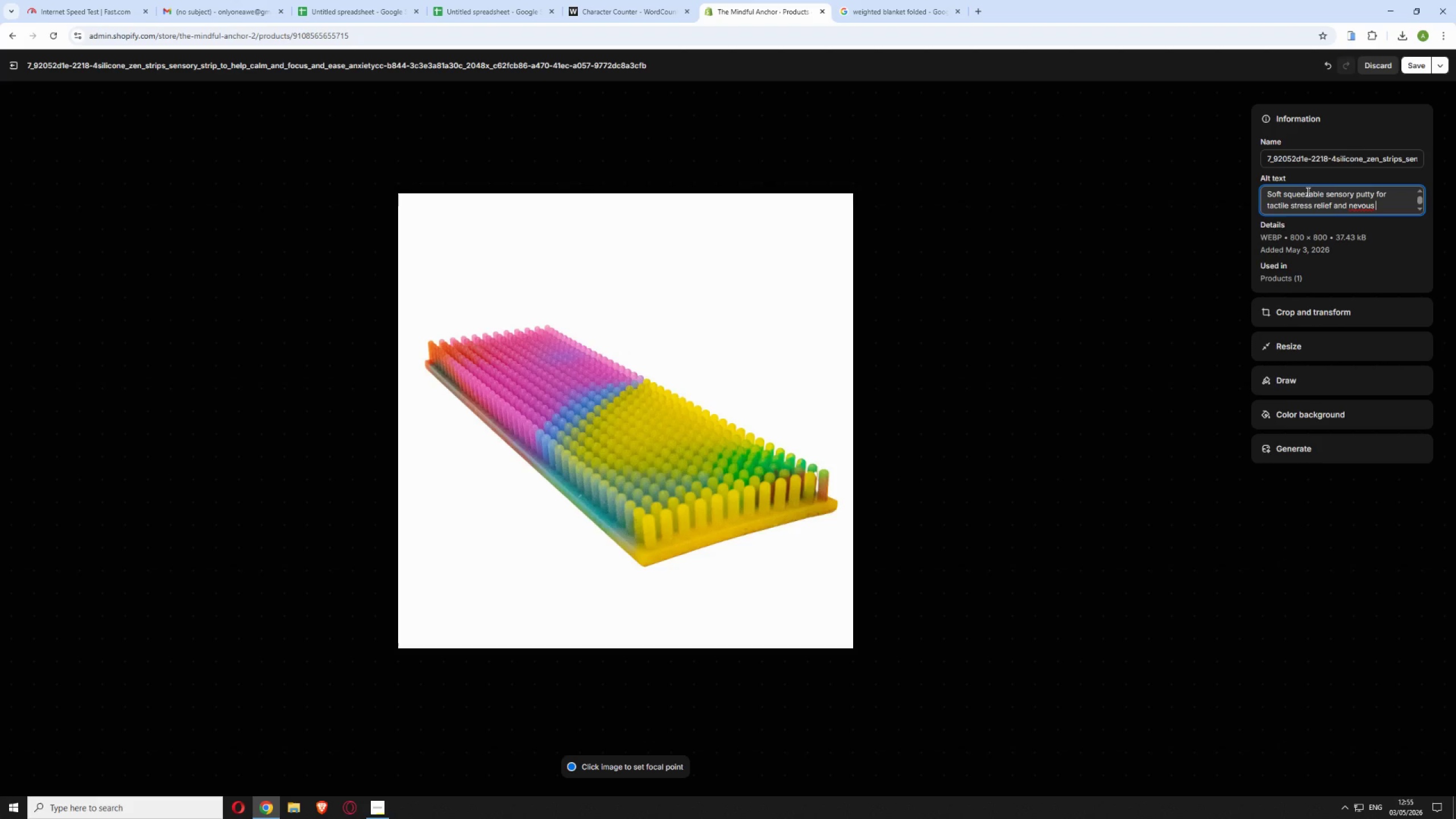 
type(system calm)
 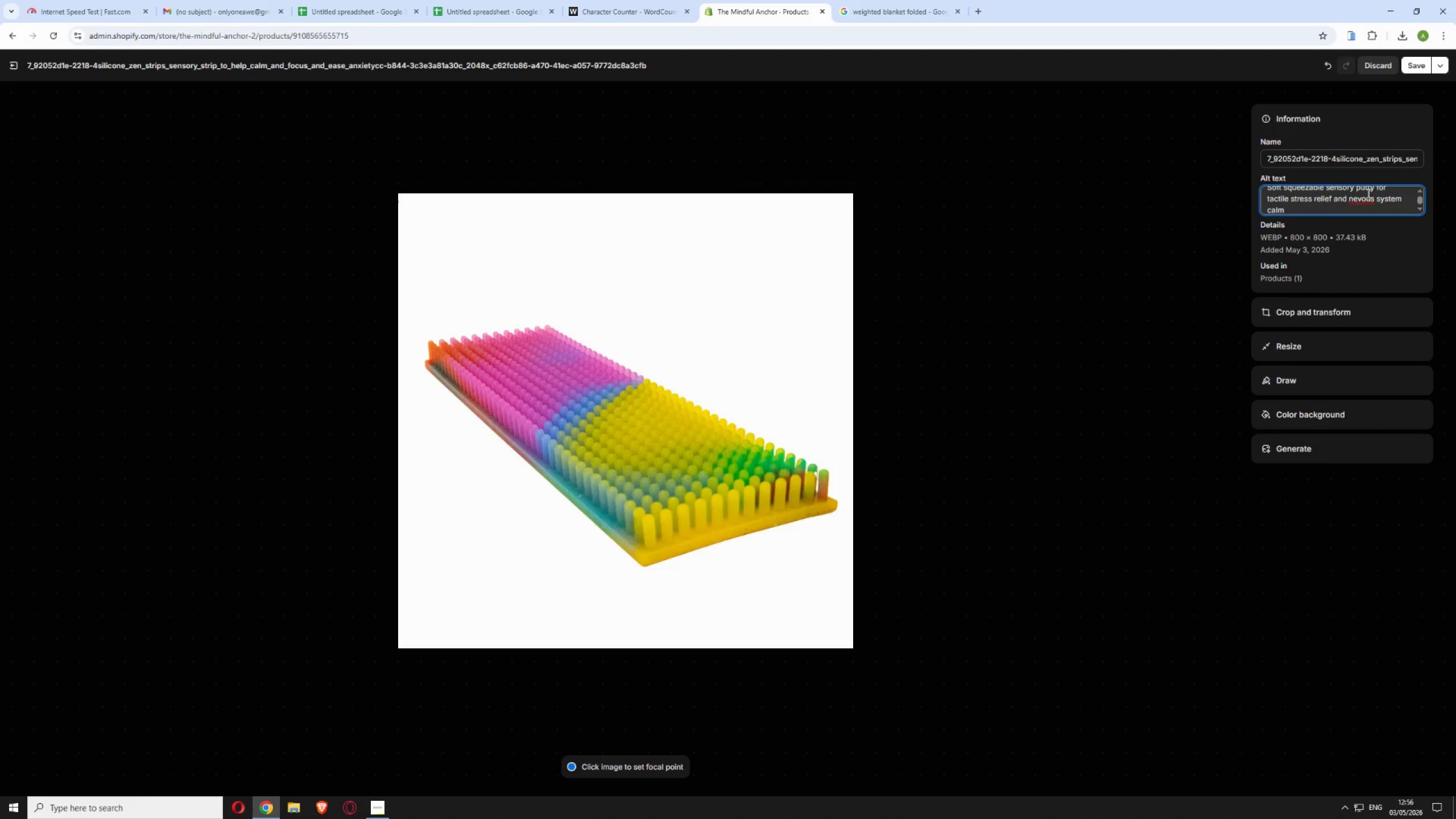 
left_click([1357, 198])
 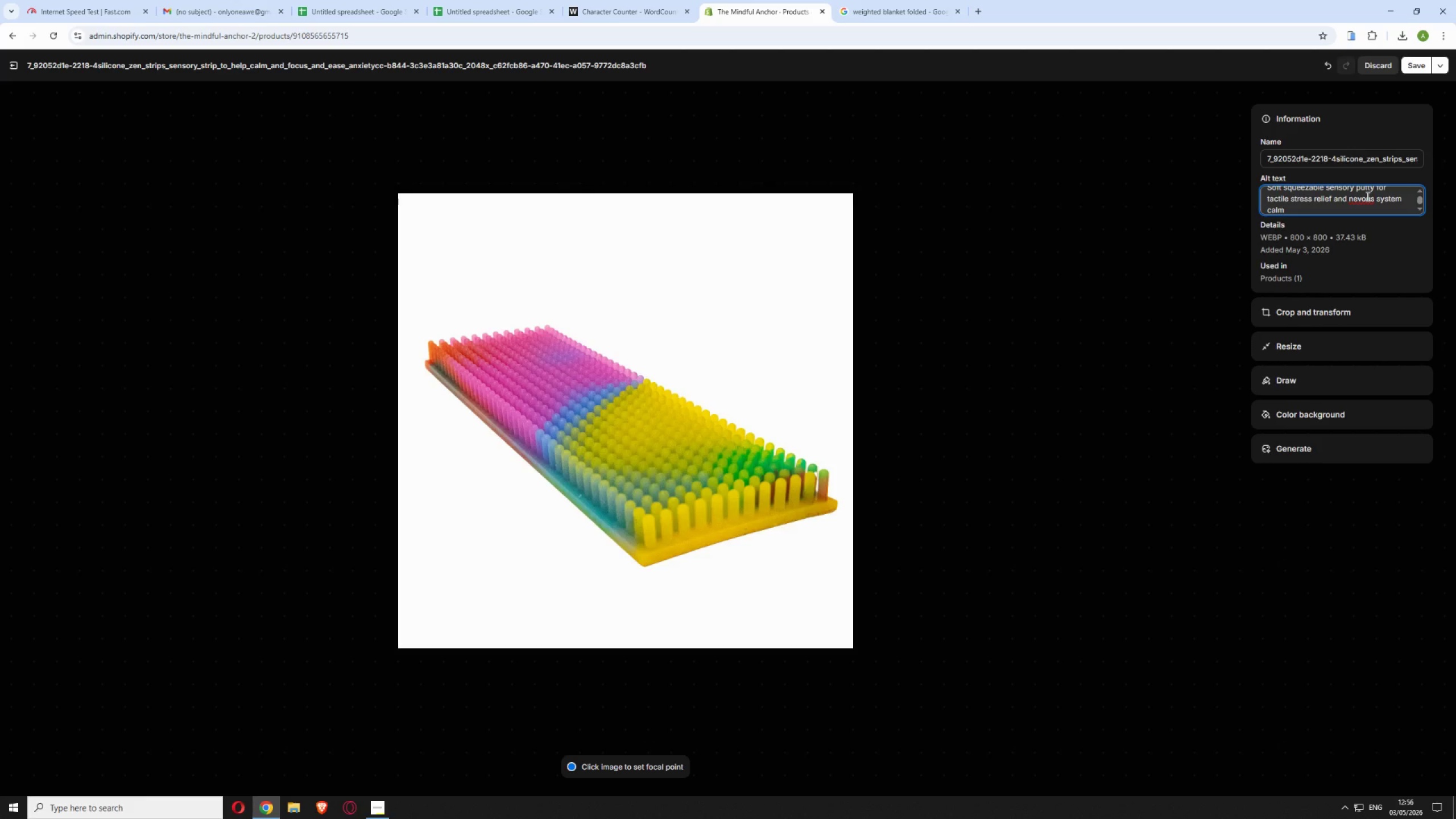 
key(R)
 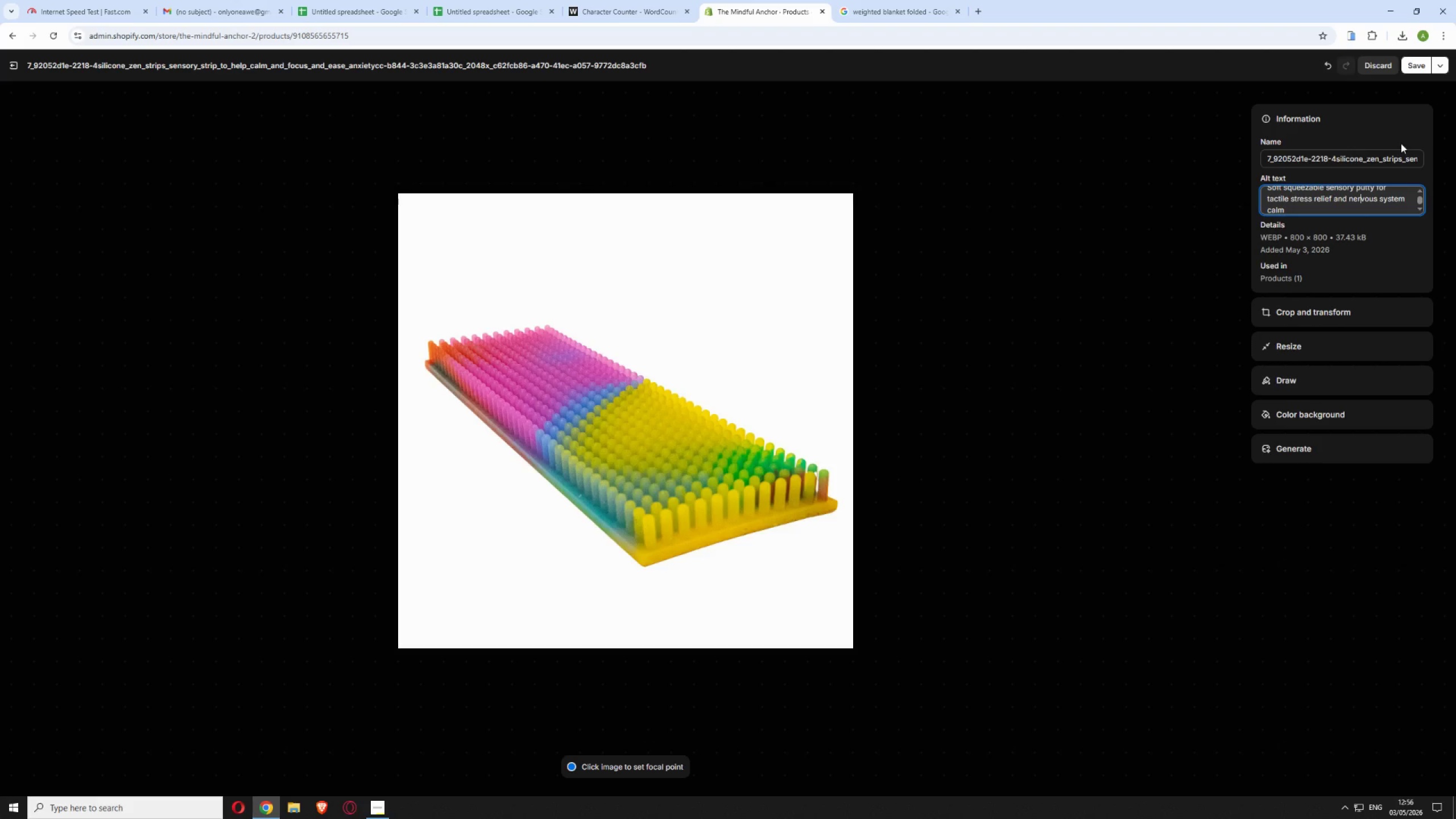 
left_click([1416, 67])
 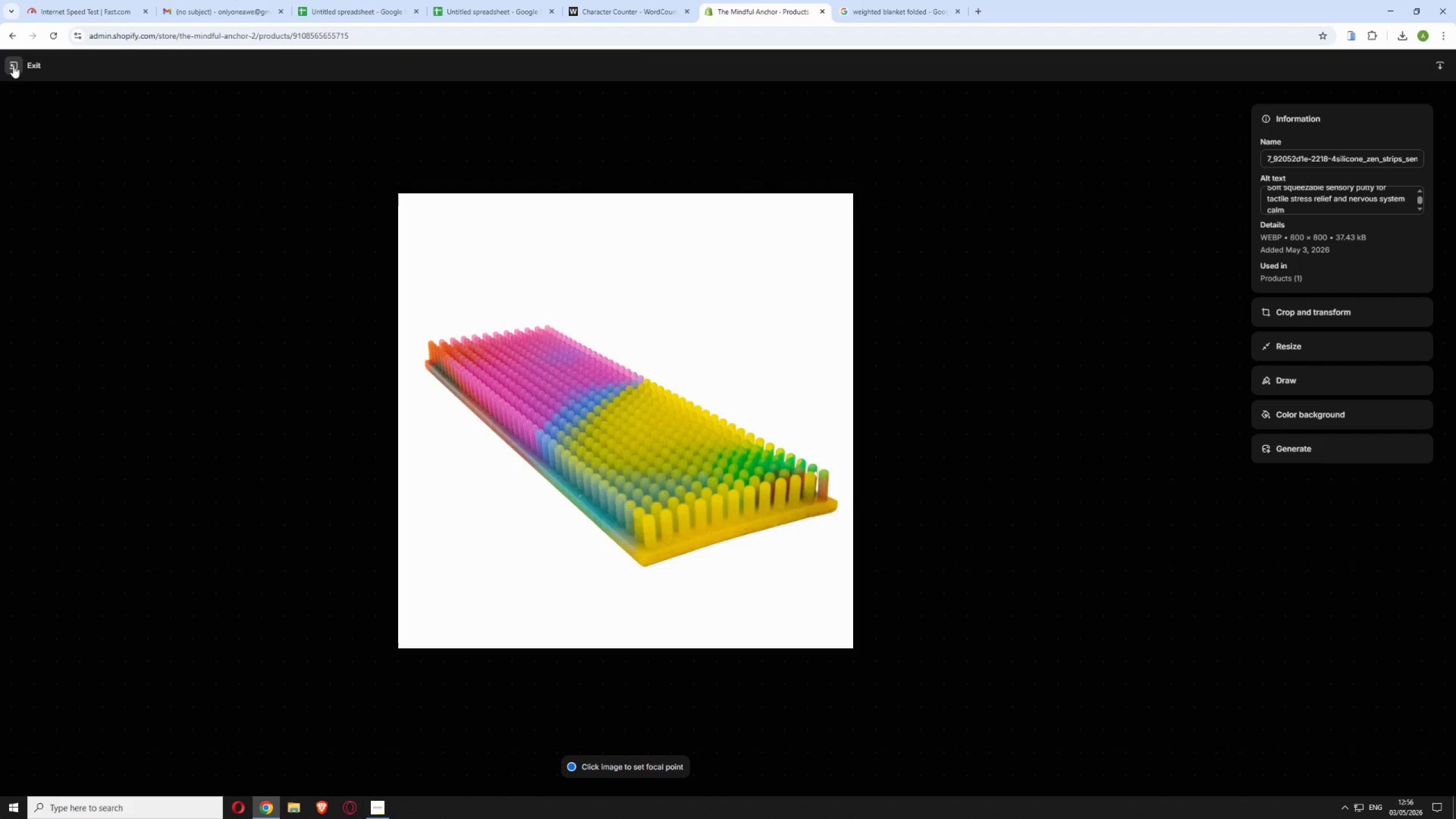 
left_click([13, 65])
 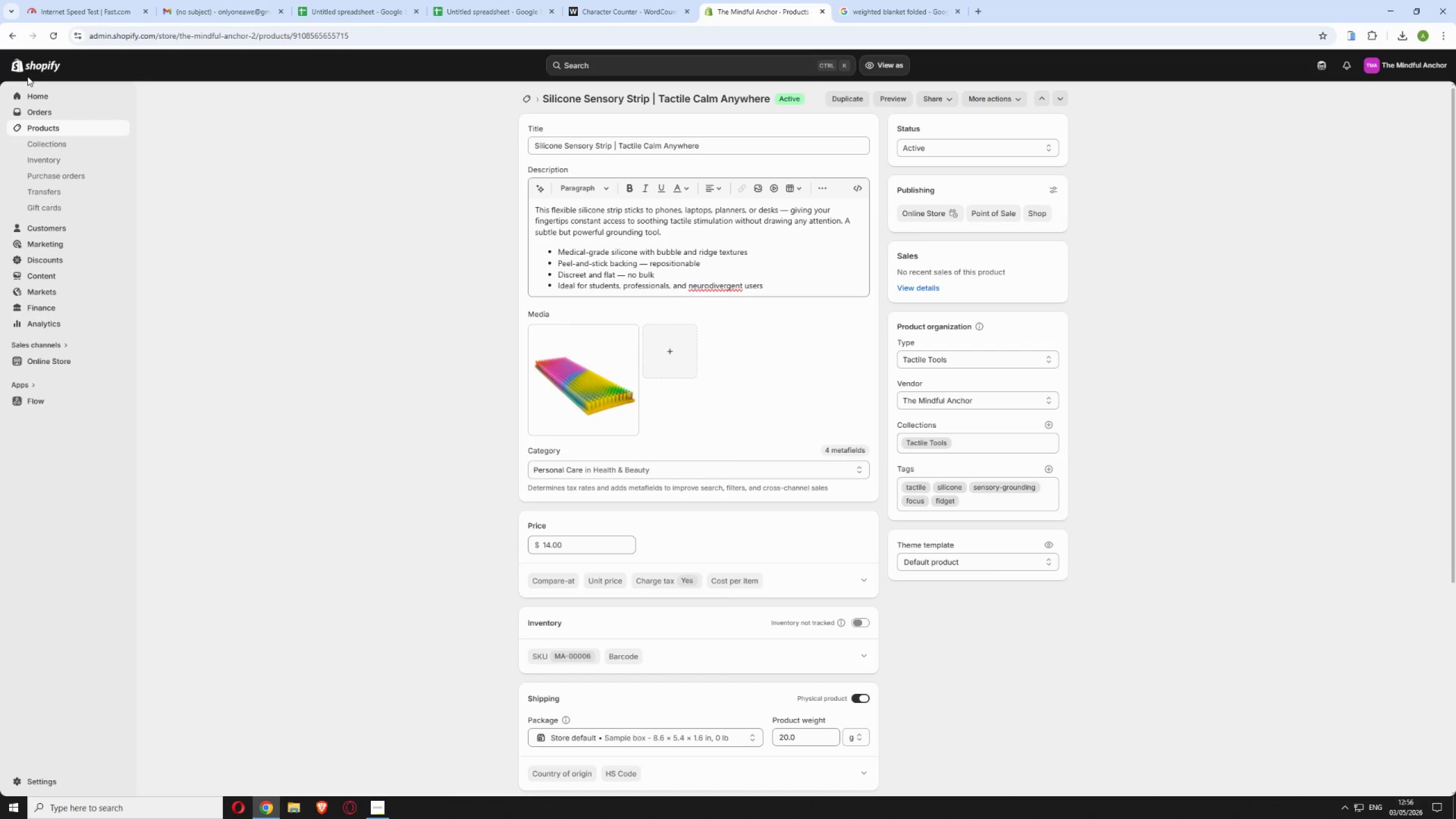 
wait(17.83)
 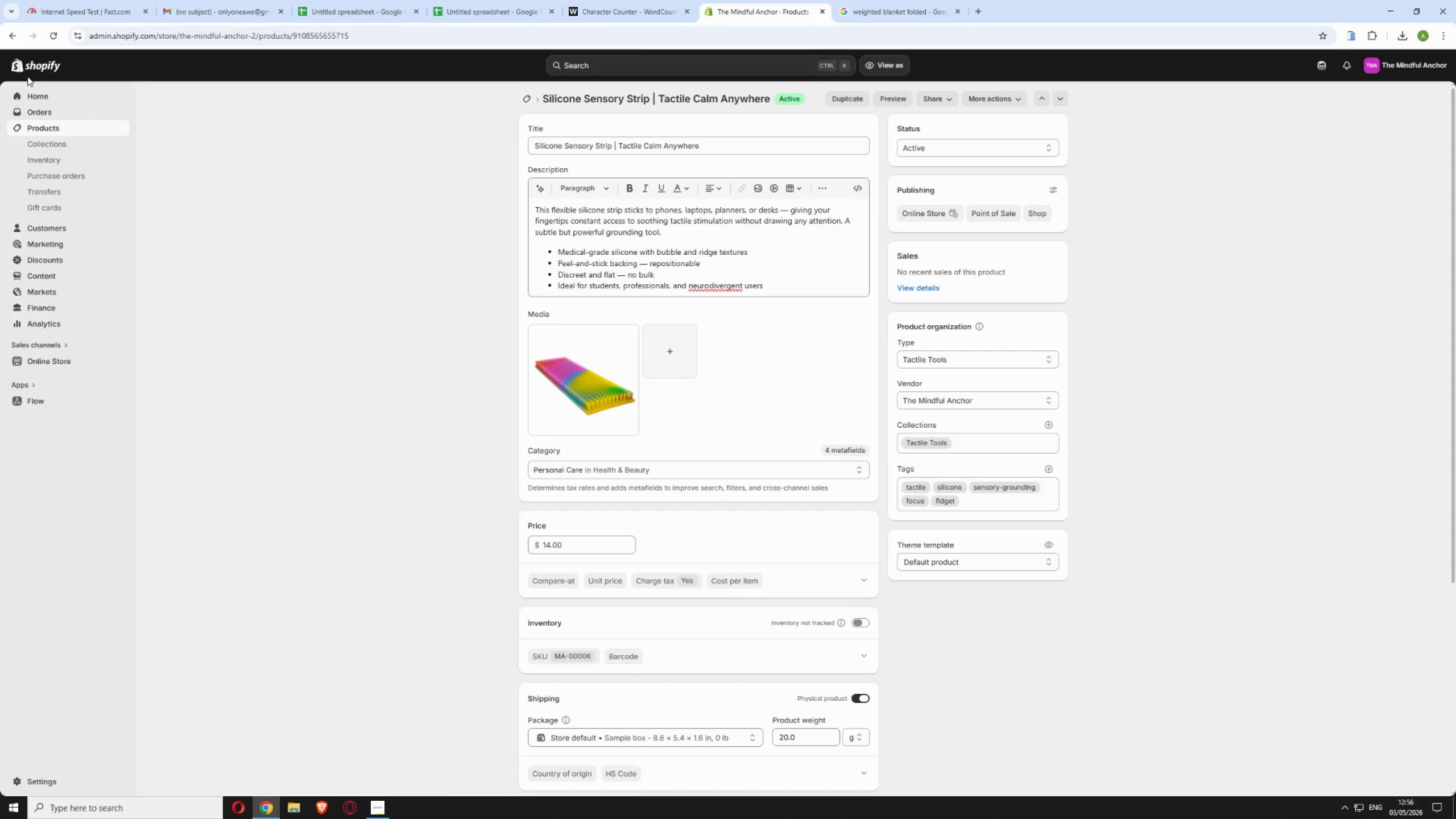 
left_click([388, 804])